 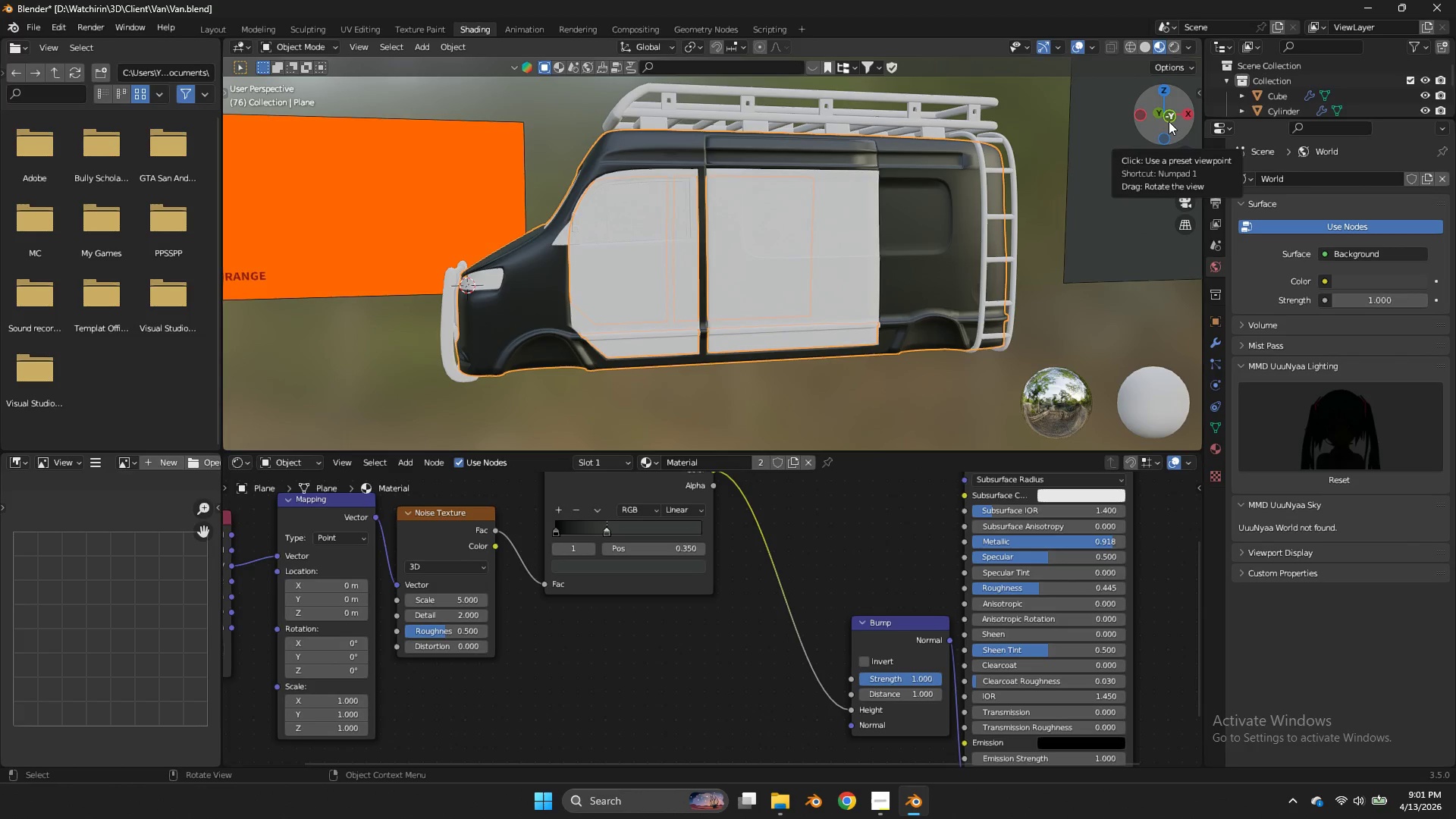 
left_click([1169, 121])
 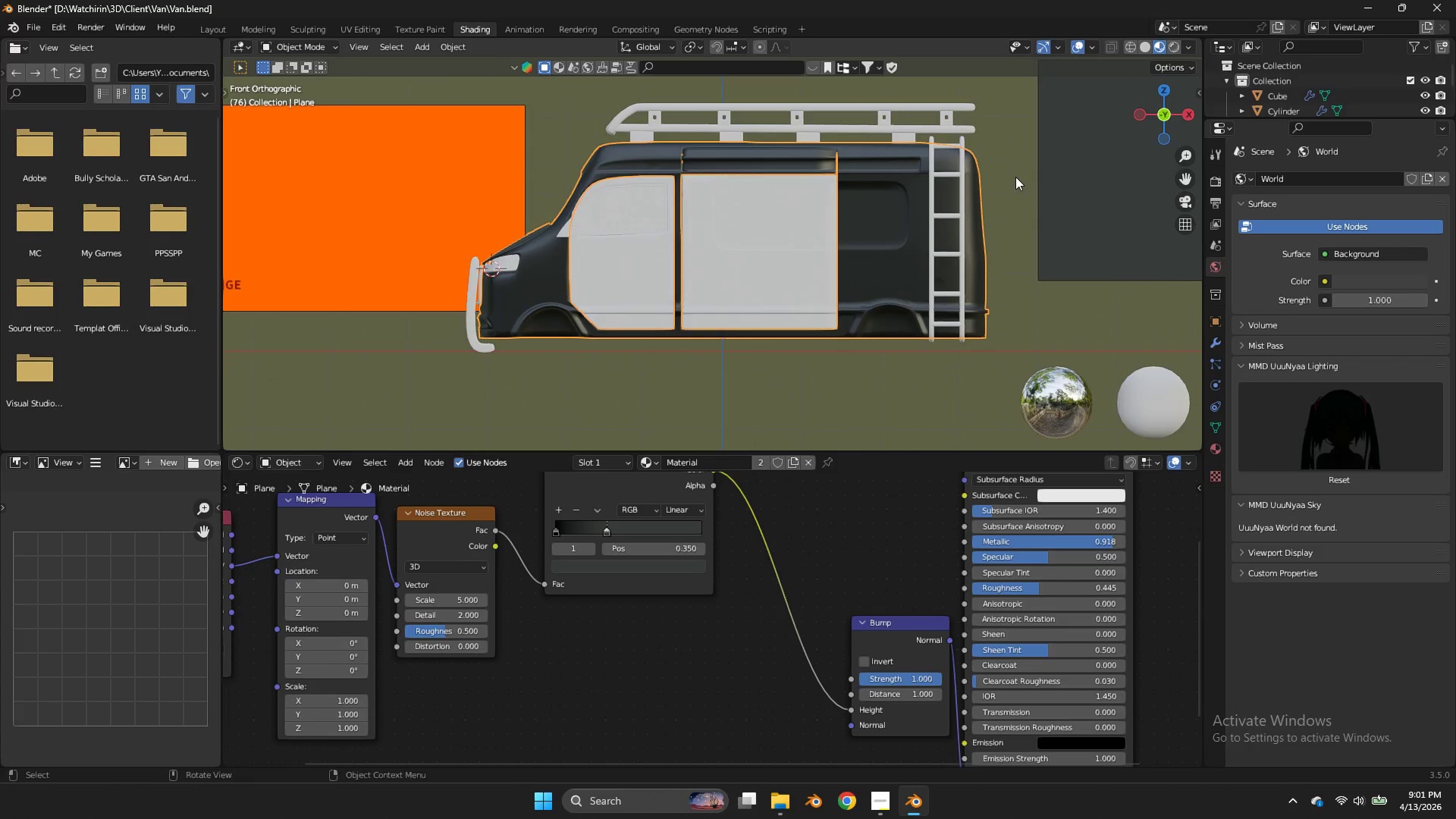 
key(Control+S)
 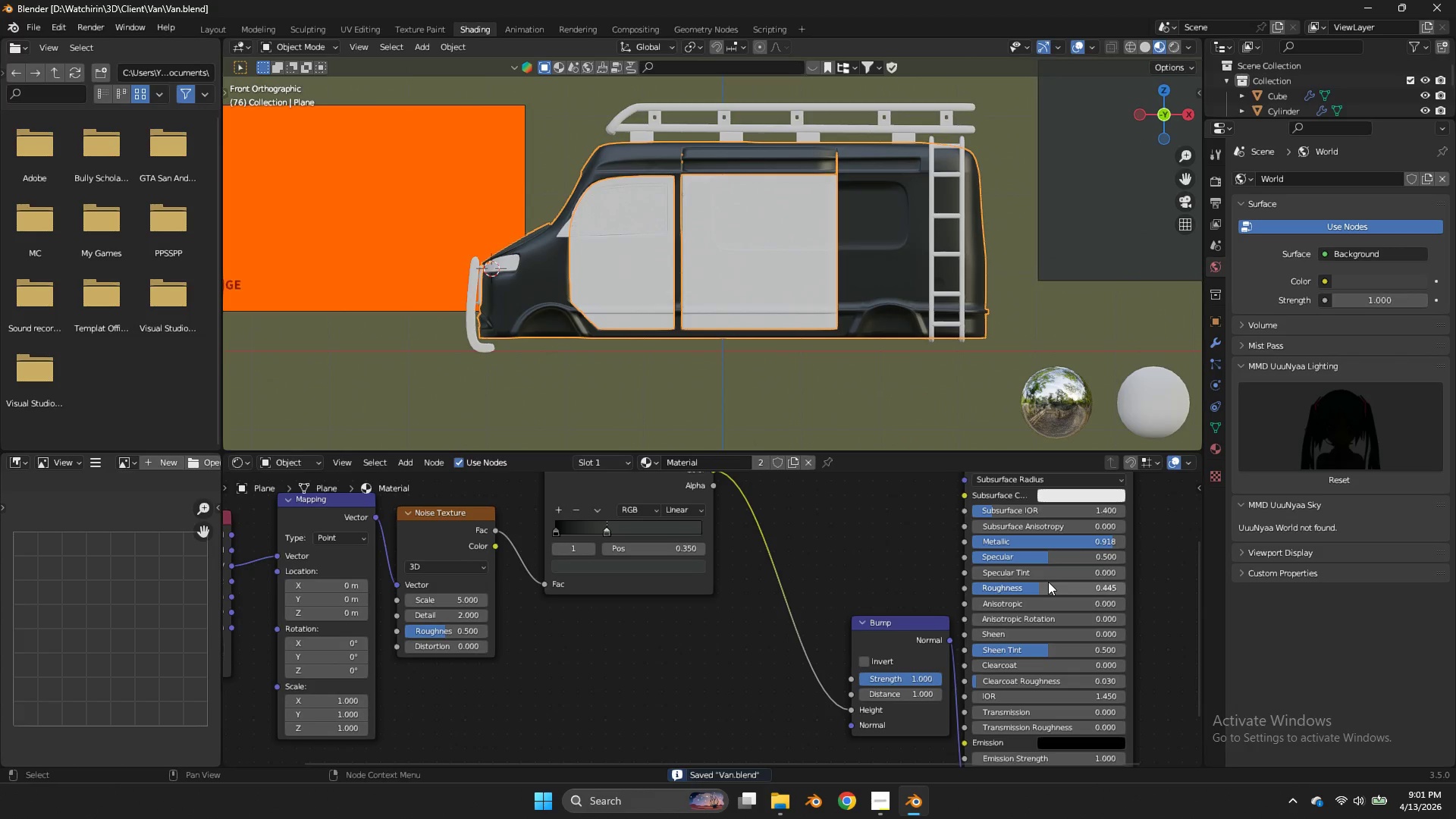 
left_click_drag(start_coordinate=[1047, 561], to_coordinate=[806, 348])
 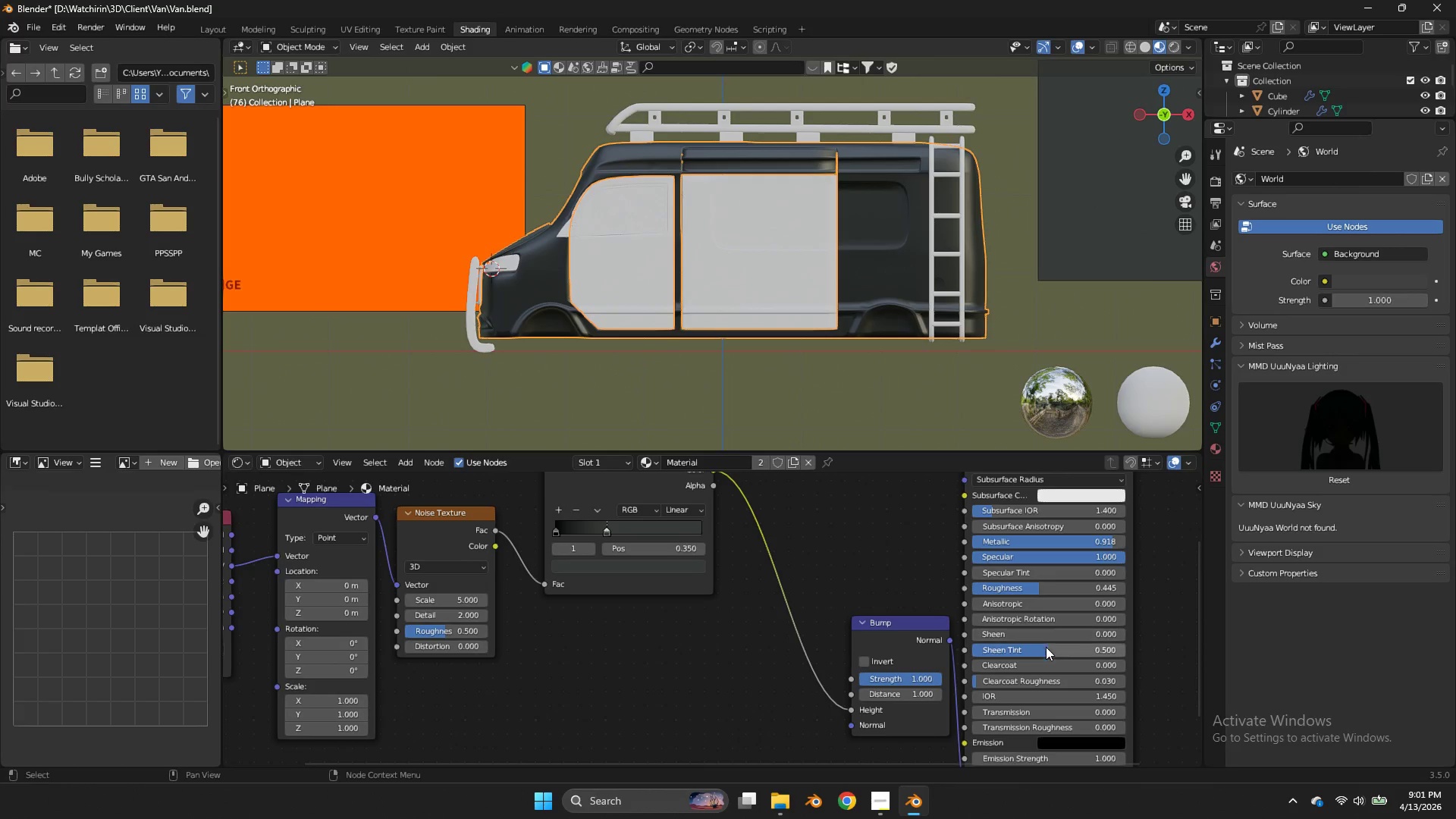 
left_click_drag(start_coordinate=[1046, 648], to_coordinate=[697, 453])
 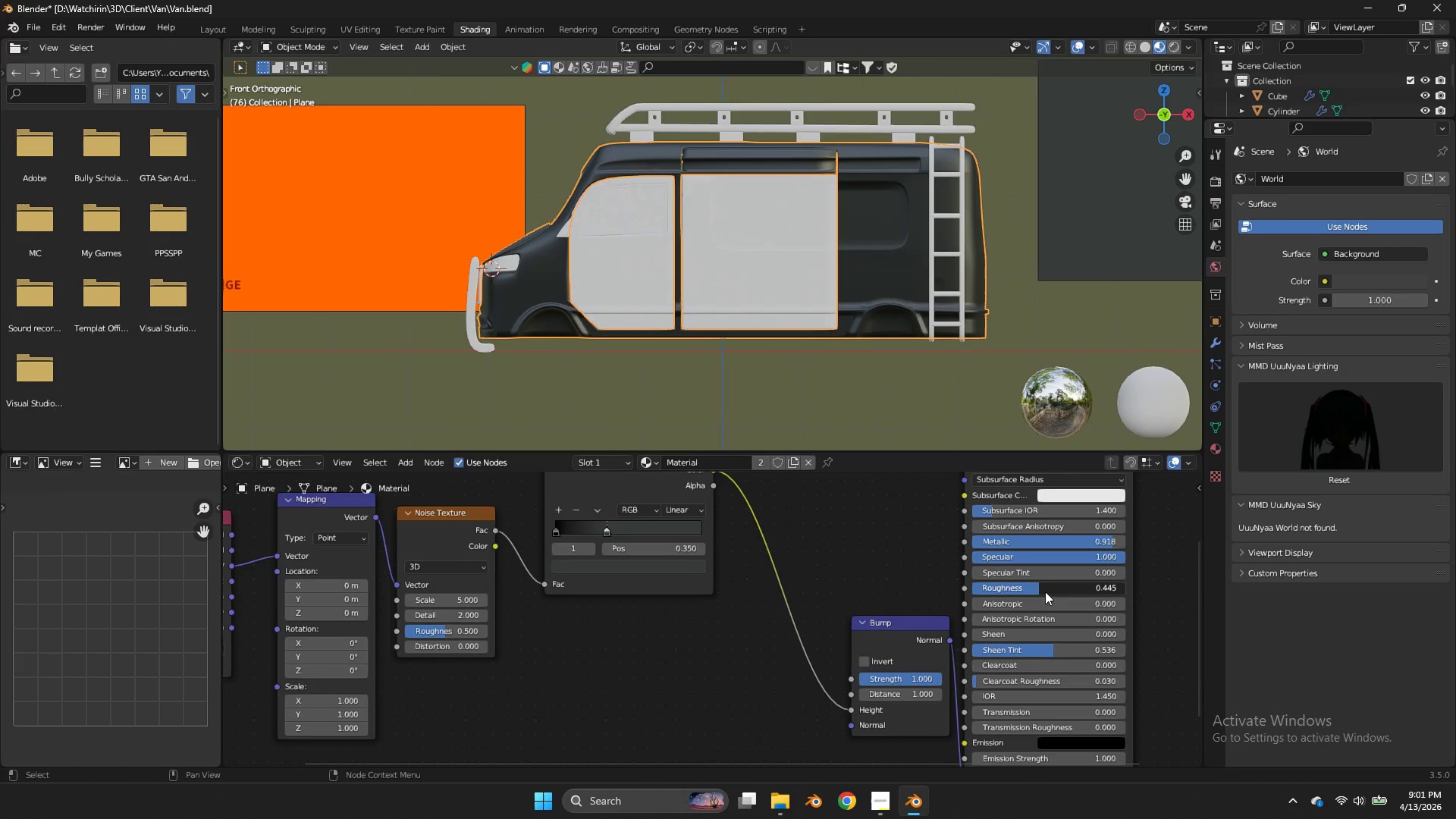 
left_click_drag(start_coordinate=[1045, 592], to_coordinate=[658, 398])
 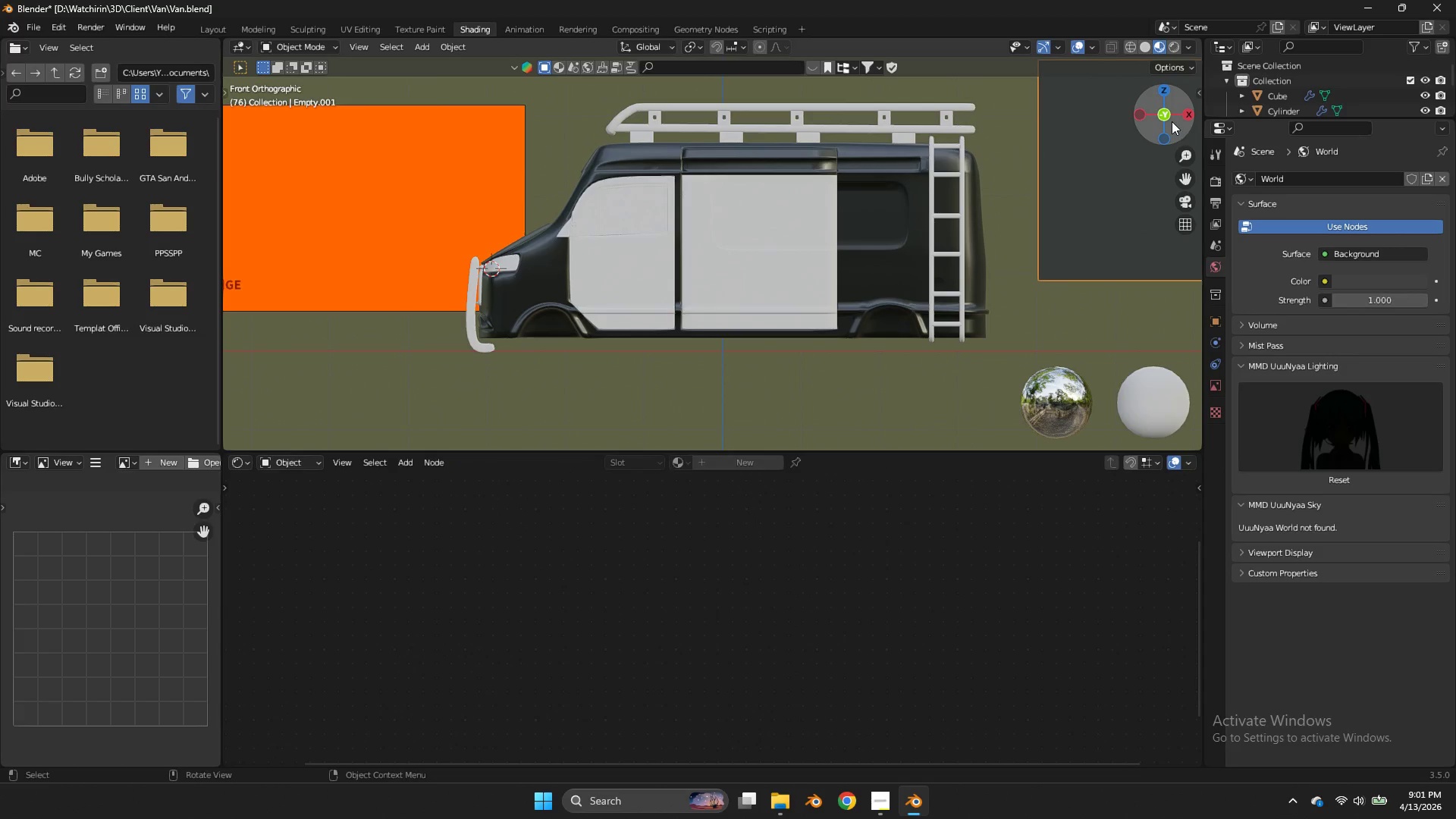 
left_click_drag(start_coordinate=[1170, 121], to_coordinate=[318, 134])
 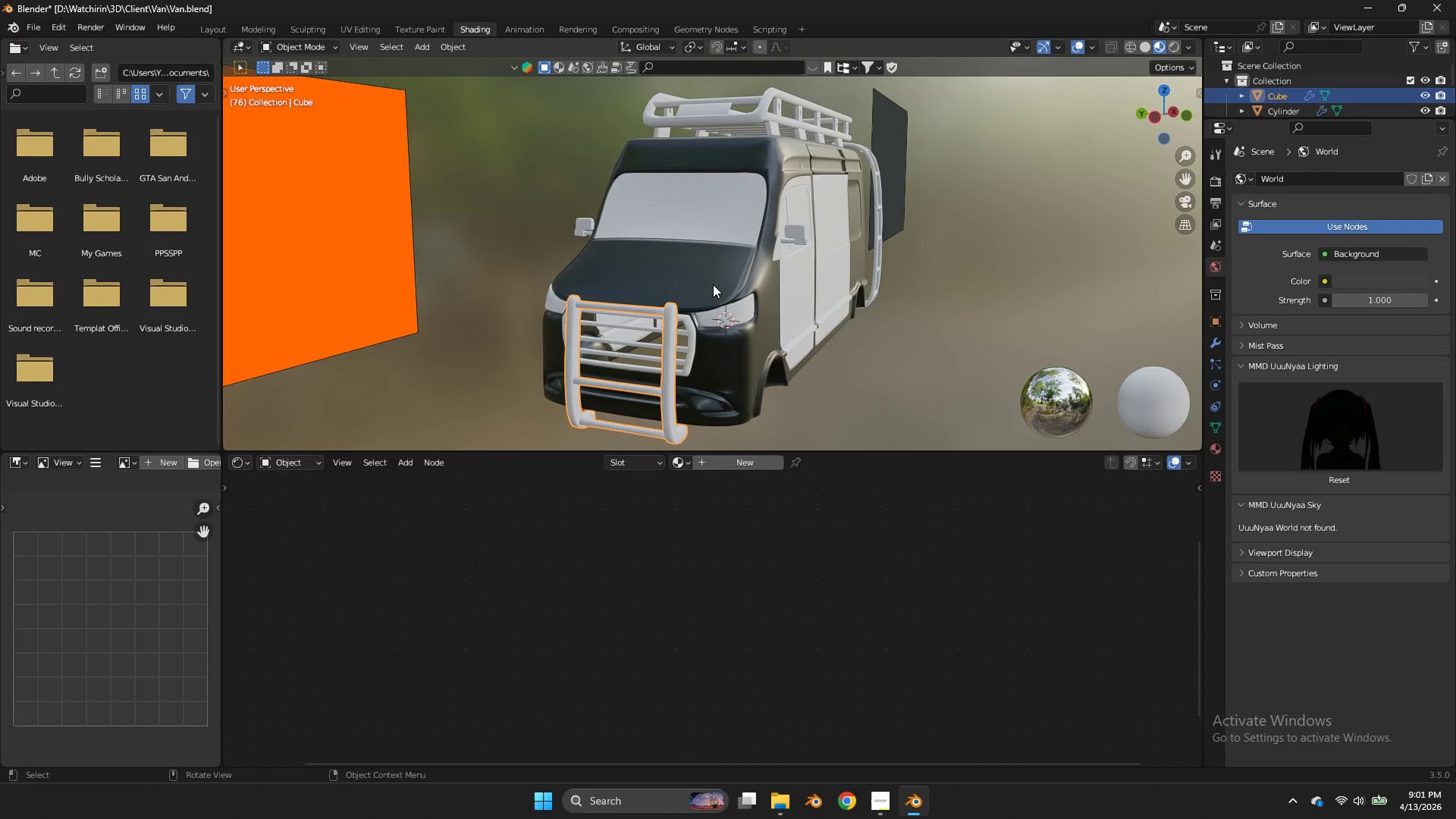 
double_click([714, 284])
 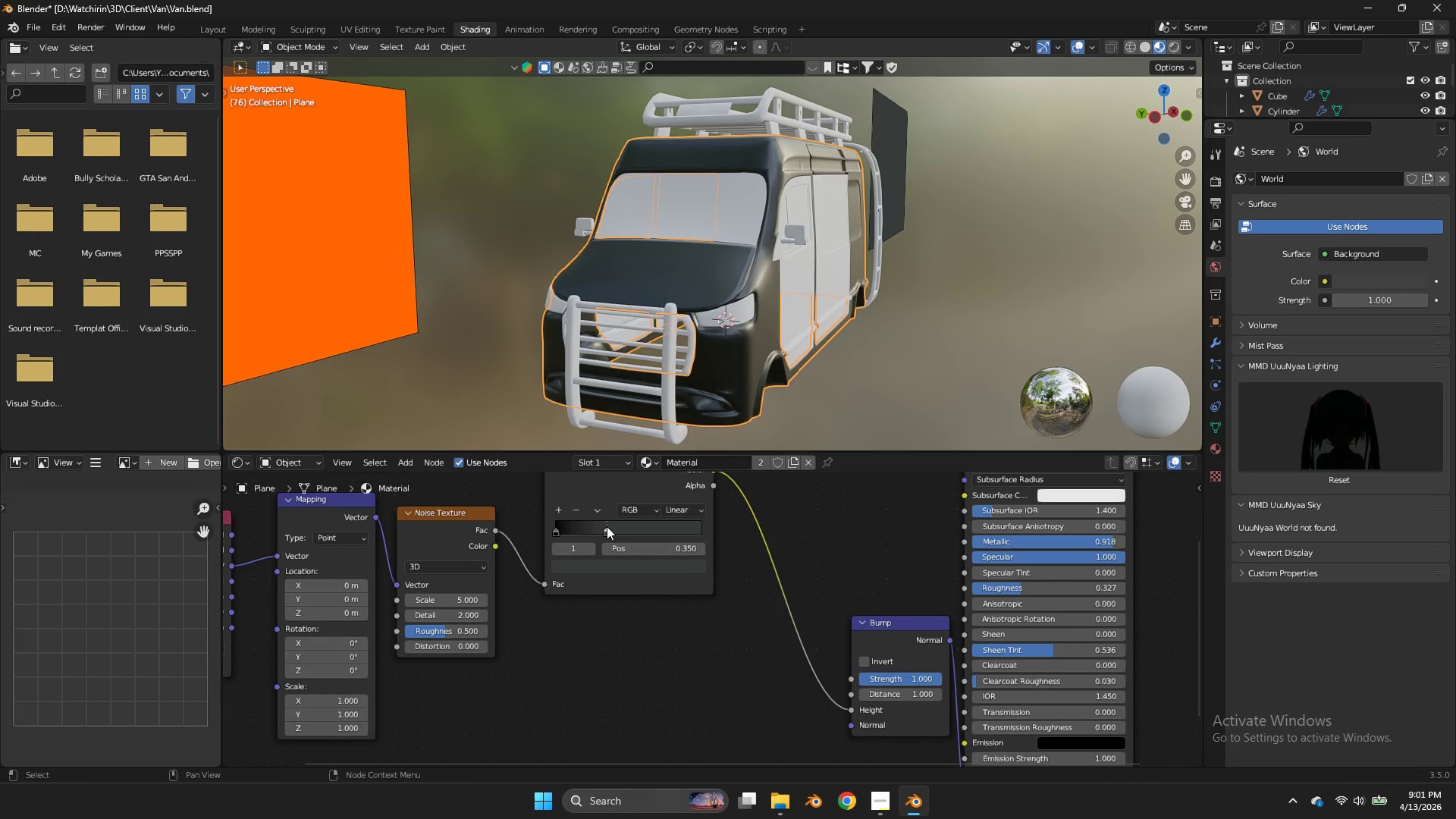 
left_click([607, 526])
 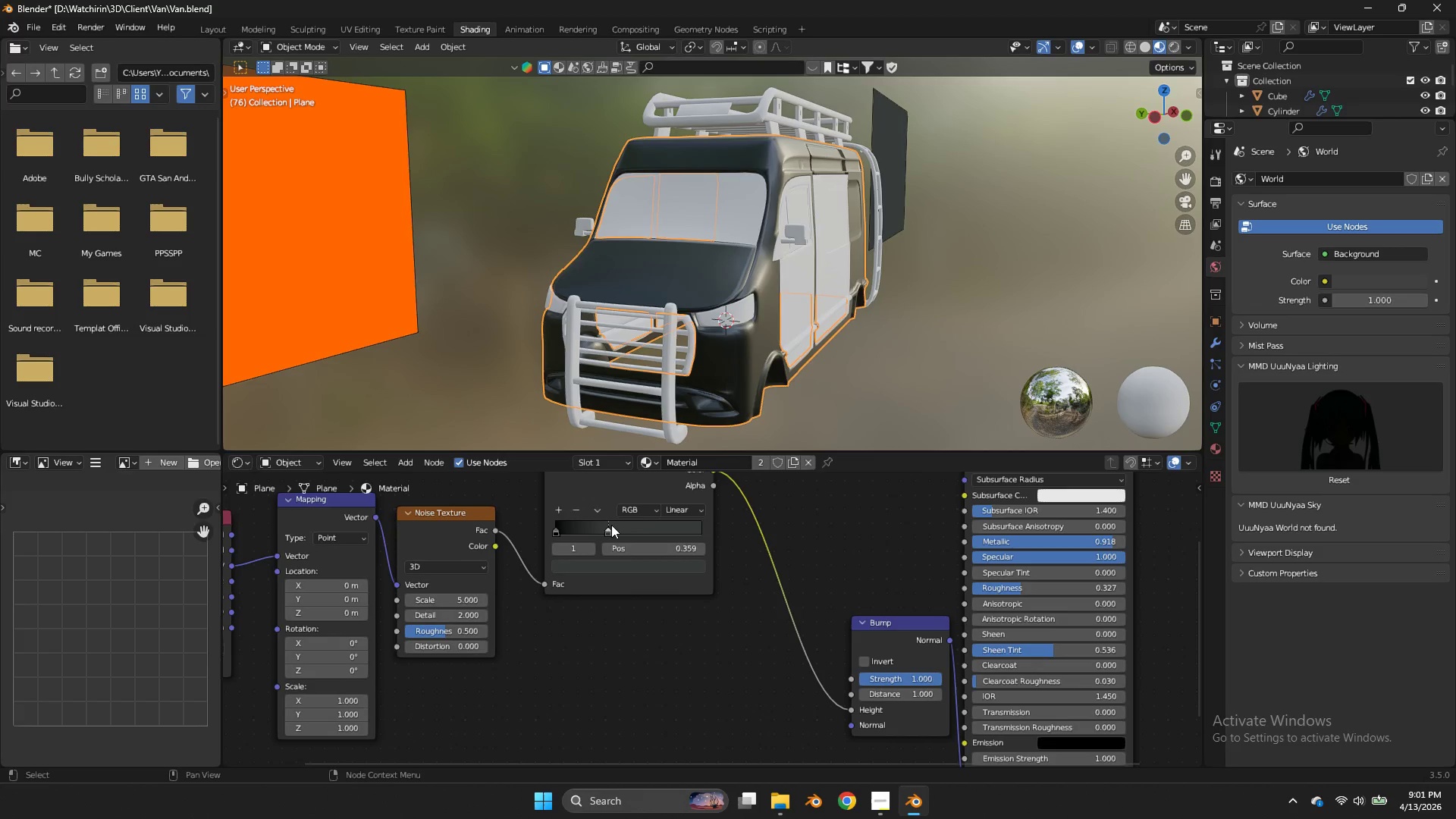 
left_click_drag(start_coordinate=[607, 526], to_coordinate=[611, 532])
 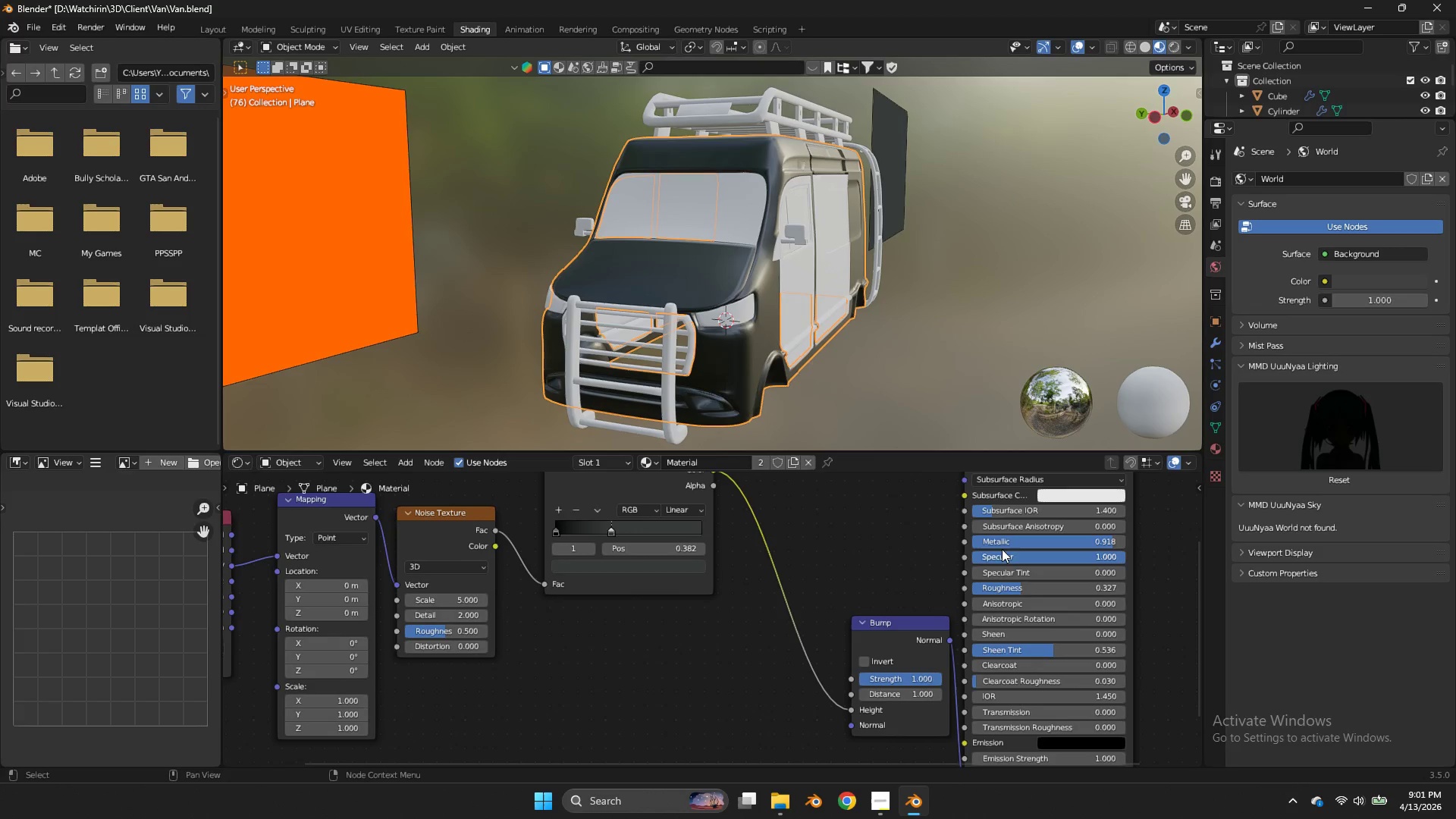 
left_click_drag(start_coordinate=[1003, 541], to_coordinate=[604, 343])
 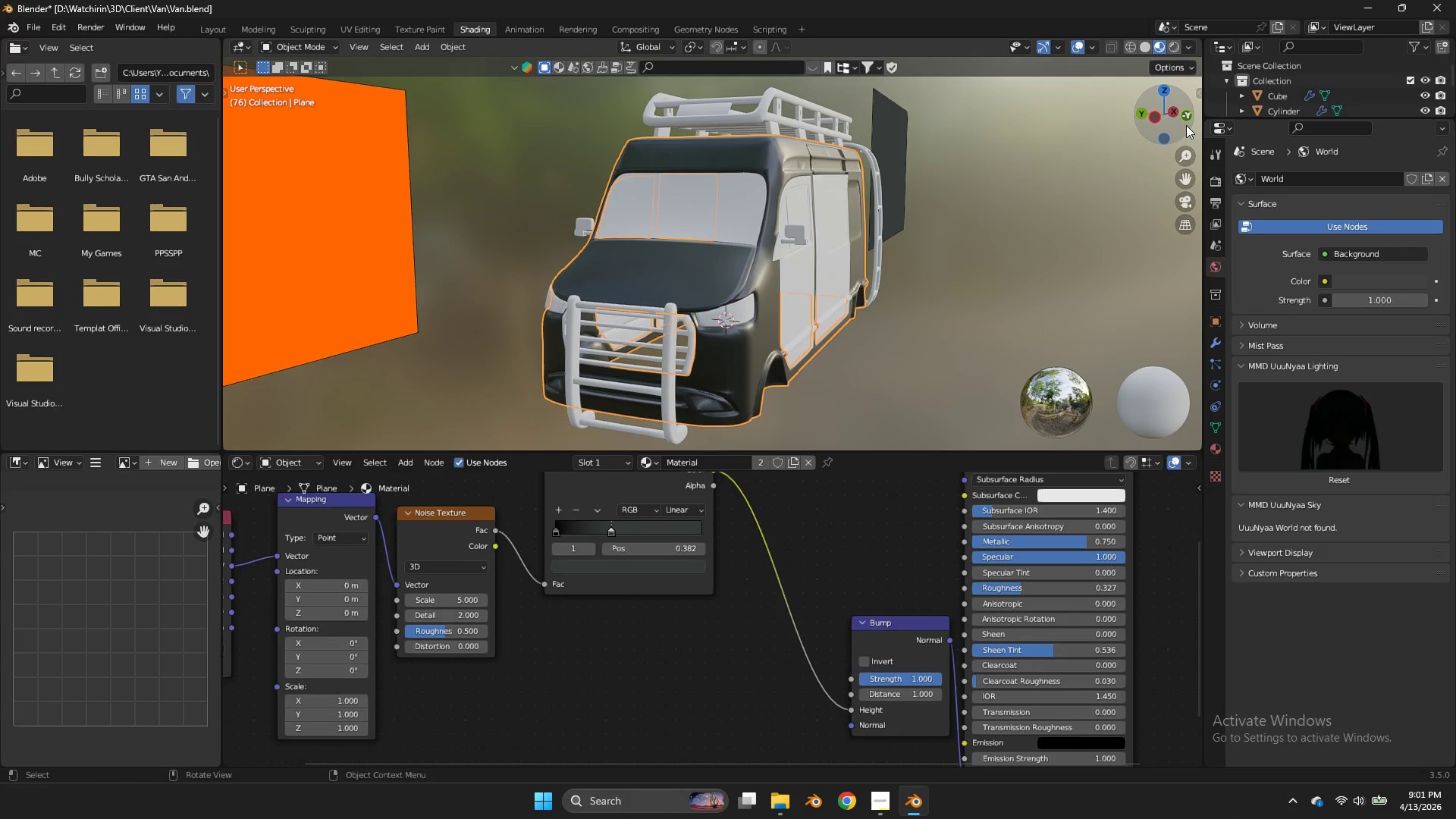 
left_click([1186, 125])
 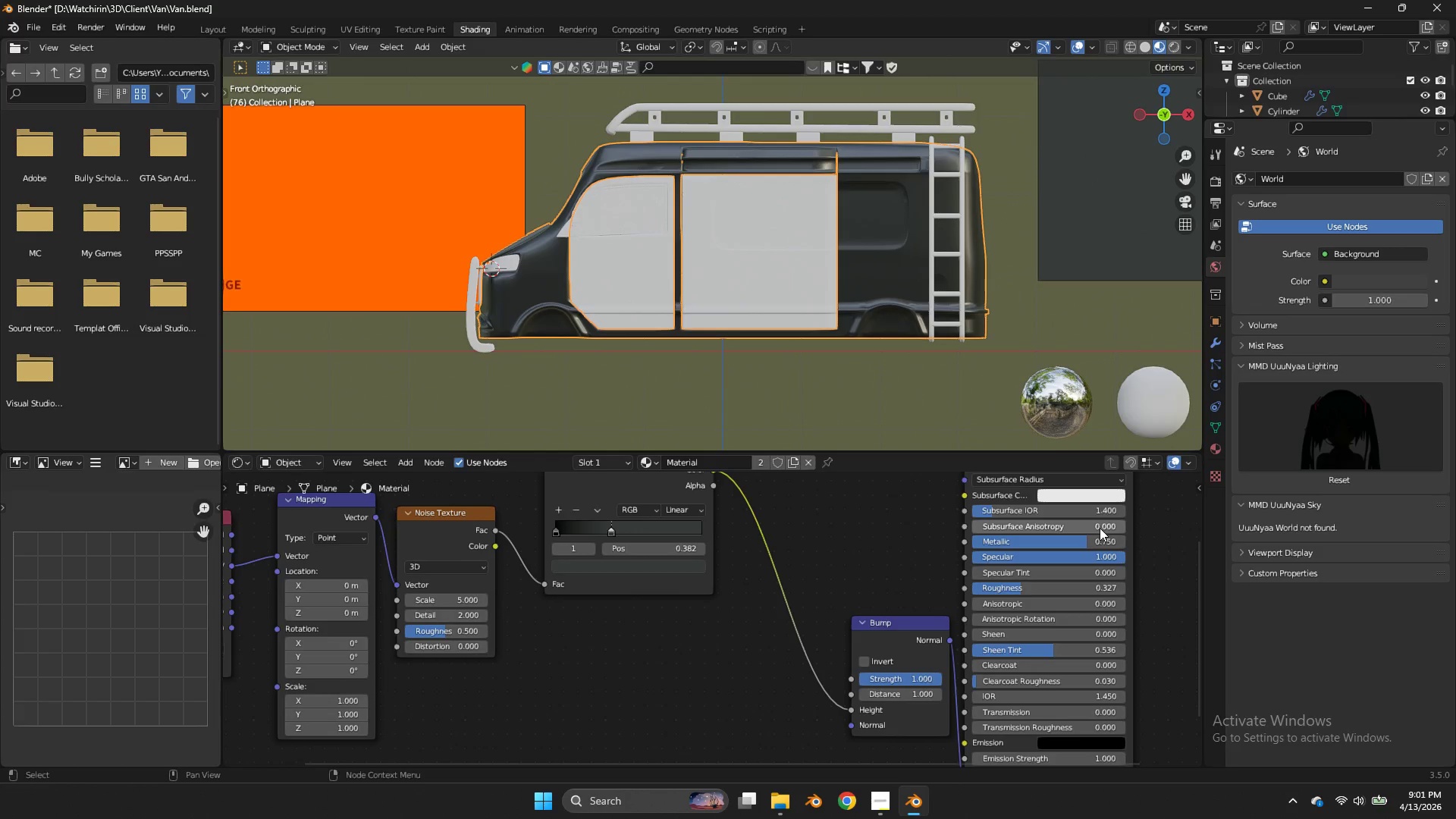 
left_click_drag(start_coordinate=[1098, 537], to_coordinate=[780, 347])
 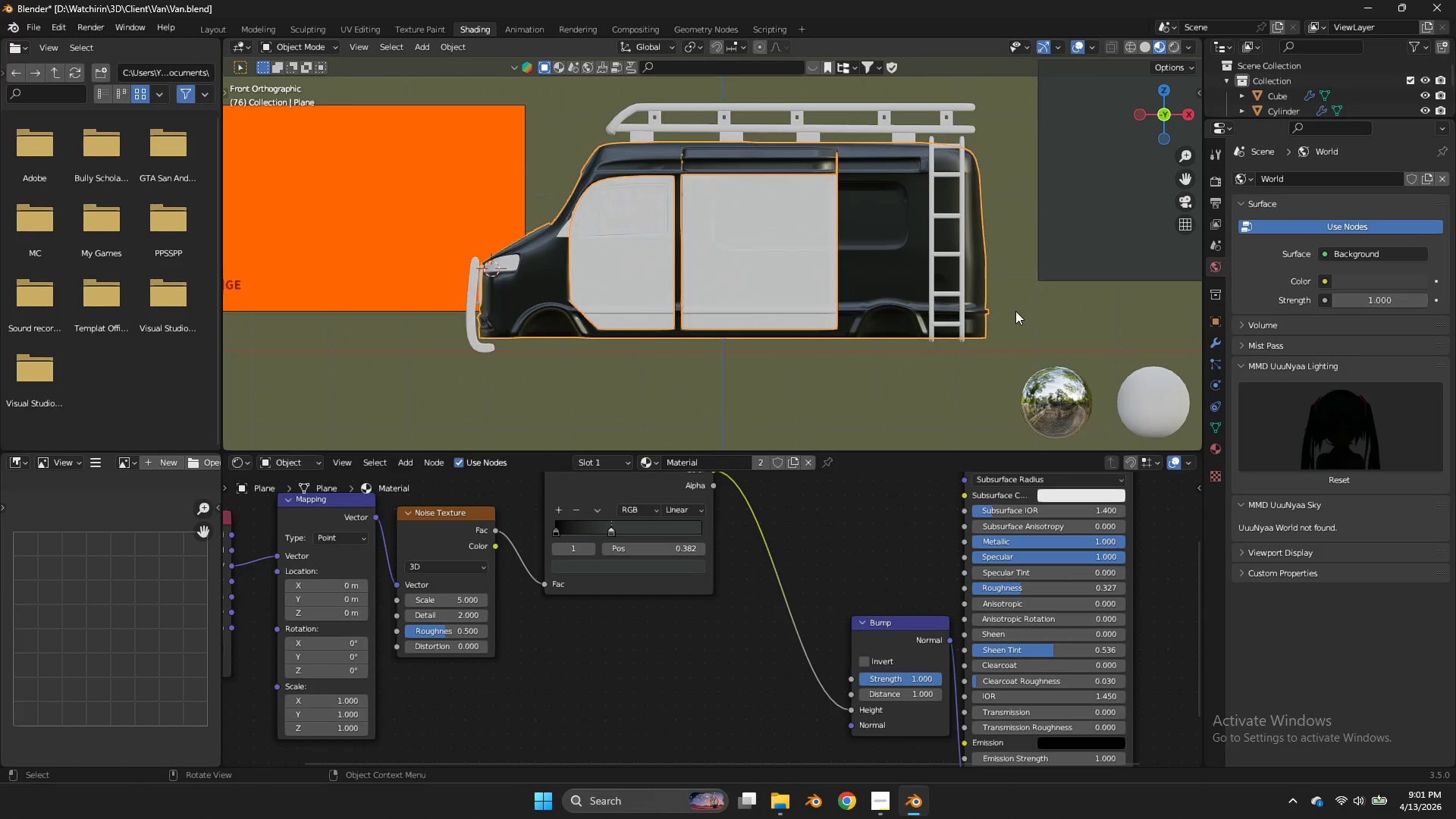 
left_click([1015, 311])
 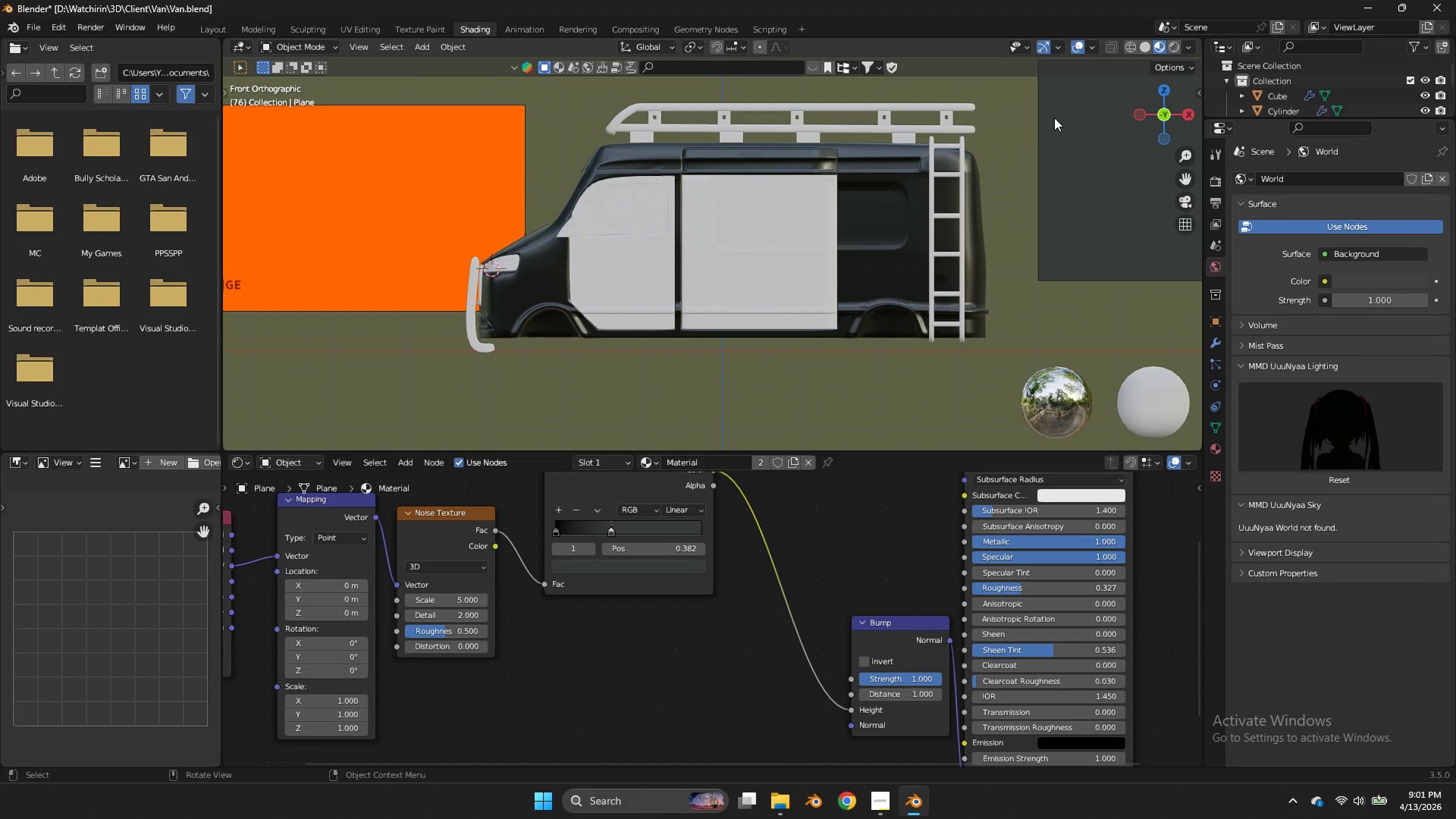 
key(Control+S)
 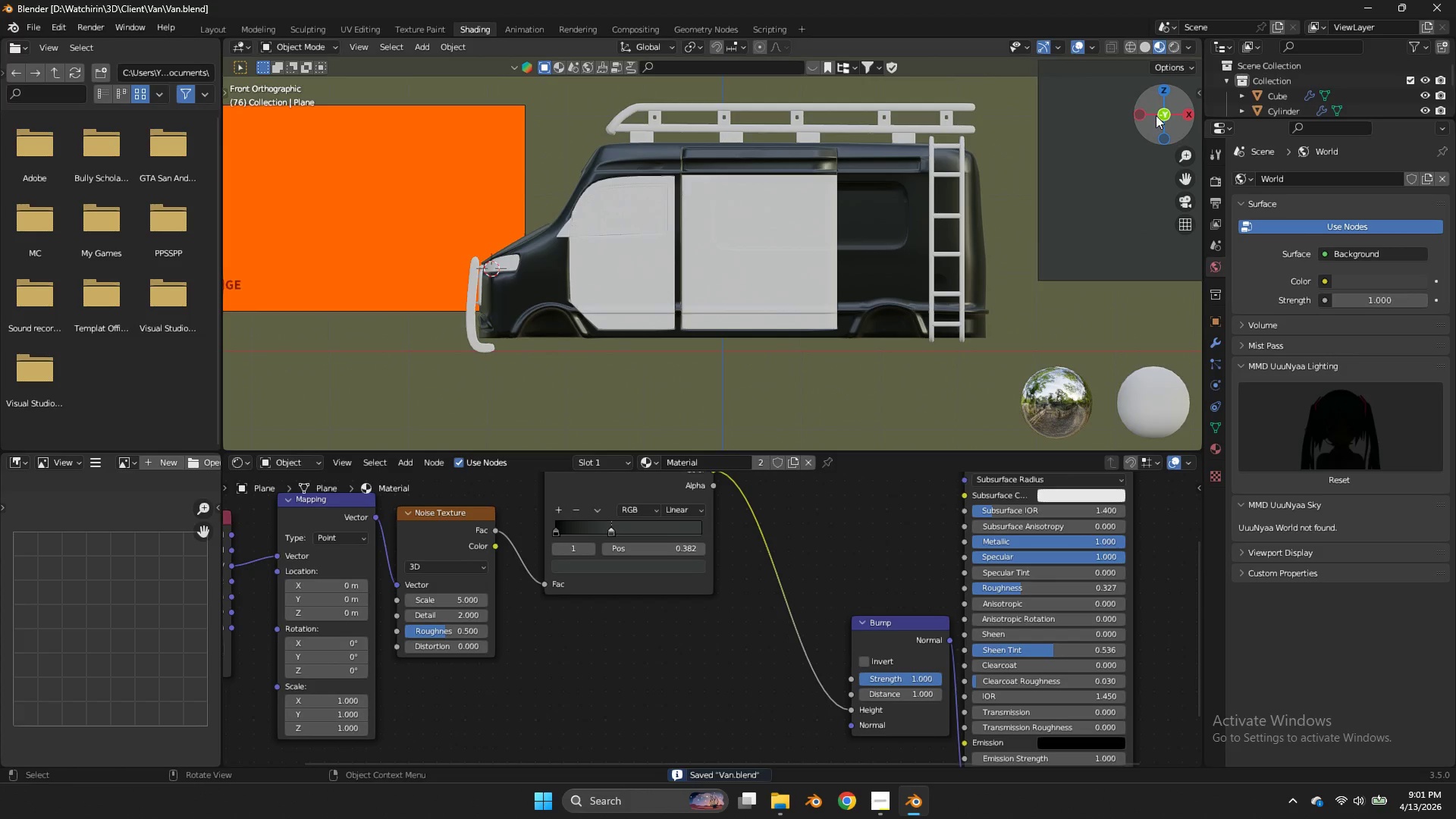 
left_click_drag(start_coordinate=[1156, 116], to_coordinate=[273, 133])
 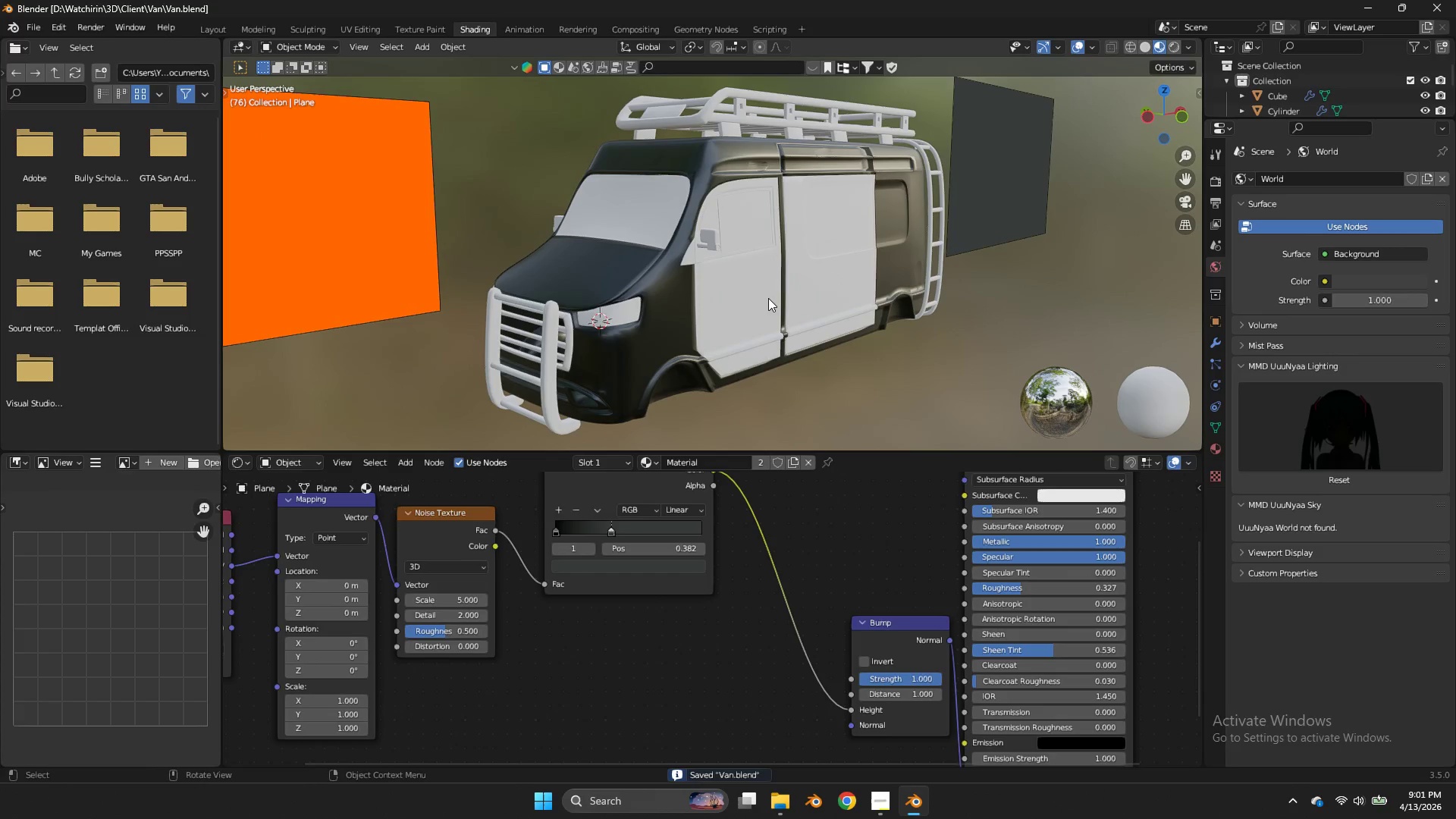 
left_click([768, 298])
 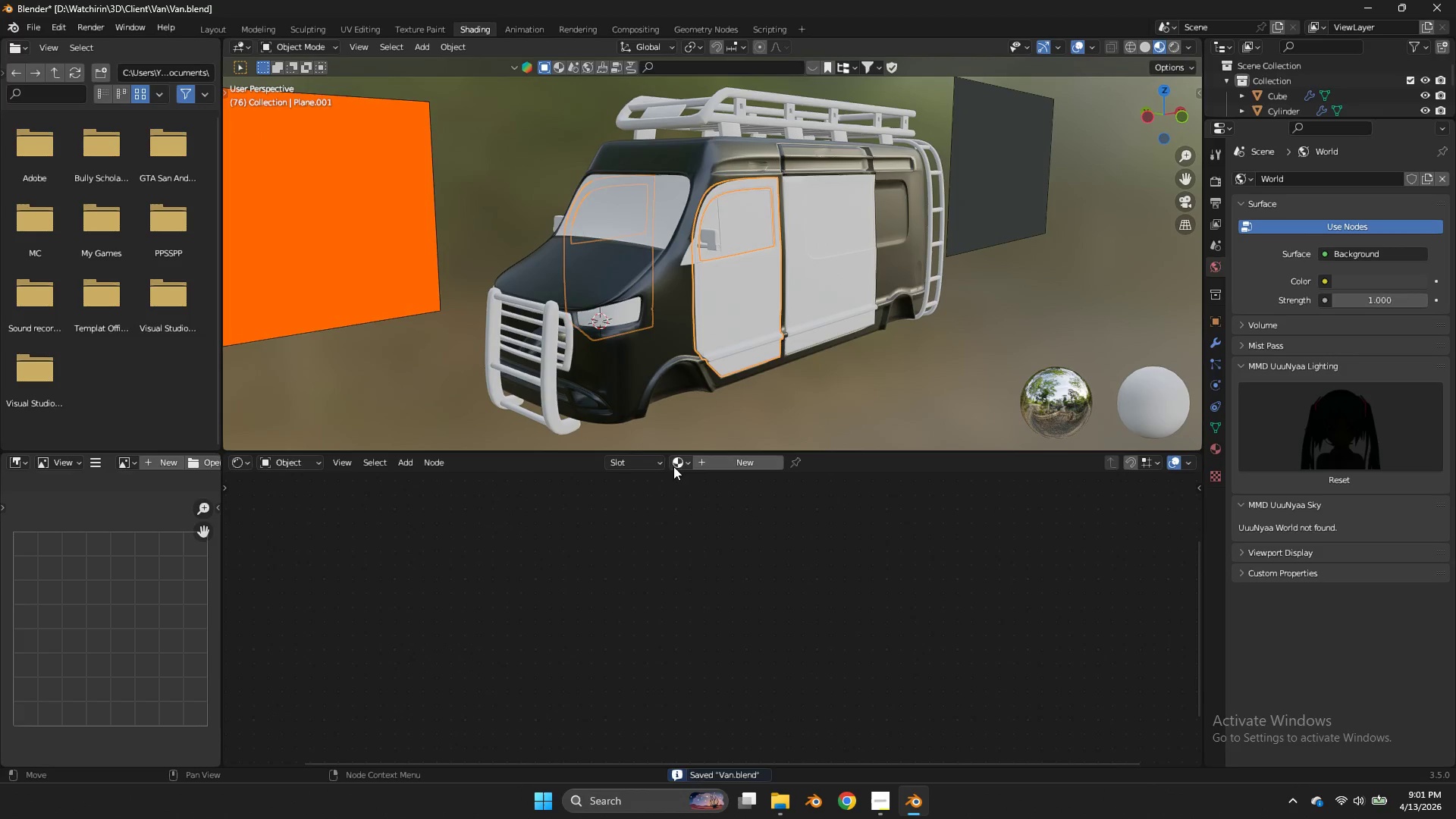 
left_click([682, 466])
 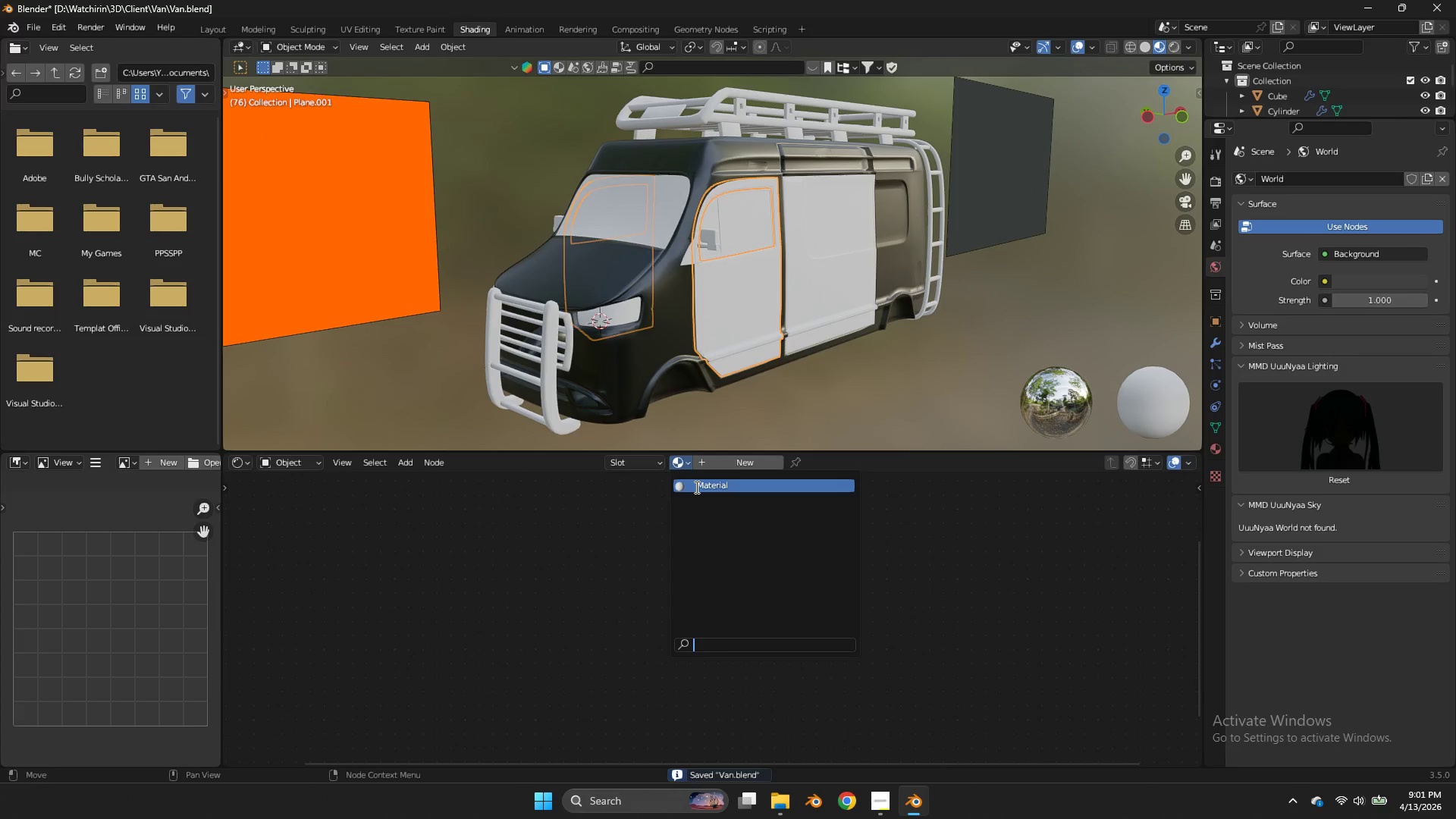 
left_click([695, 487])
 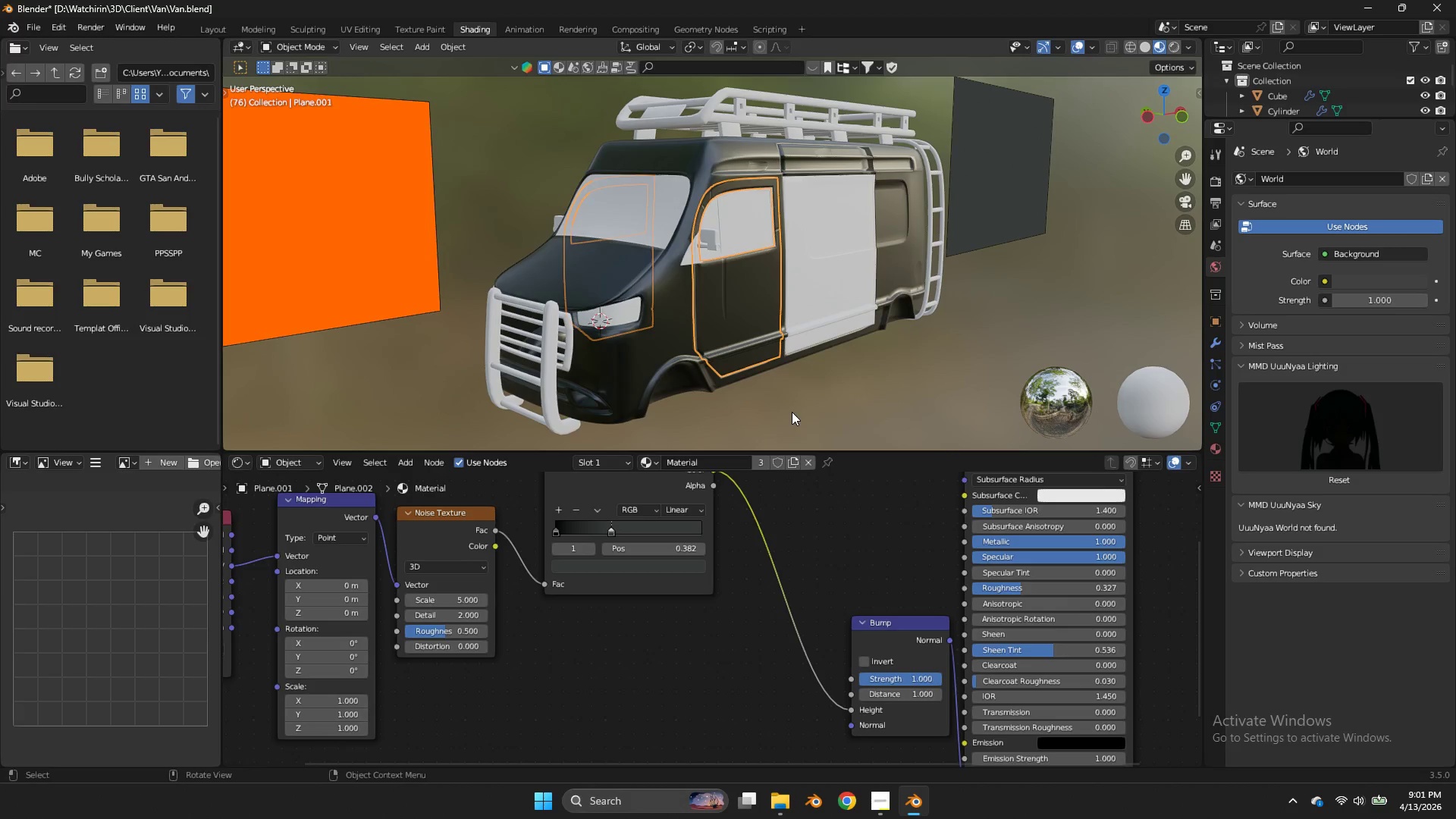 
left_click([836, 291])
 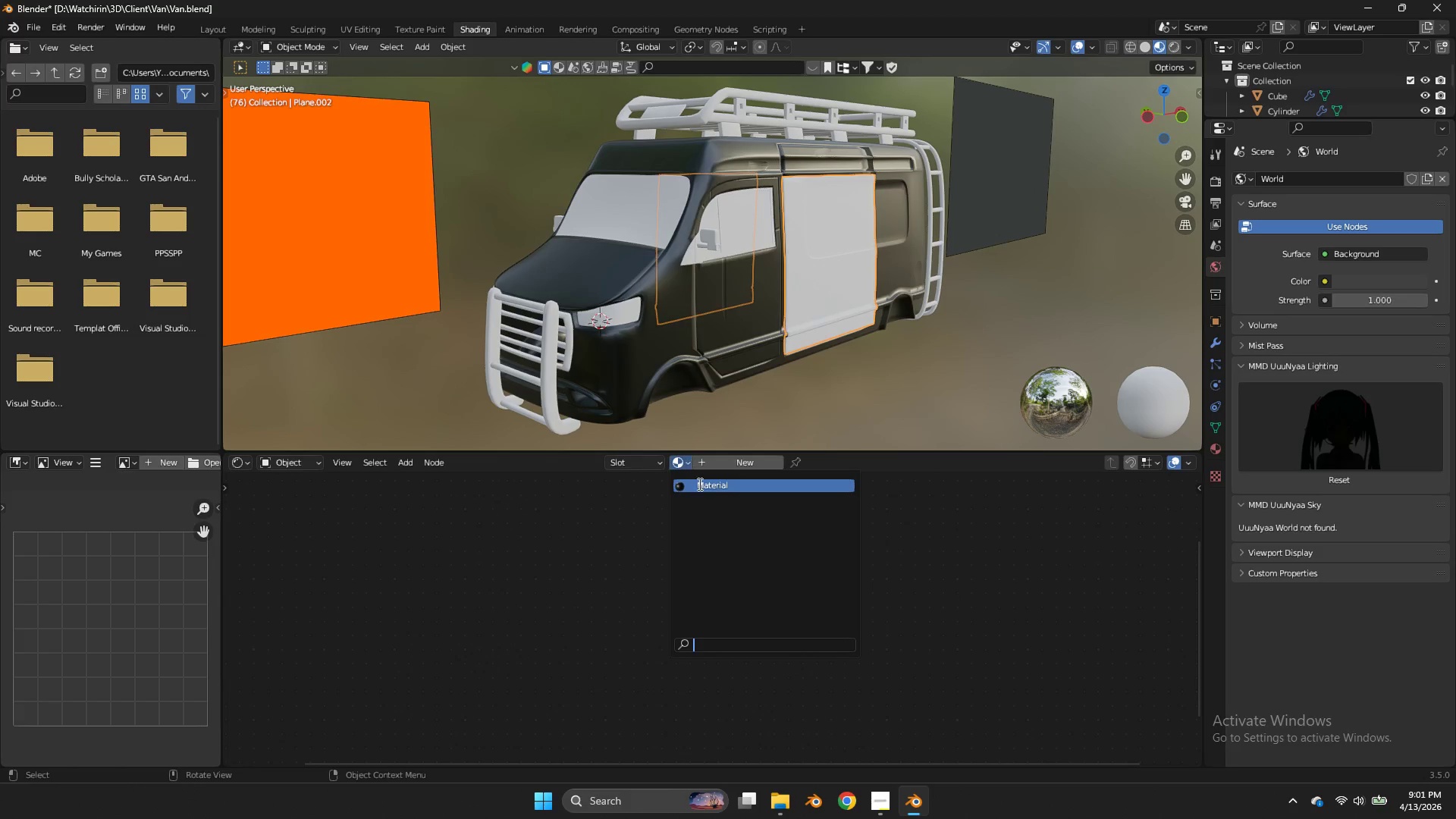 
double_click([701, 487])
 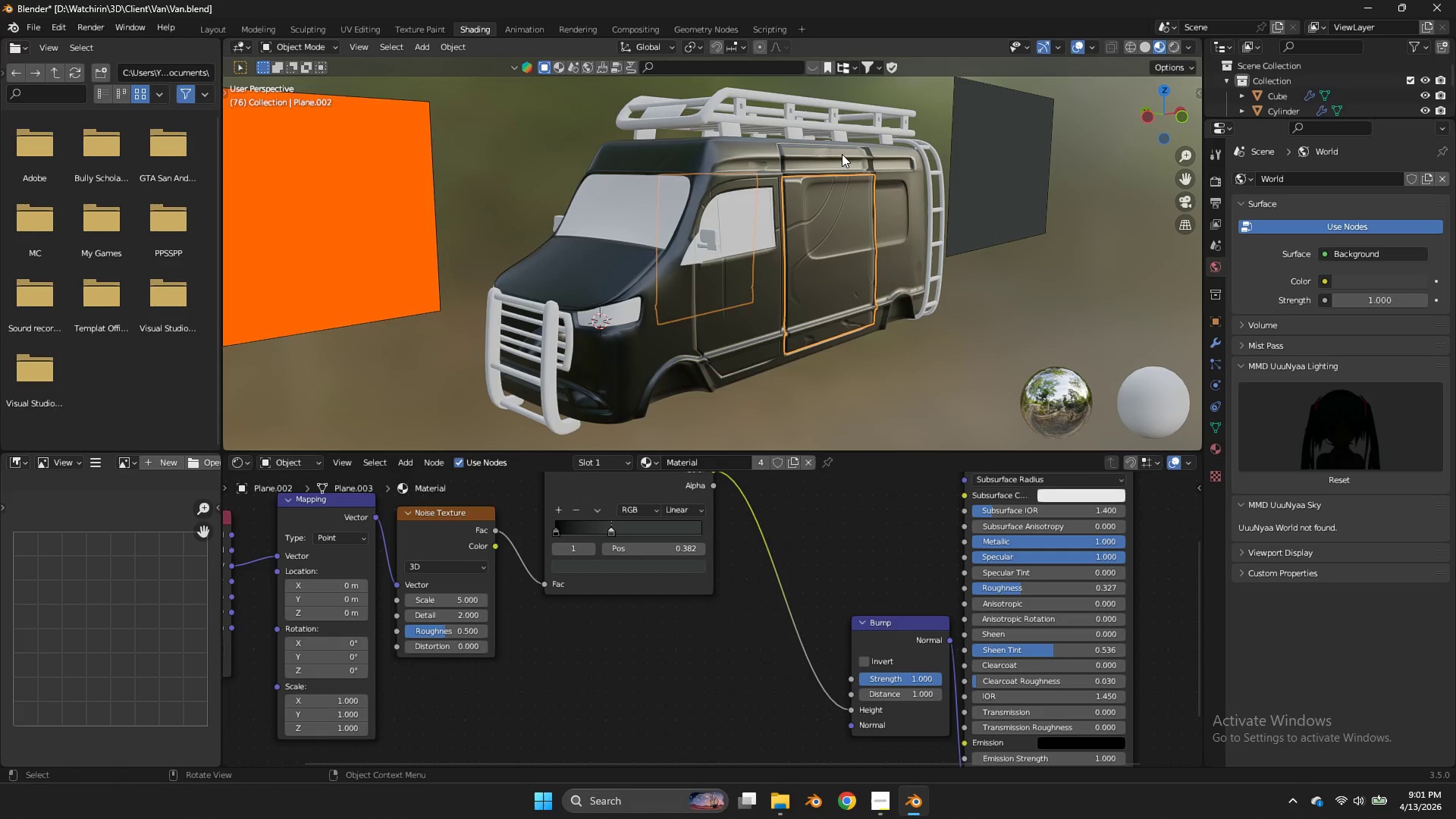 
left_click([839, 154])
 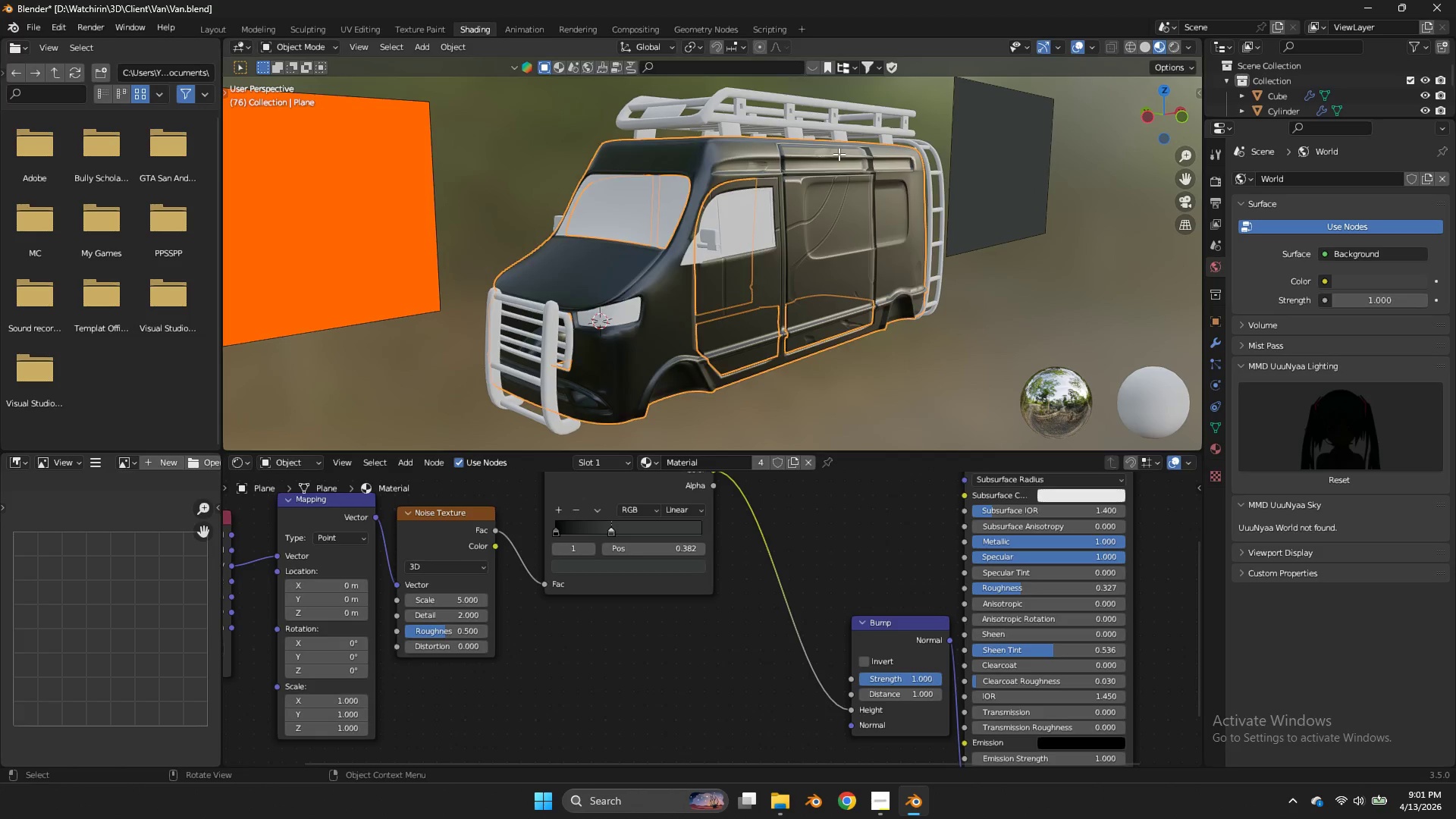 
key(Tab)
 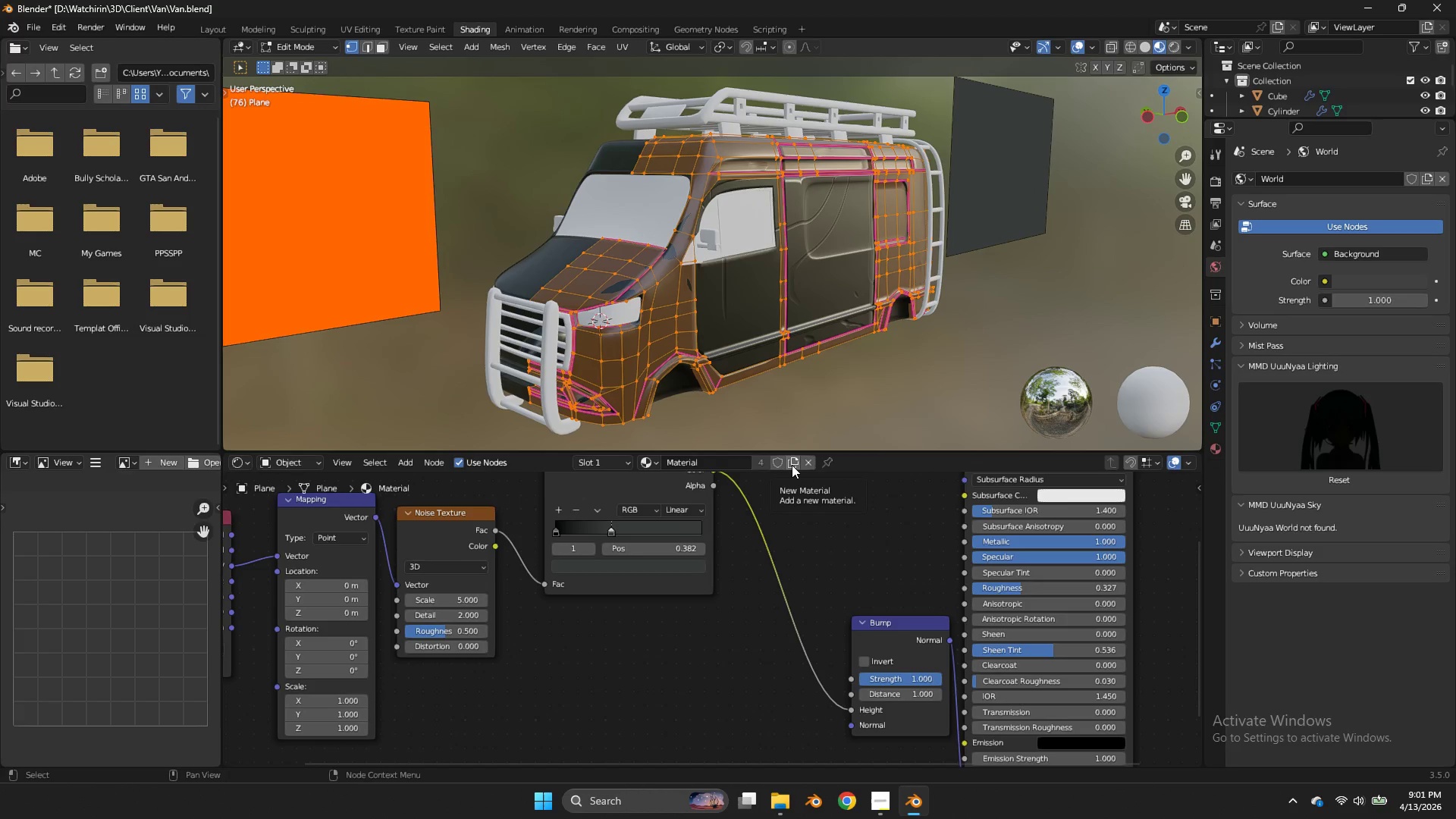 
scroll: coordinate [834, 522], scroll_direction: down, amount: 3.0
 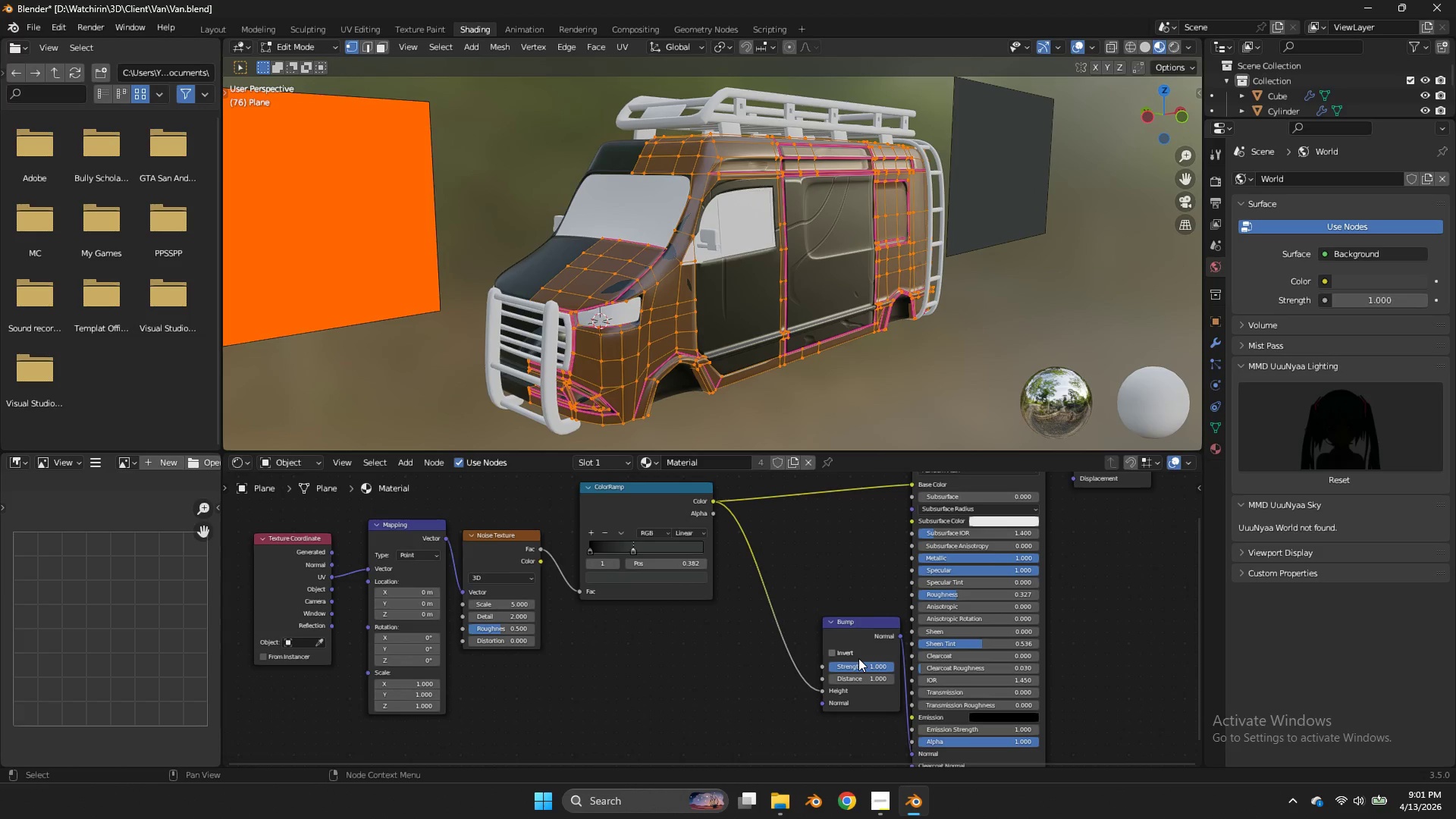 
left_click_drag(start_coordinate=[861, 664], to_coordinate=[858, 467])
 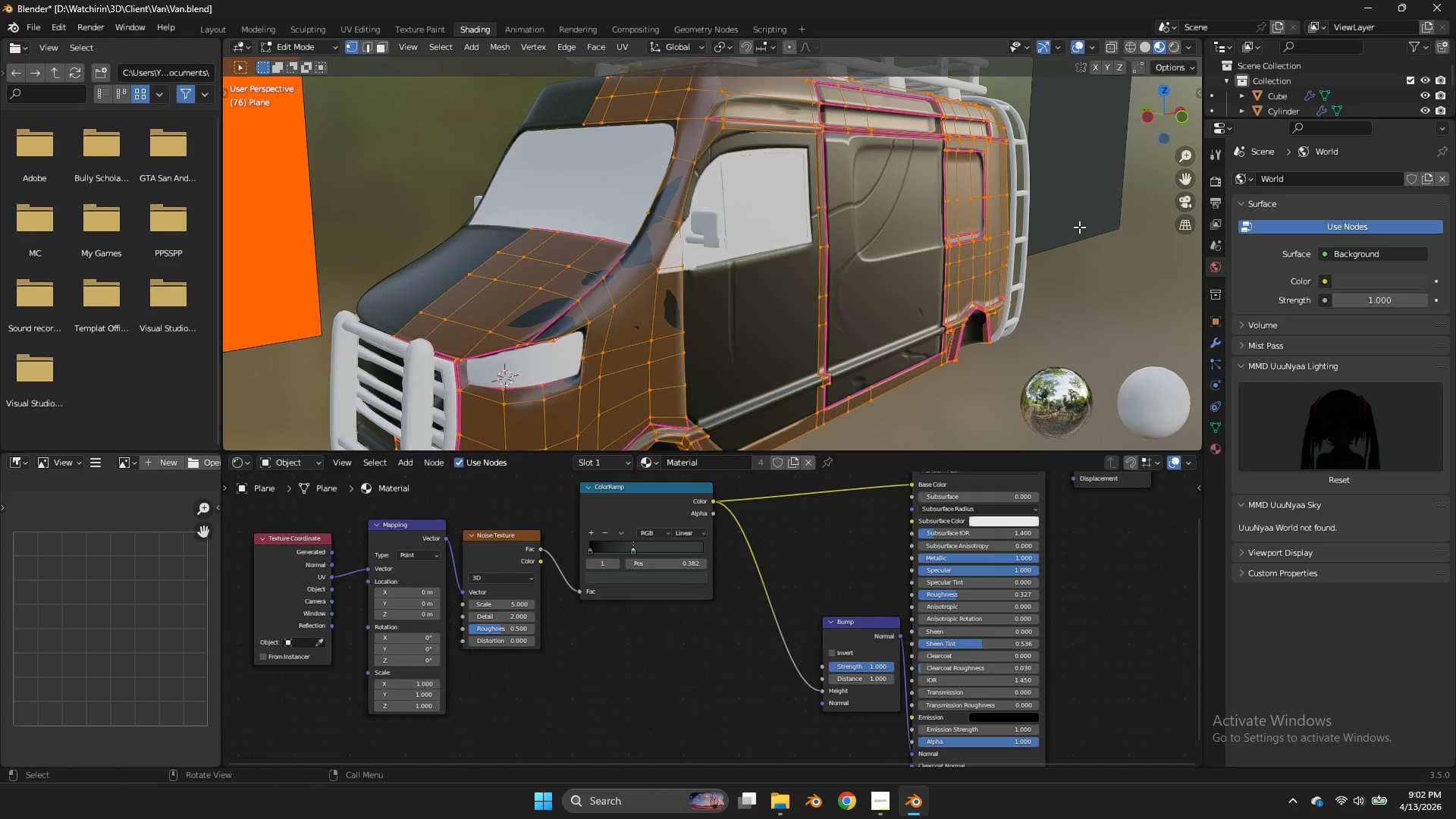 
scroll: coordinate [1078, 230], scroll_direction: up, amount: 2.0
 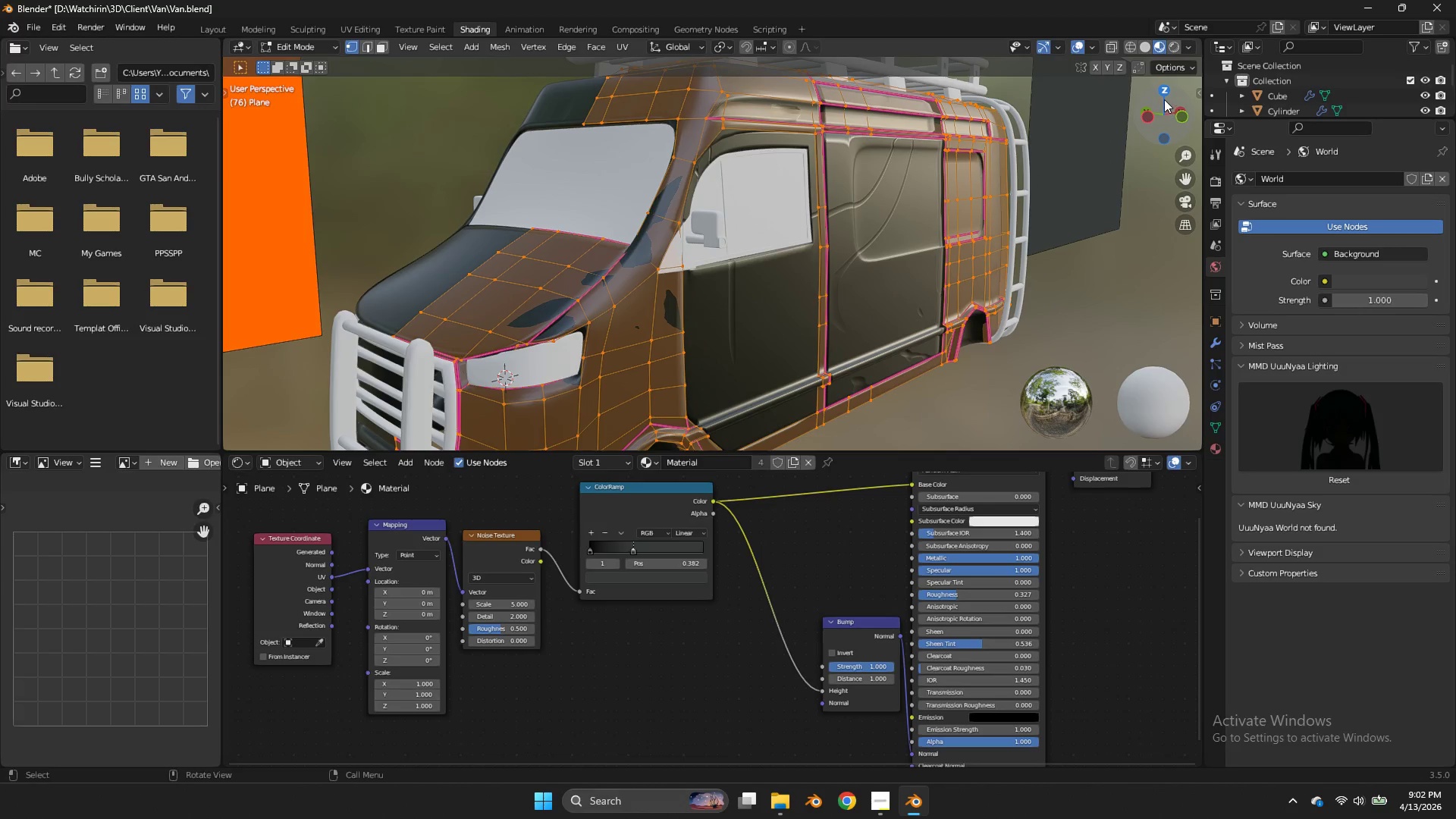 
left_click_drag(start_coordinate=[1164, 99], to_coordinate=[1153, 101])
 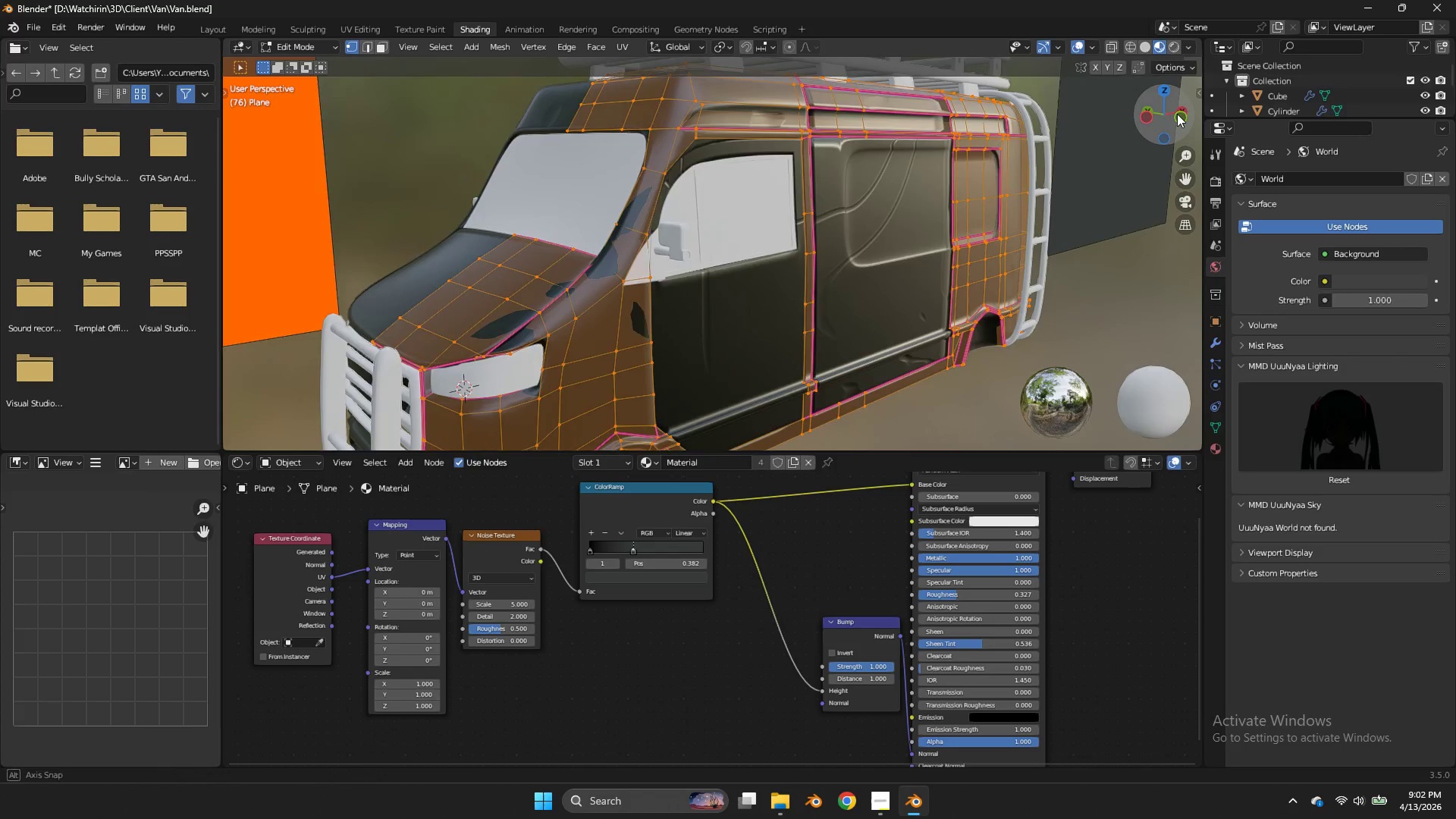 
left_click_drag(start_coordinate=[1183, 108], to_coordinate=[1128, 92])
 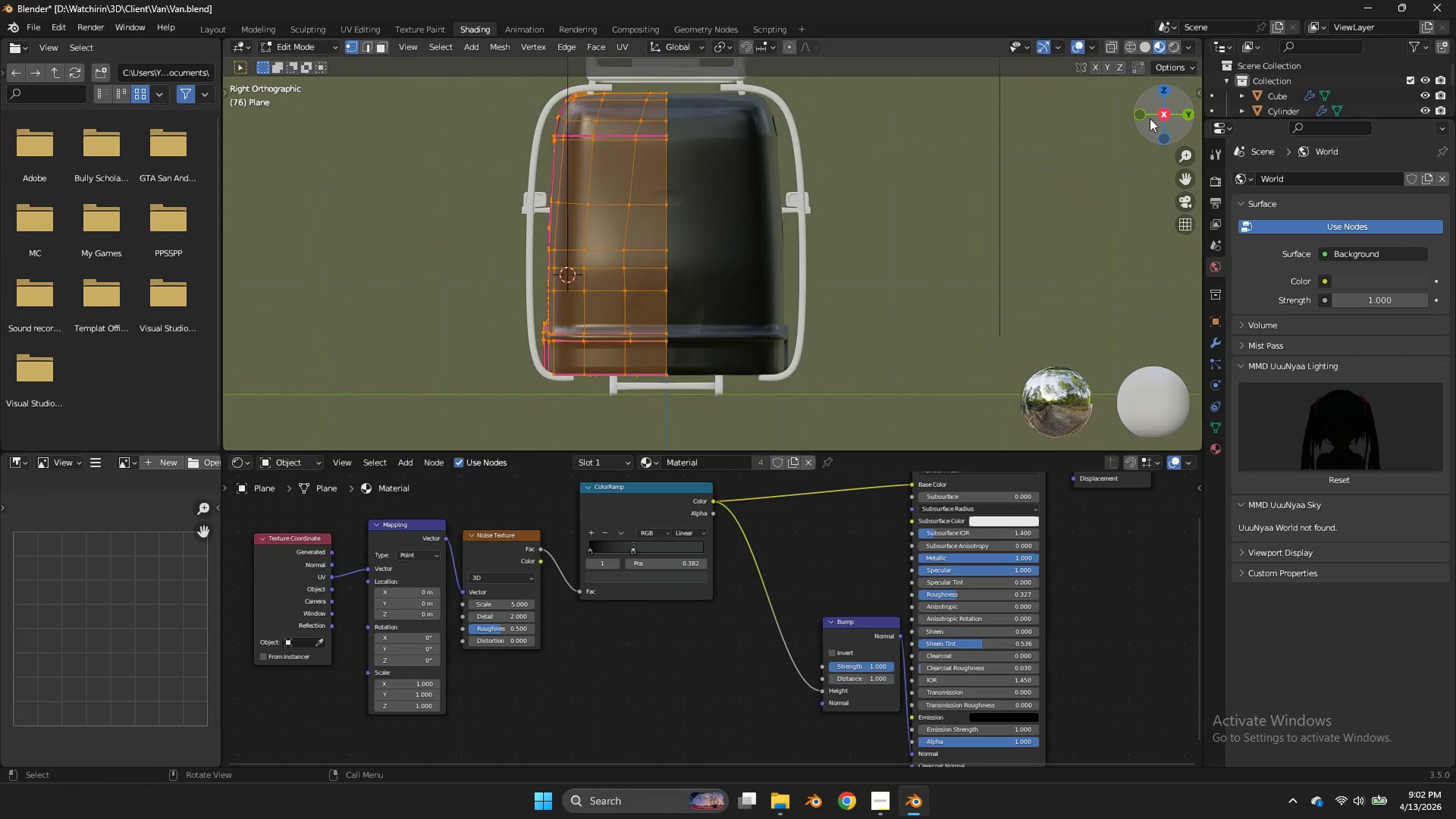 
double_click([1147, 118])
 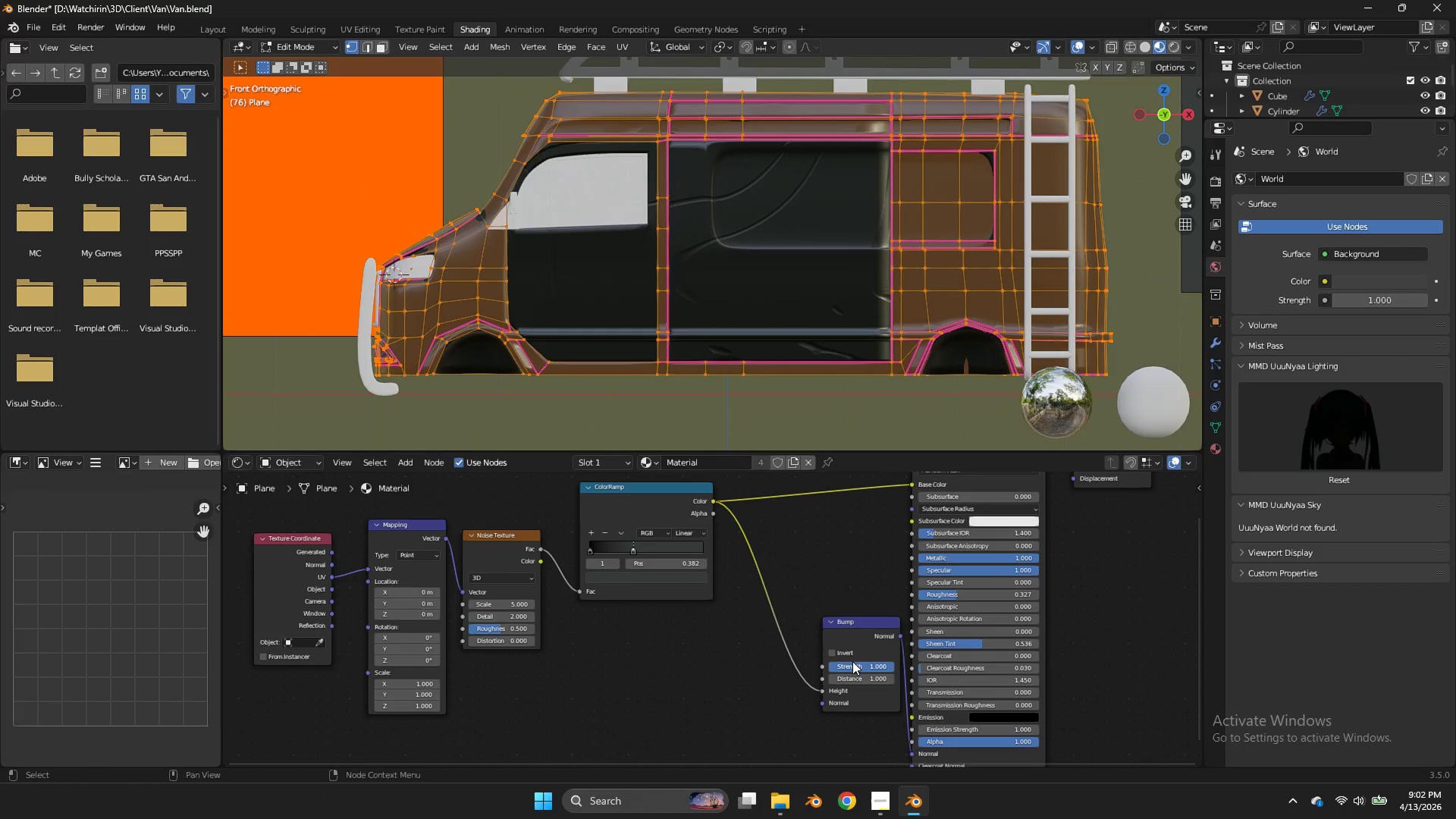 
left_click_drag(start_coordinate=[853, 664], to_coordinate=[781, 476])
 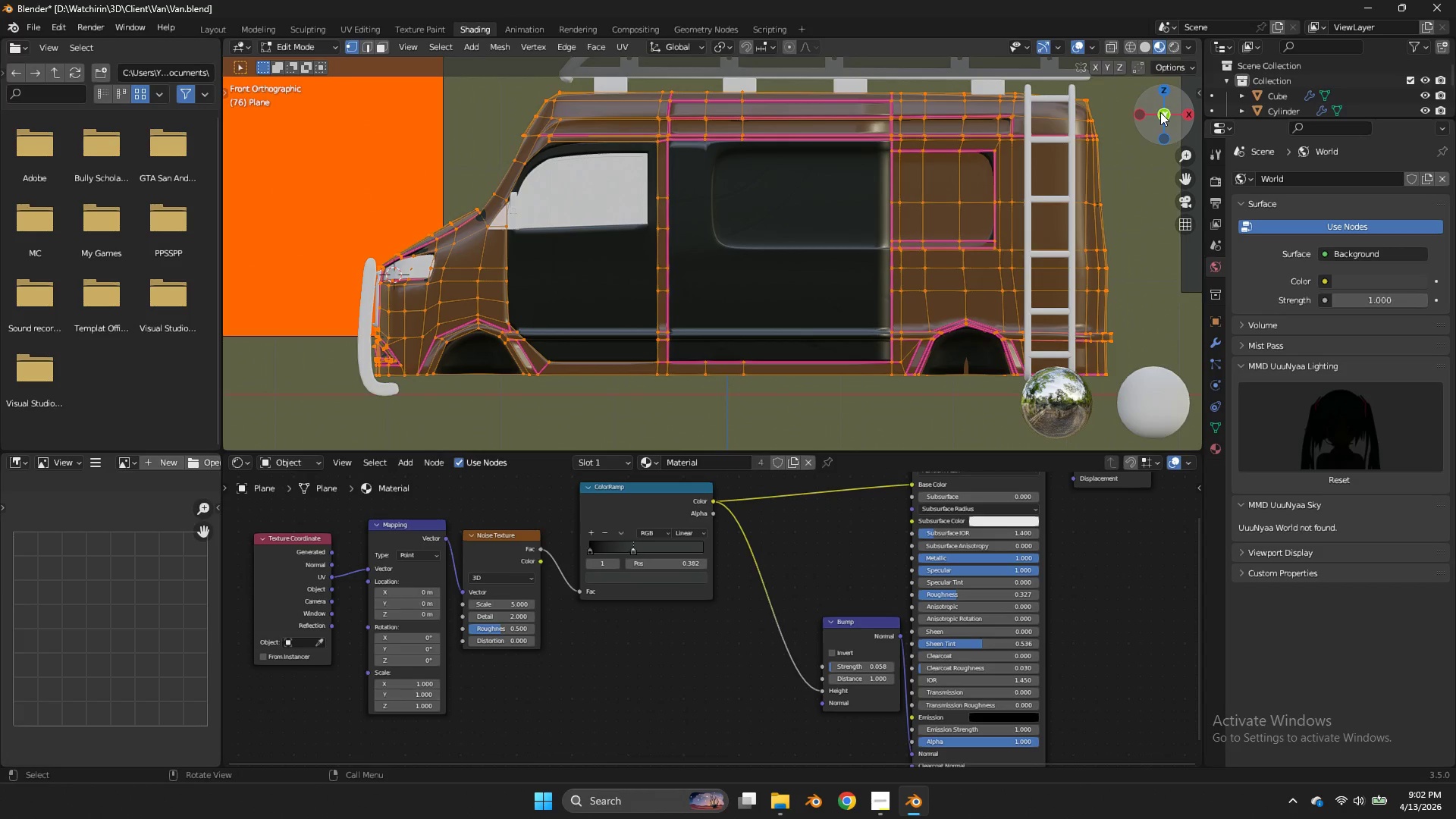 
left_click_drag(start_coordinate=[1159, 115], to_coordinate=[232, 111])
 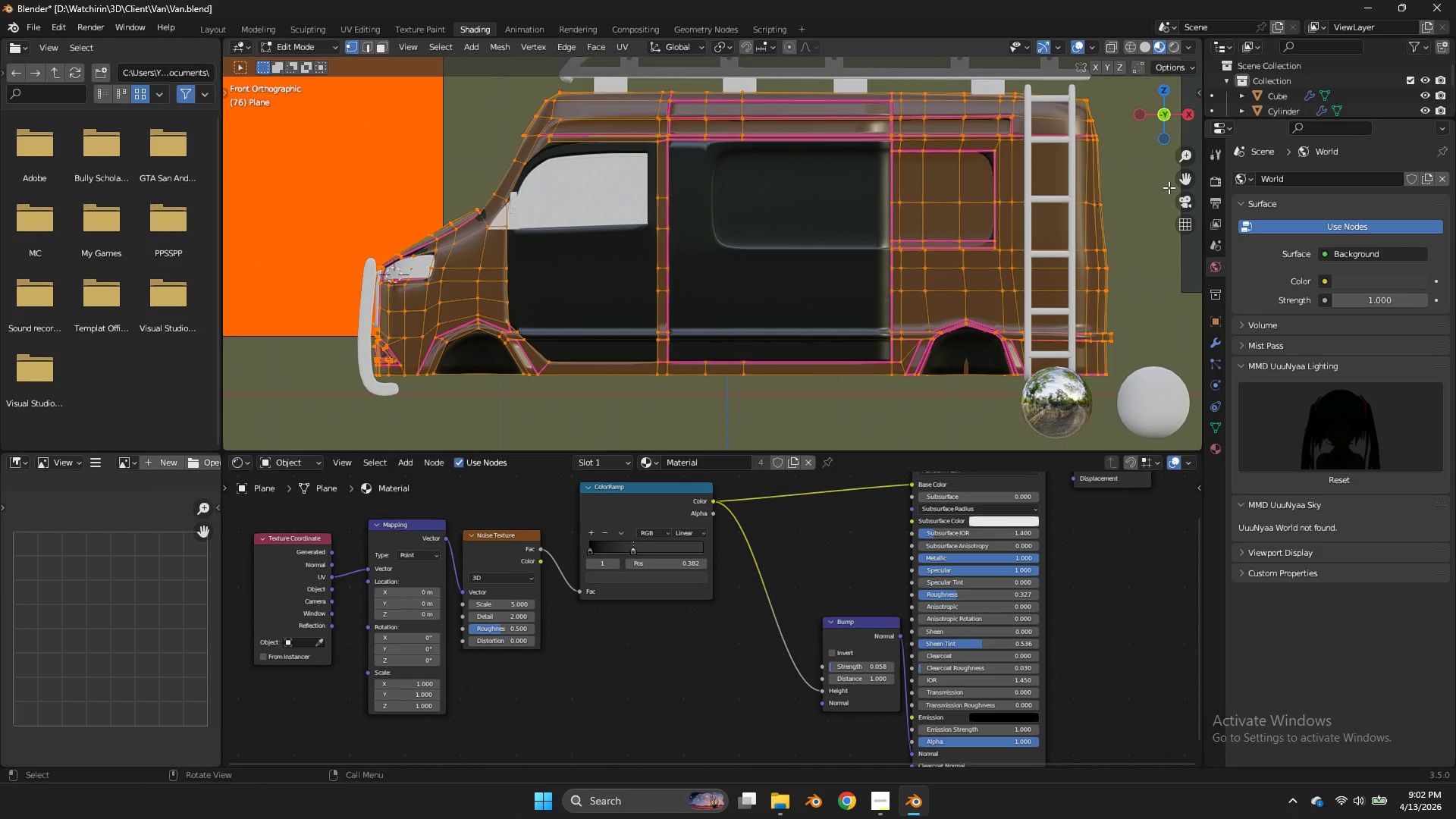 
left_click([1165, 118])
 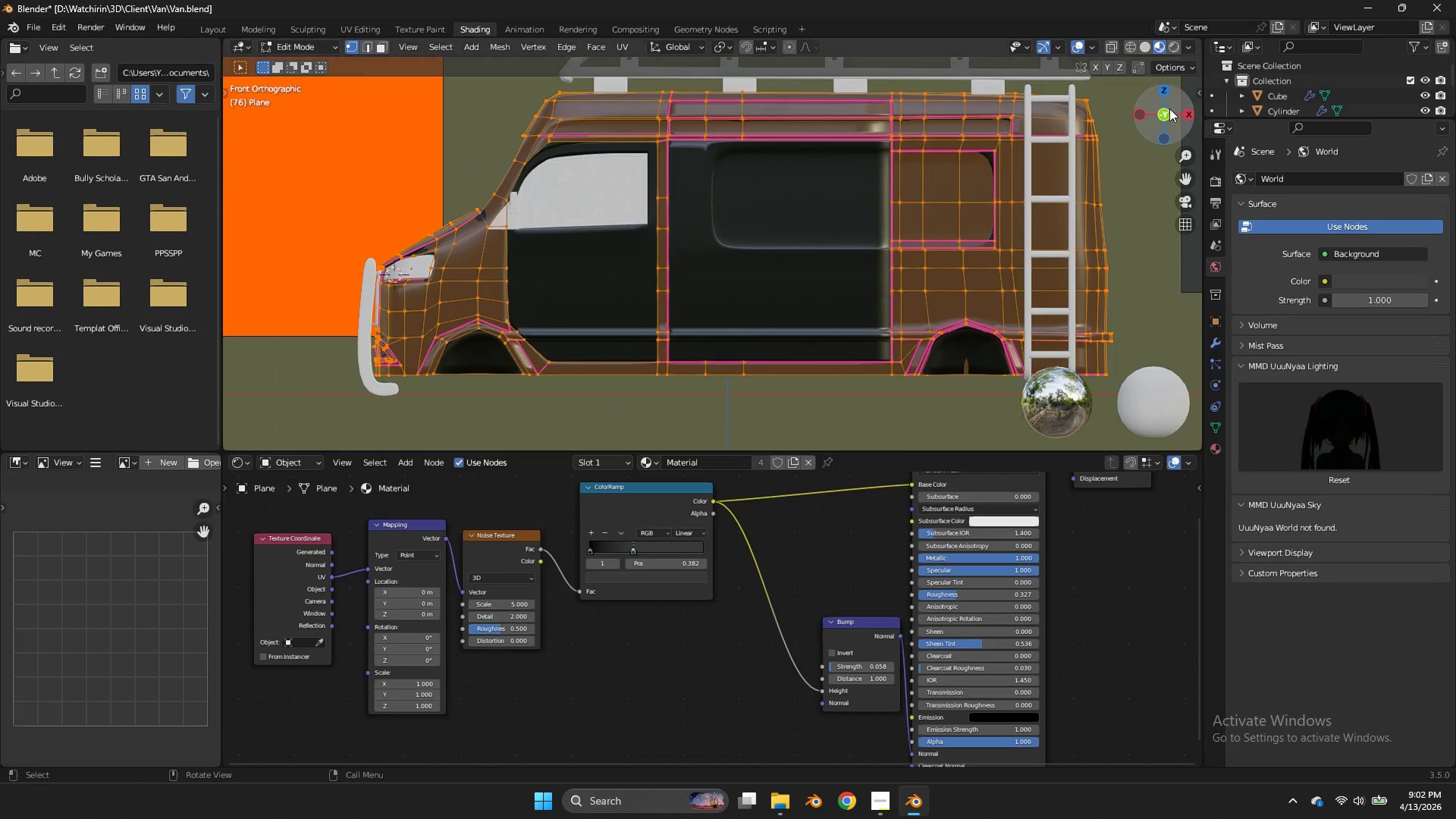 
left_click_drag(start_coordinate=[1160, 108], to_coordinate=[257, 124])
 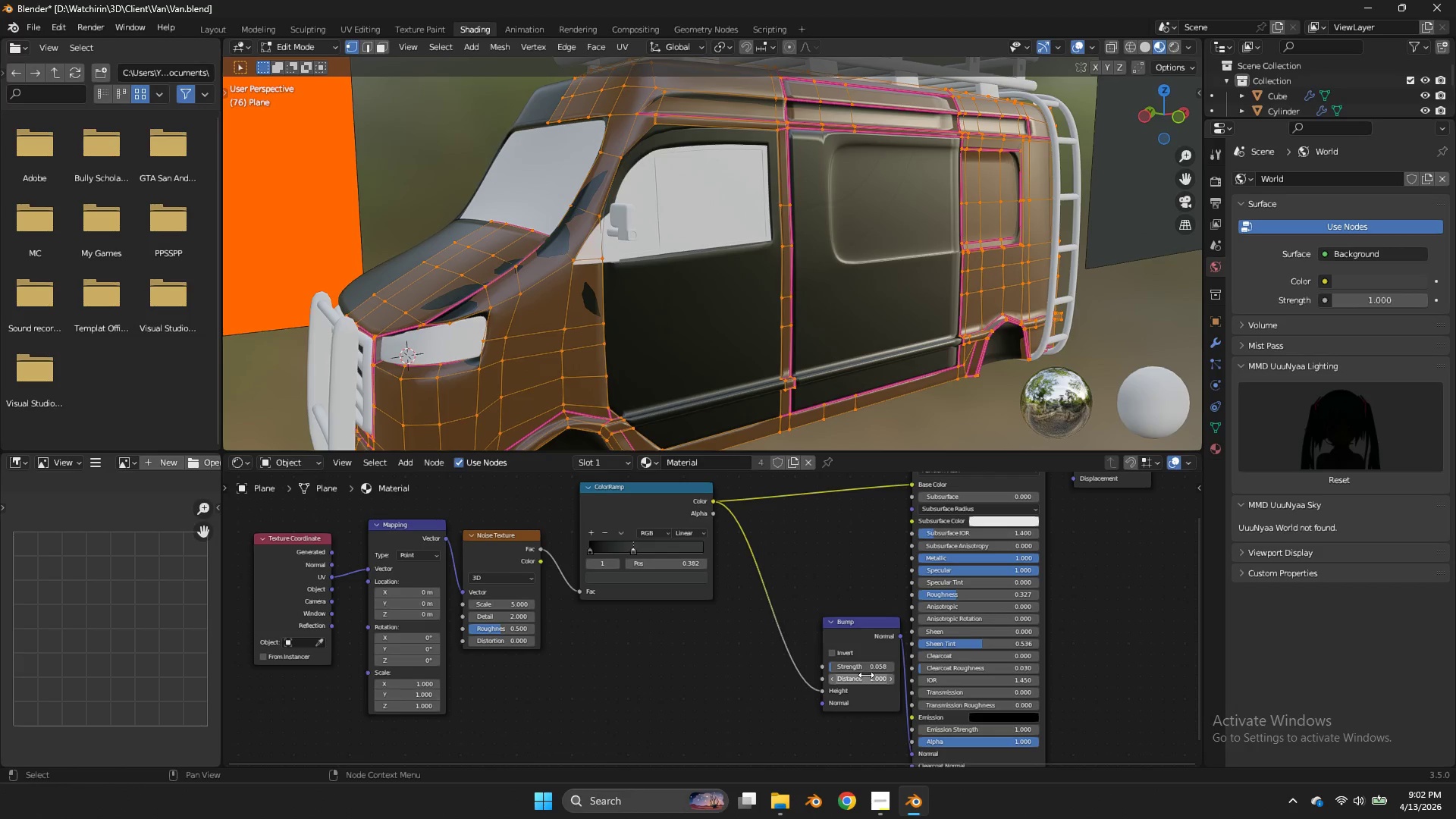 
left_click_drag(start_coordinate=[866, 675], to_coordinate=[783, 486])
 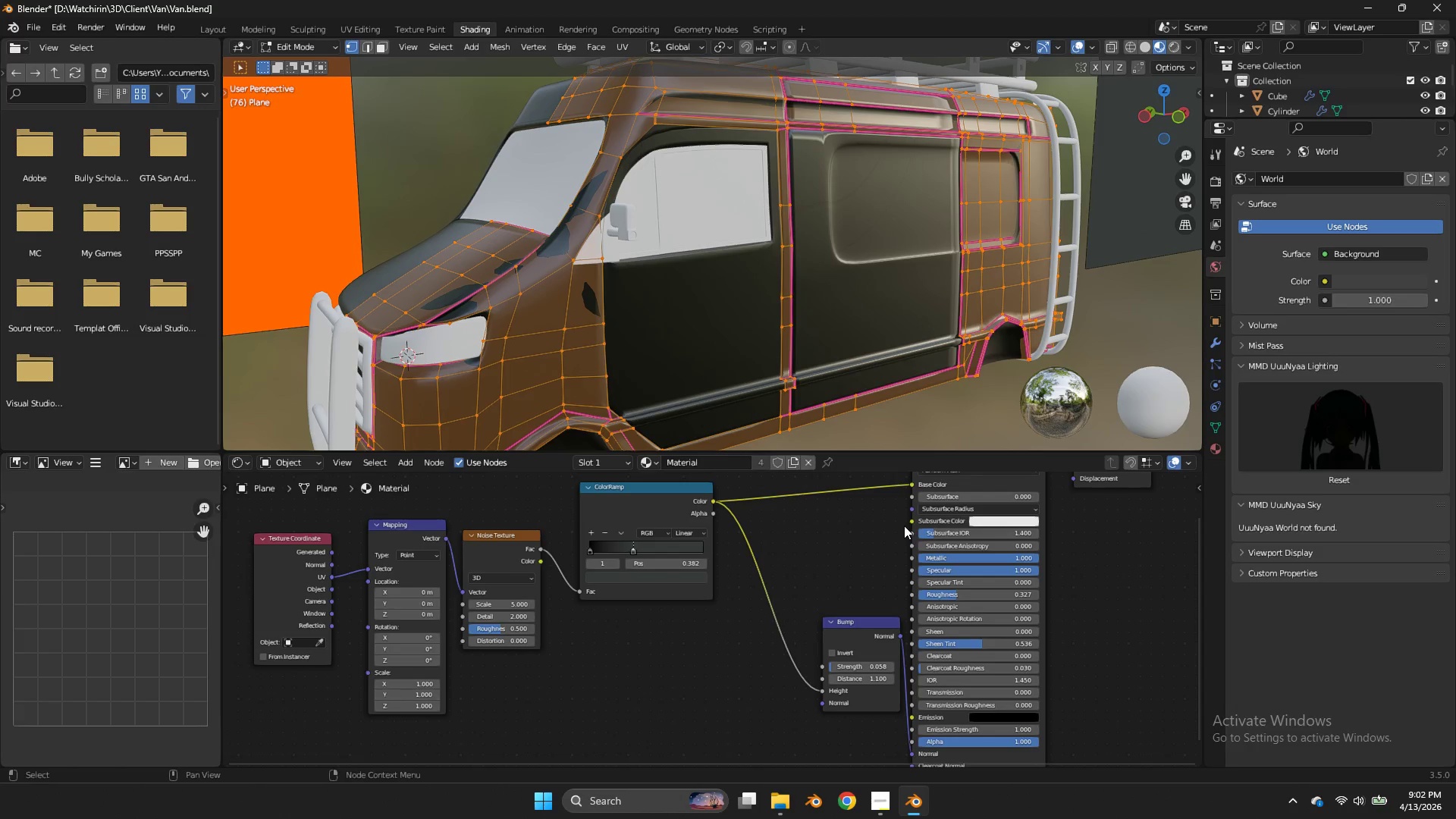 
scroll: coordinate [904, 526], scroll_direction: up, amount: 1.0
 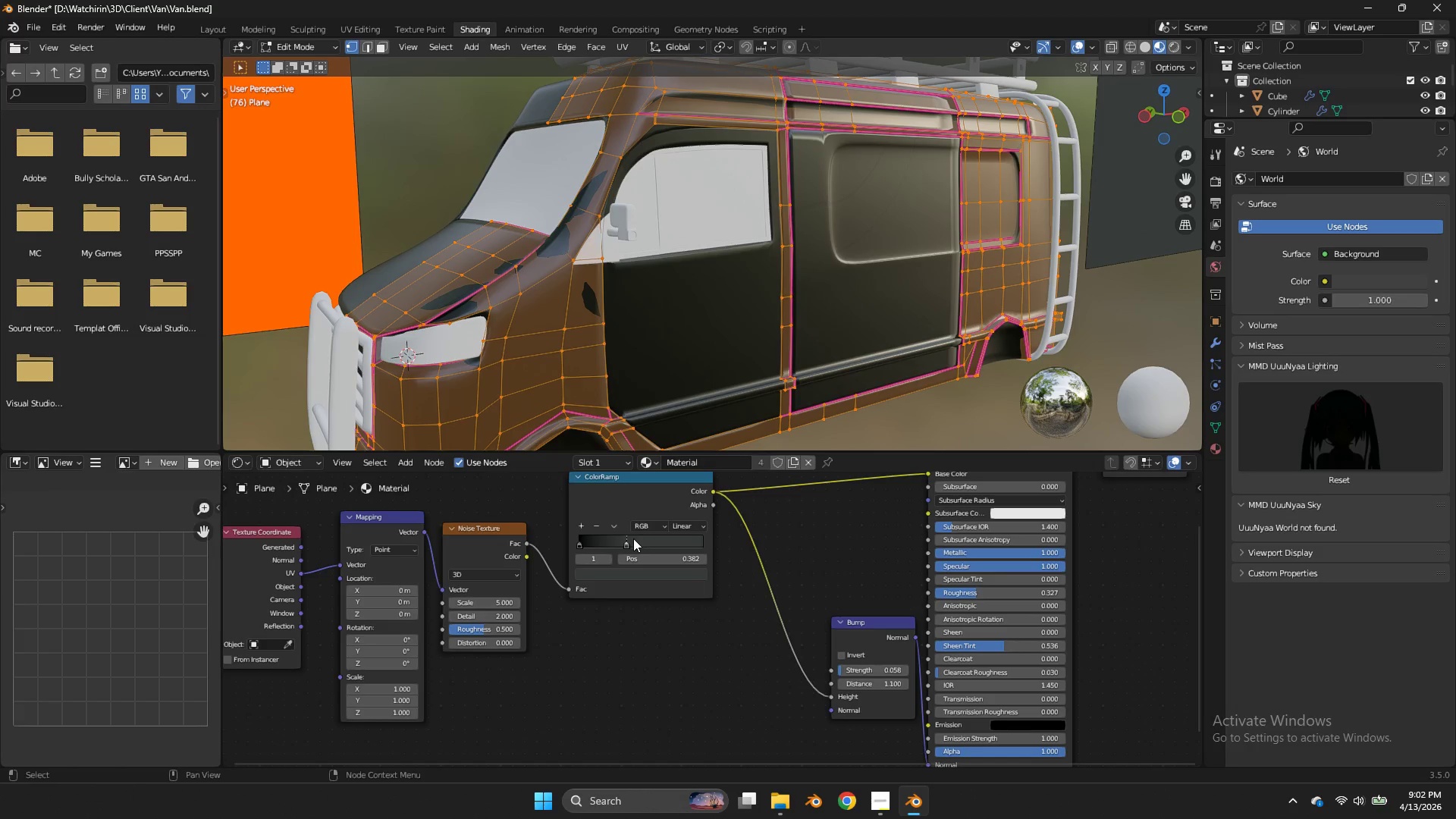 
left_click_drag(start_coordinate=[625, 540], to_coordinate=[616, 541])
 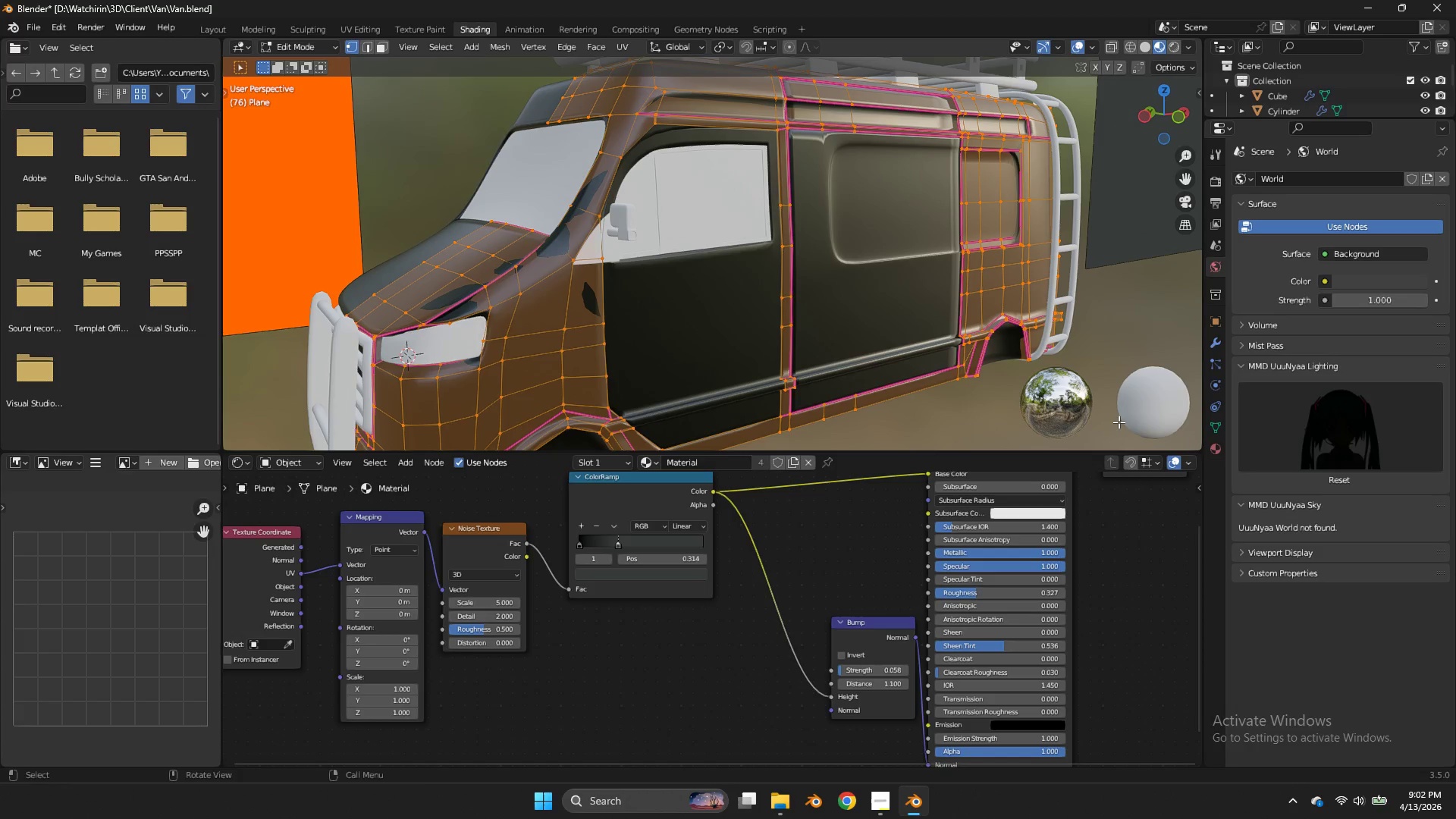 
left_click([1214, 449])
 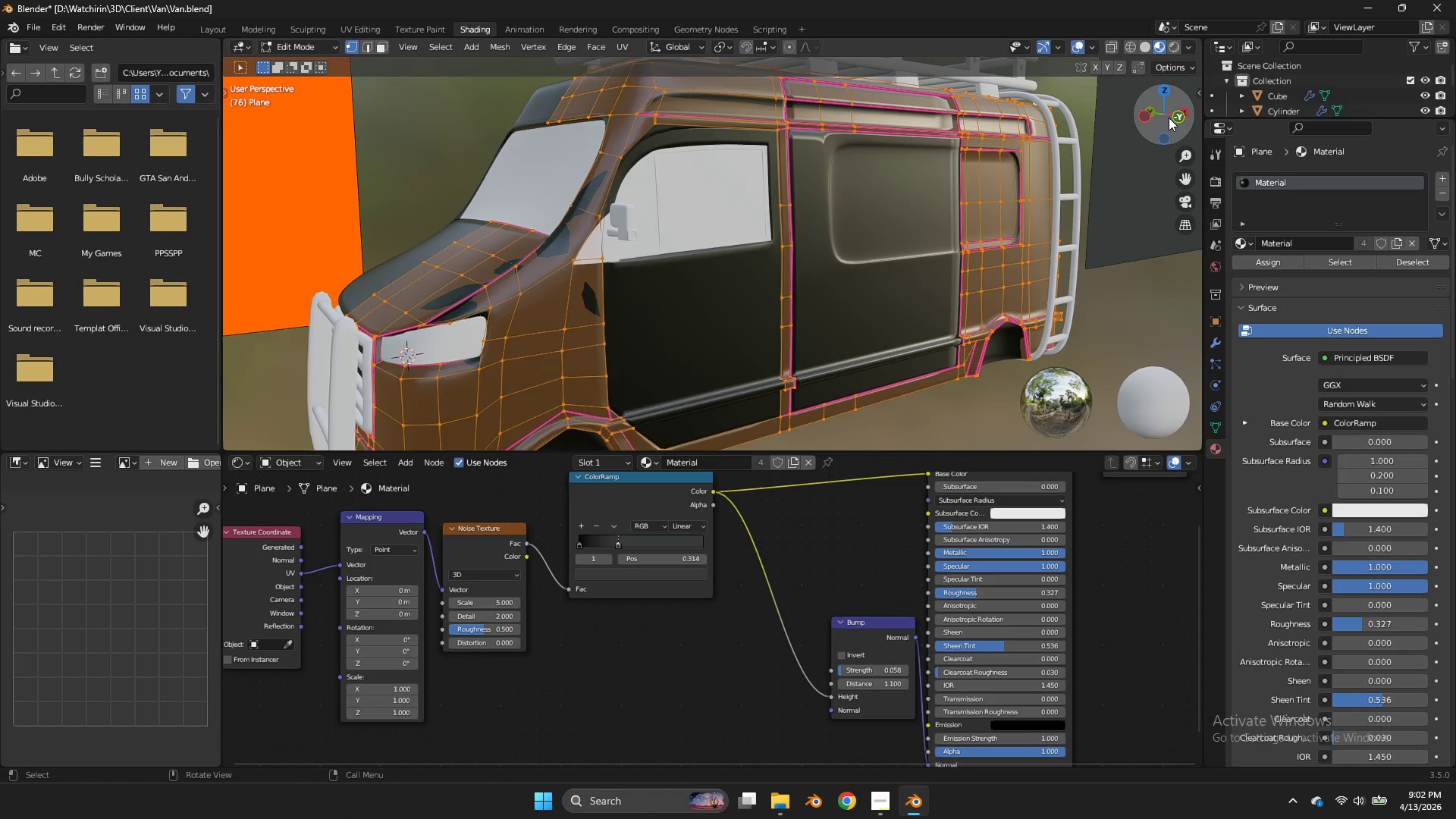 
left_click([1170, 119])
 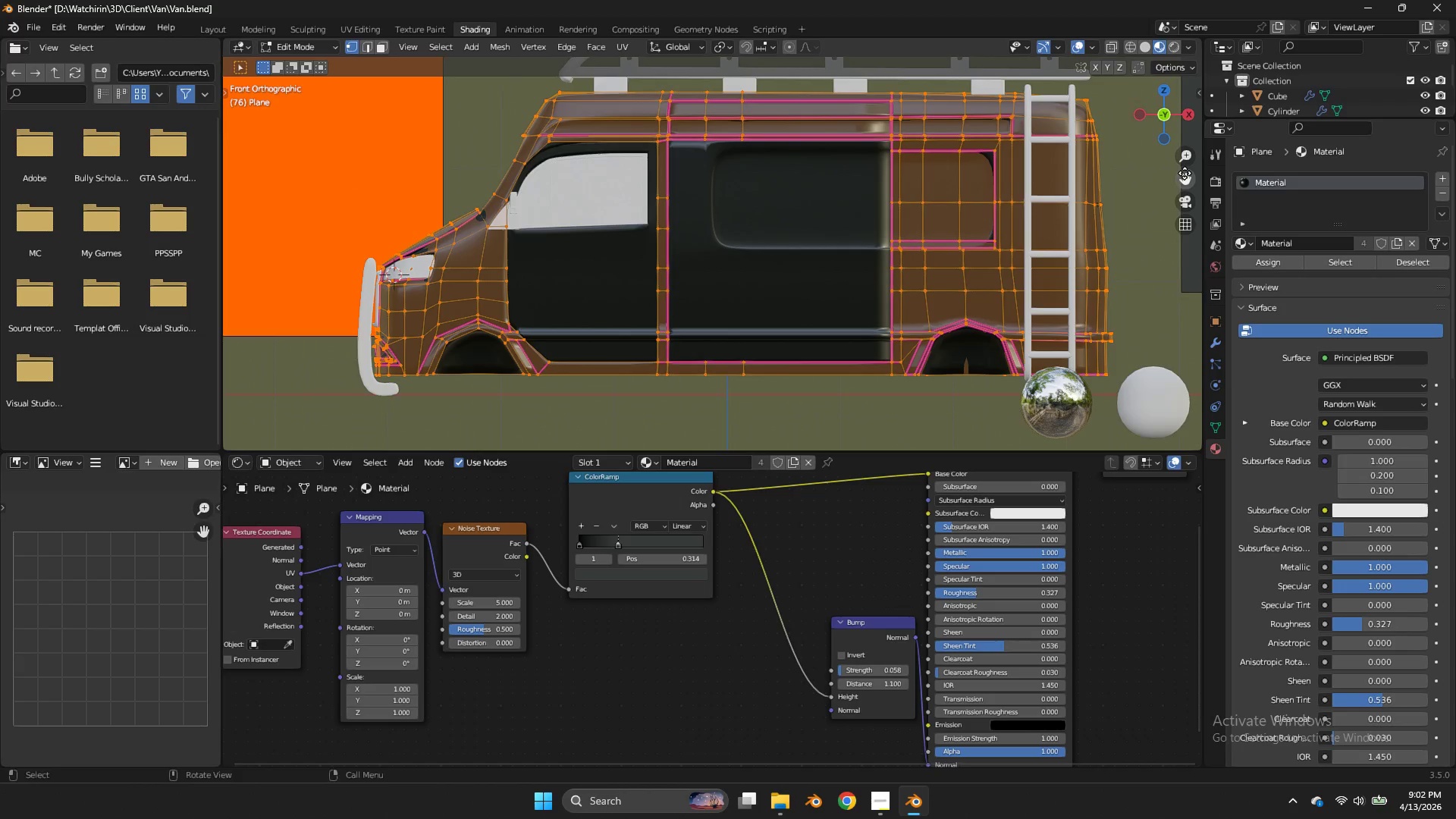 
left_click_drag(start_coordinate=[1185, 173], to_coordinate=[1189, 320])
 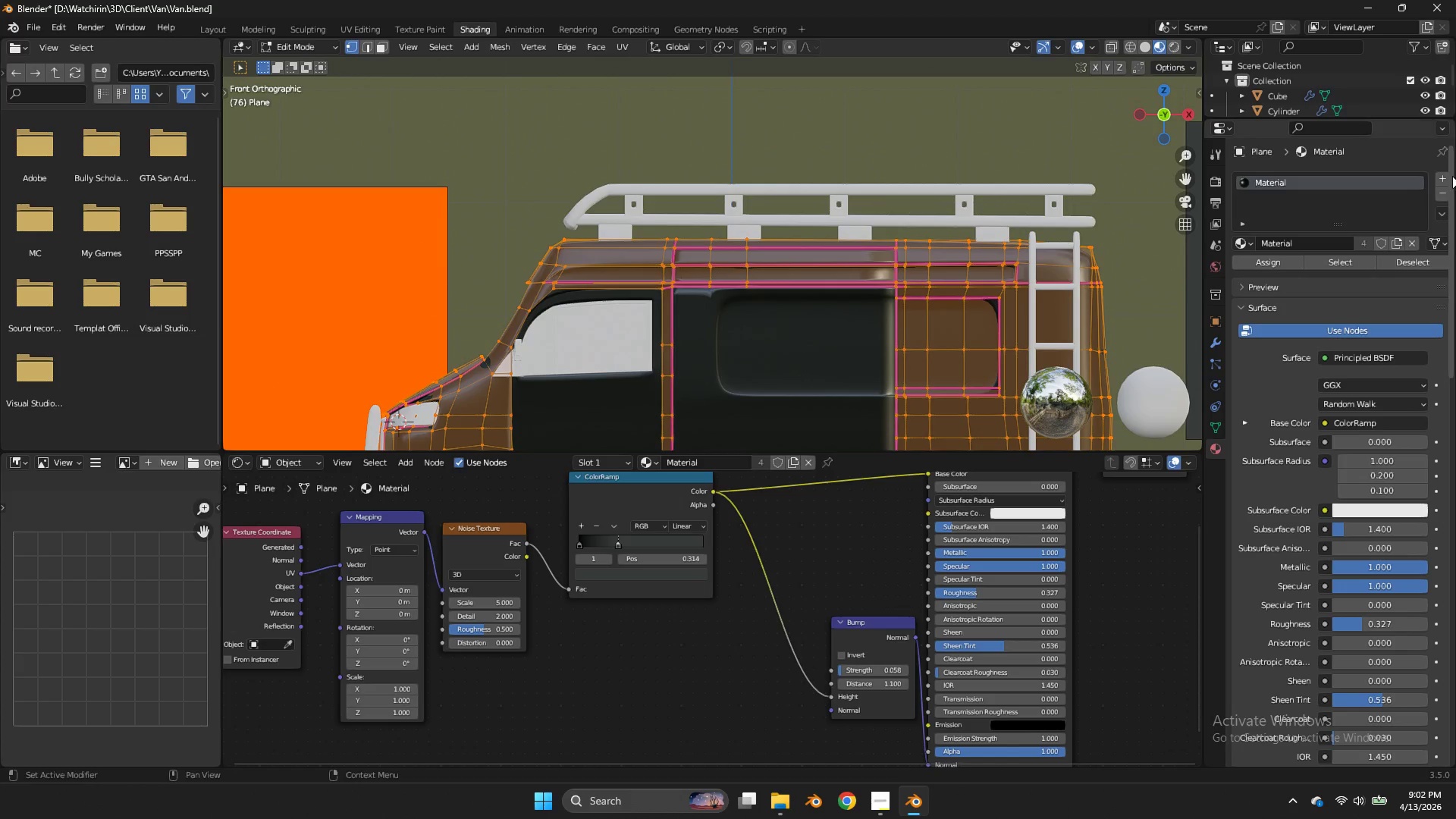 
left_click([1451, 176])
 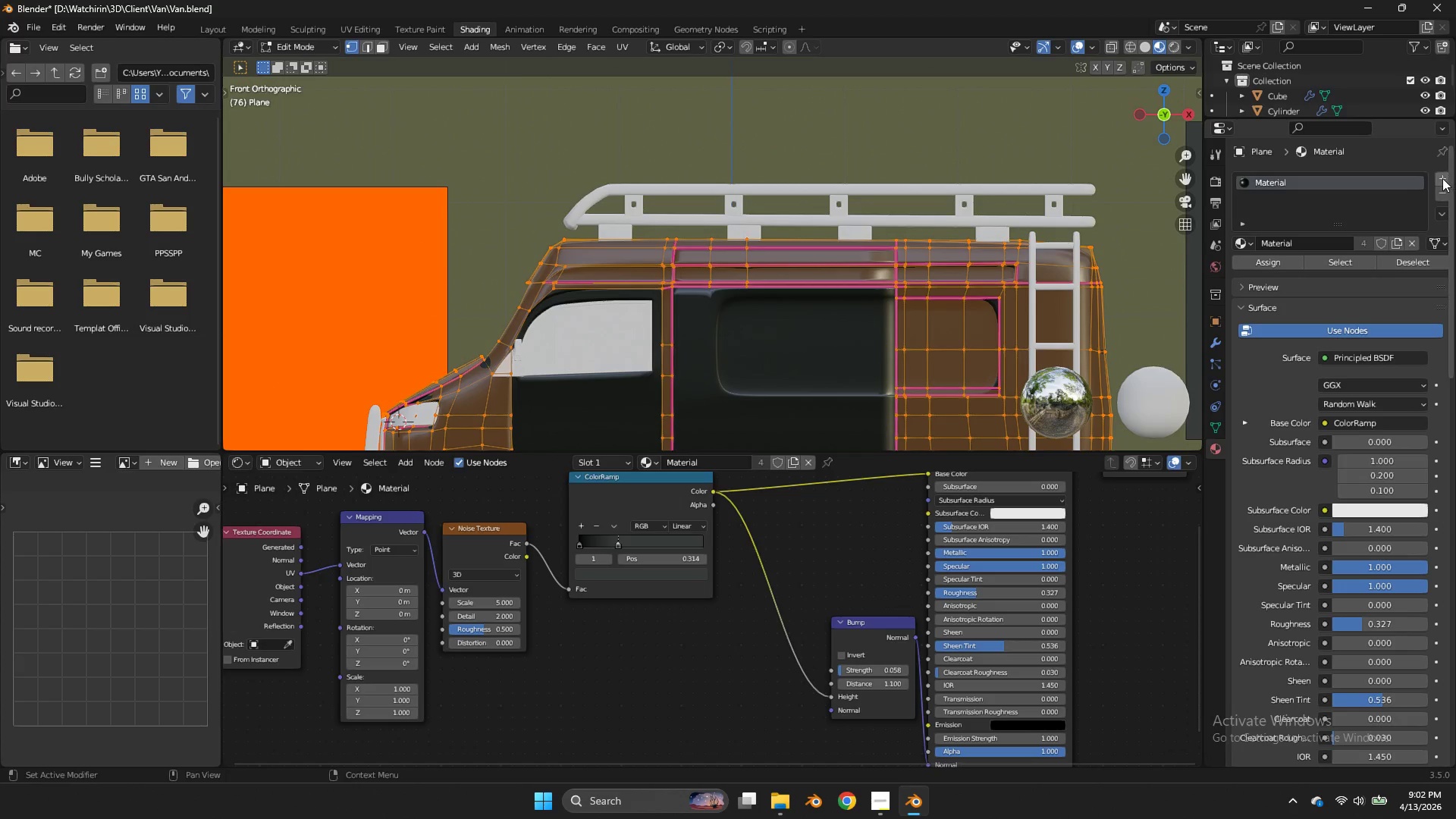 
left_click([1442, 178])
 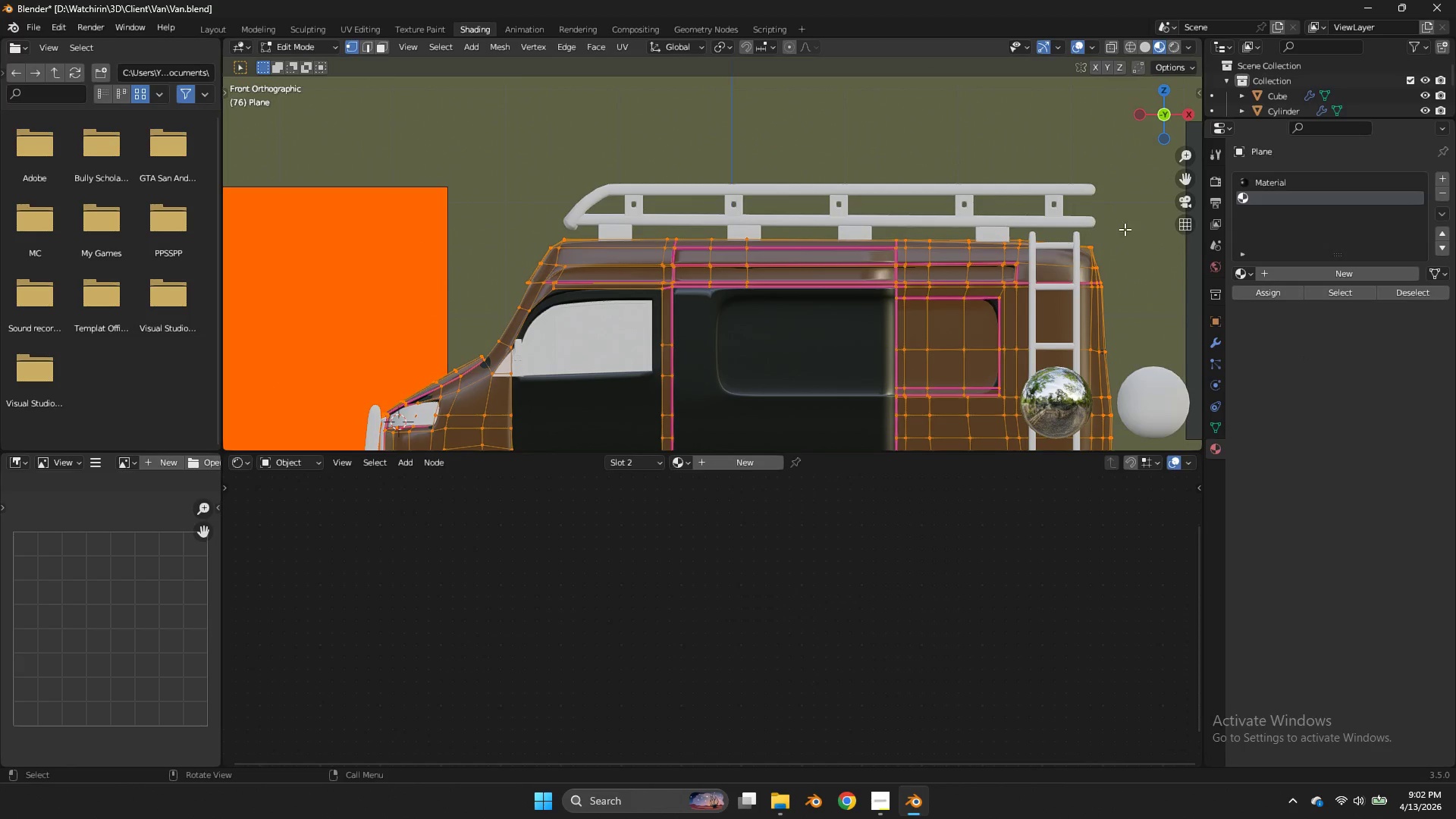 
key(Z)
 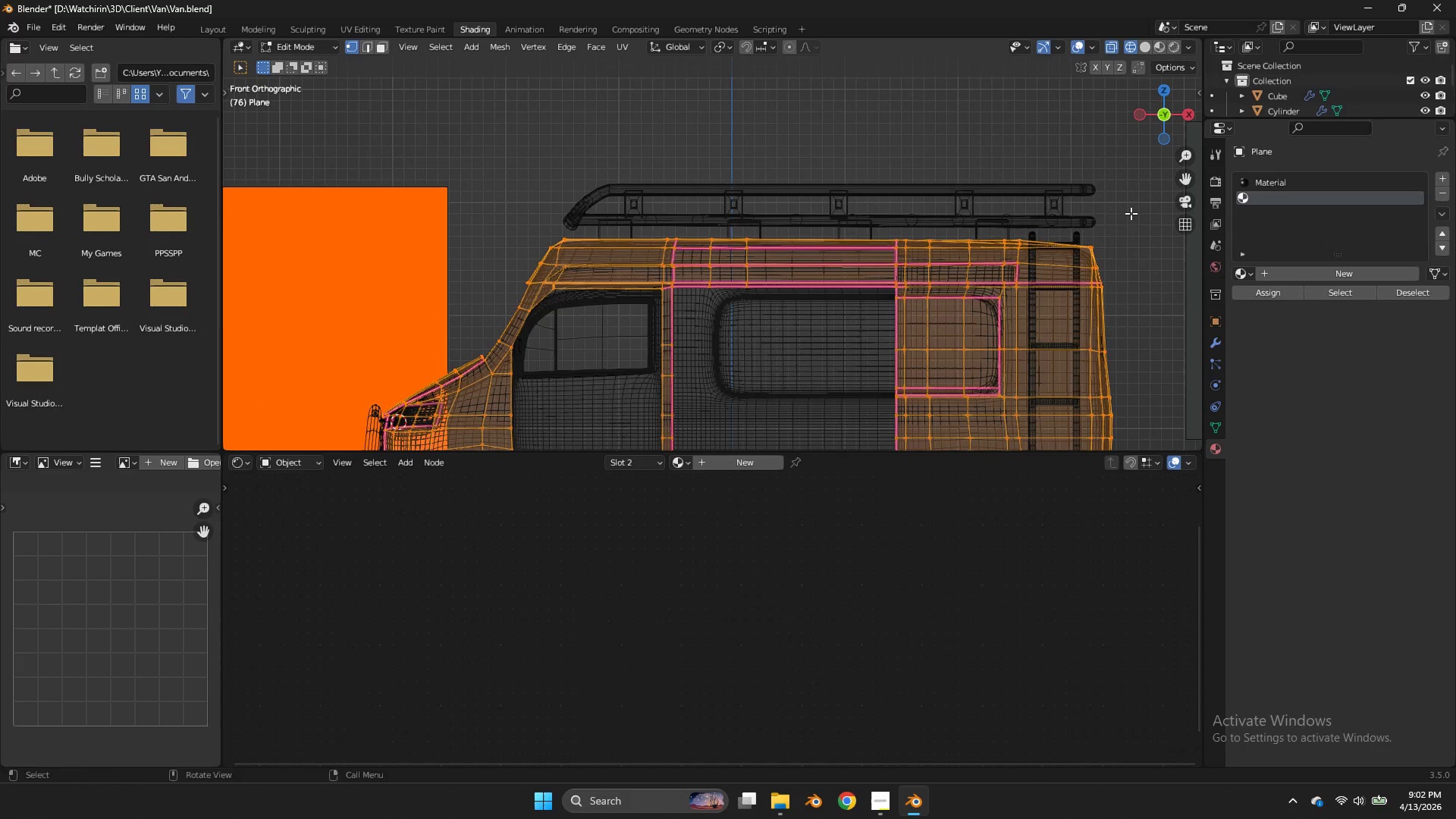 
left_click_drag(start_coordinate=[1131, 213], to_coordinate=[507, 286])
 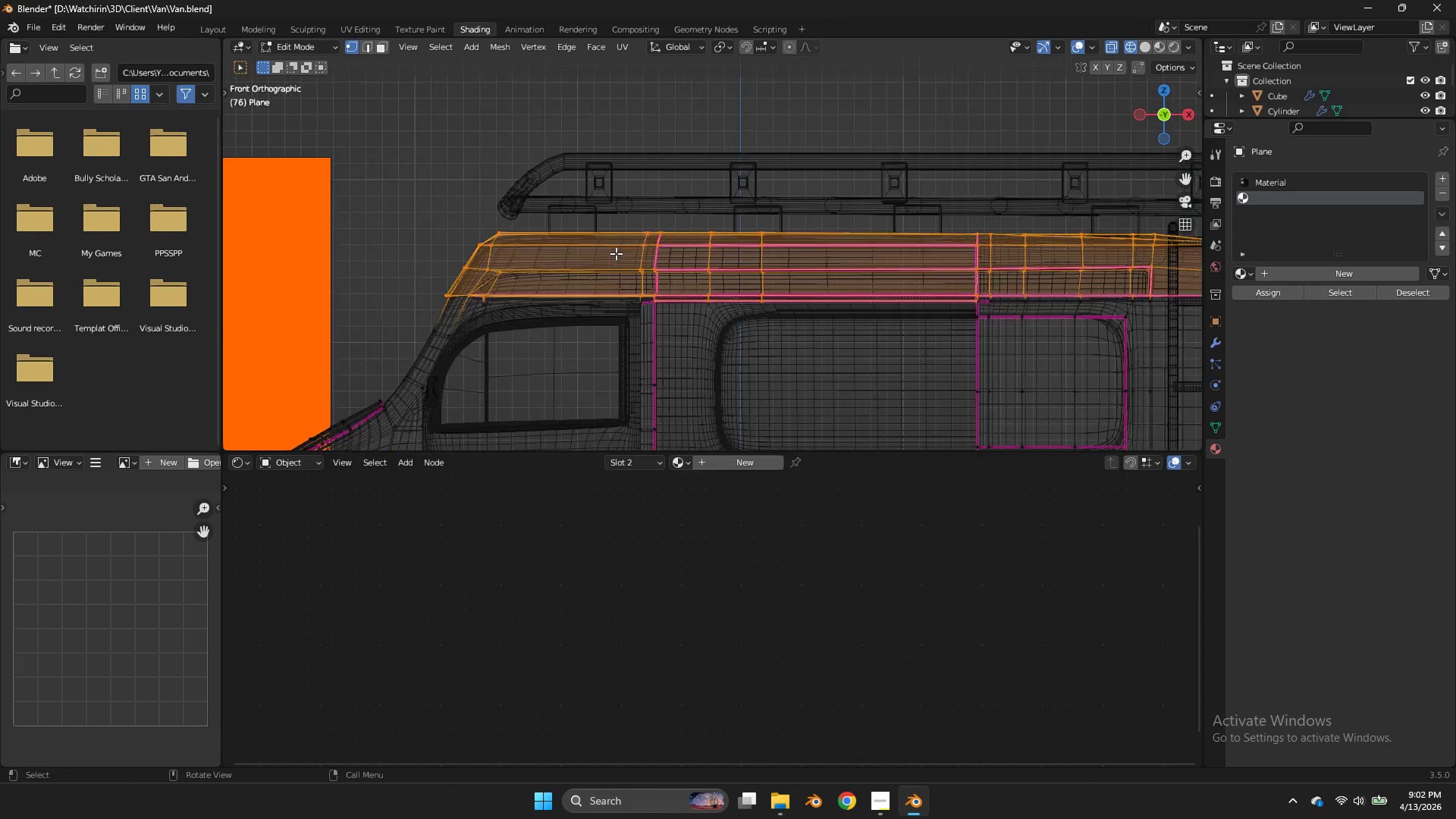 
scroll: coordinate [616, 253], scroll_direction: up, amount: 2.0
 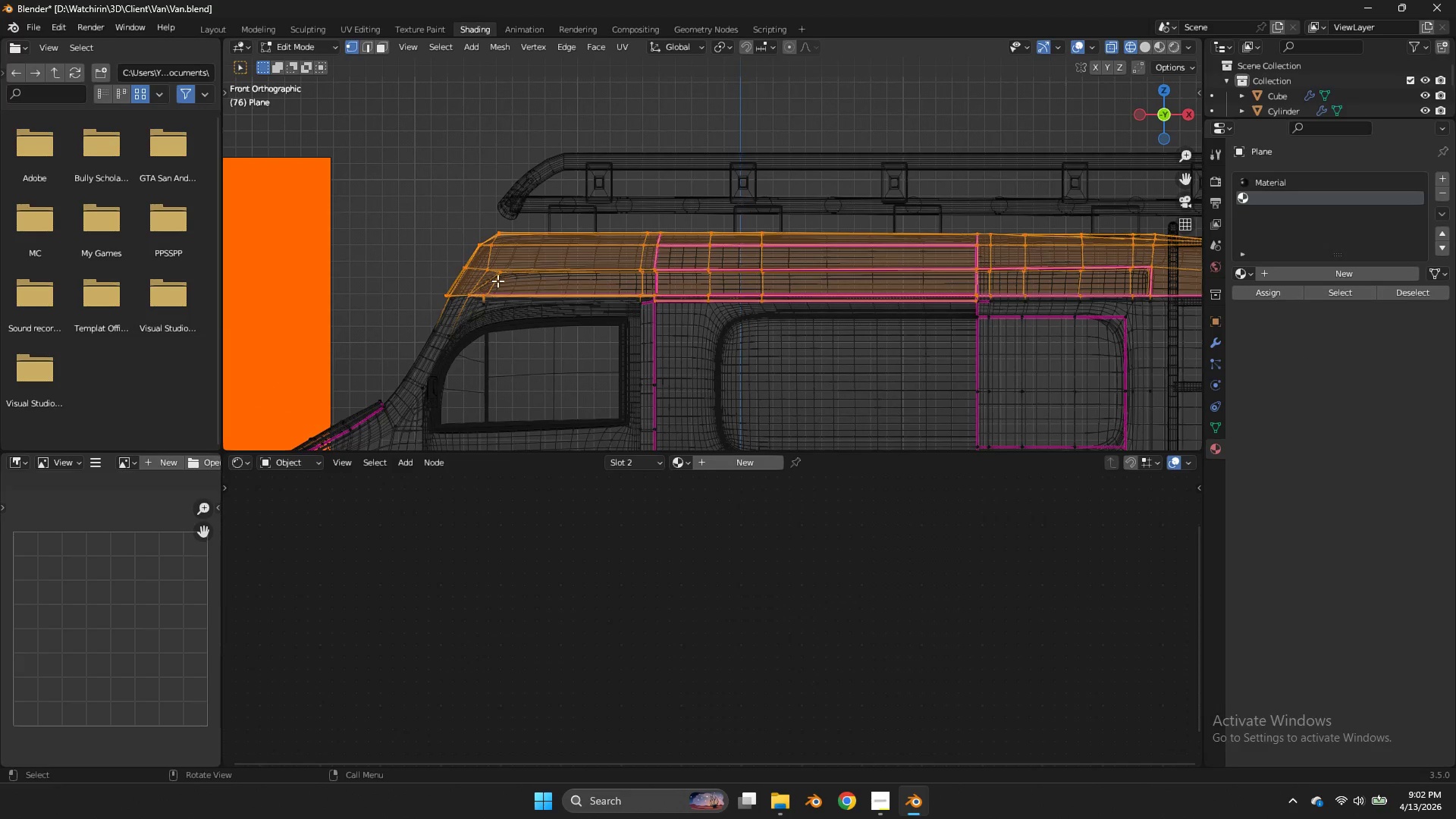 
left_click_drag(start_coordinate=[1068, 192], to_coordinate=[527, 270])
 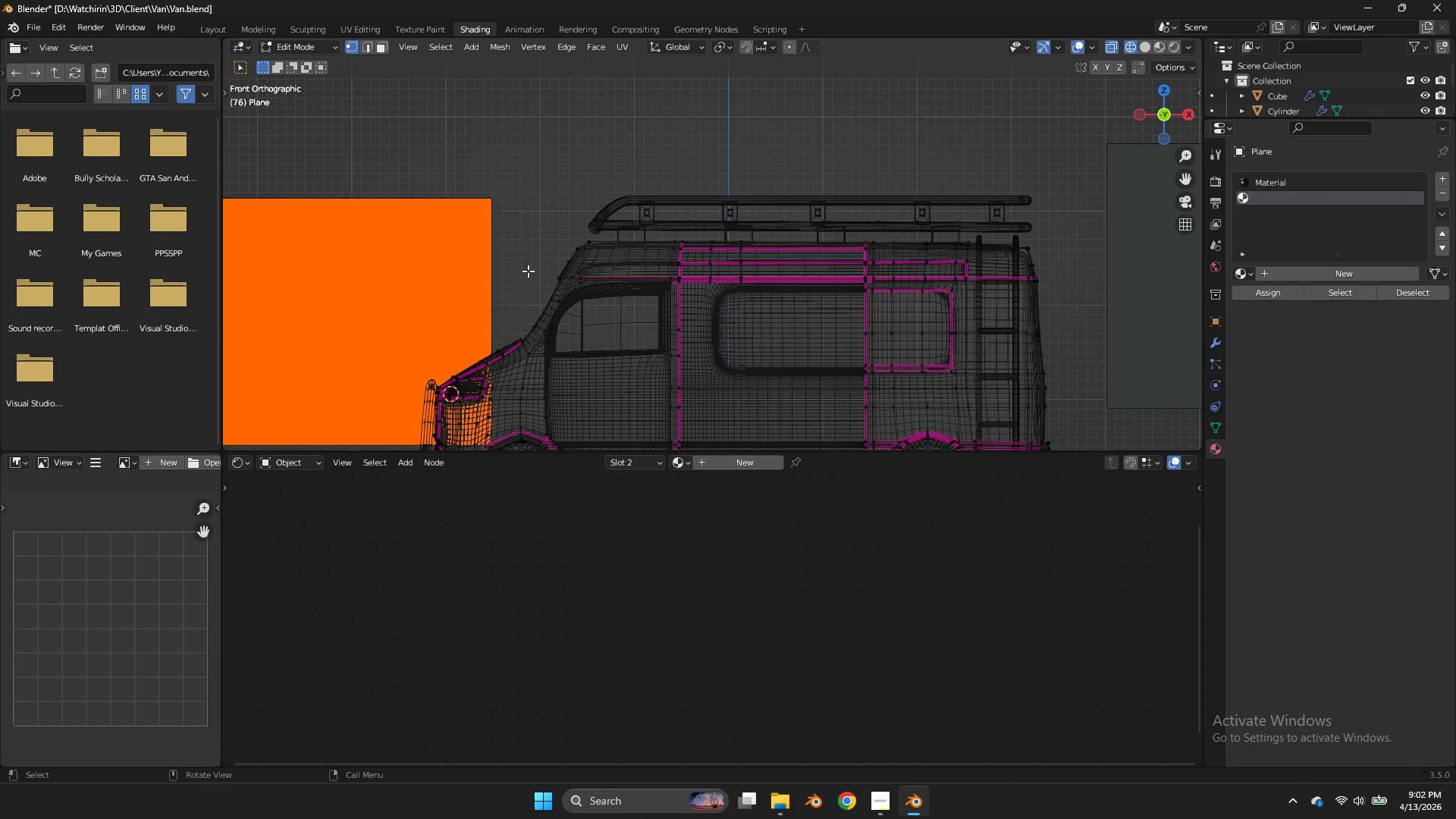 
scroll: coordinate [996, 138], scroll_direction: down, amount: 3.0
 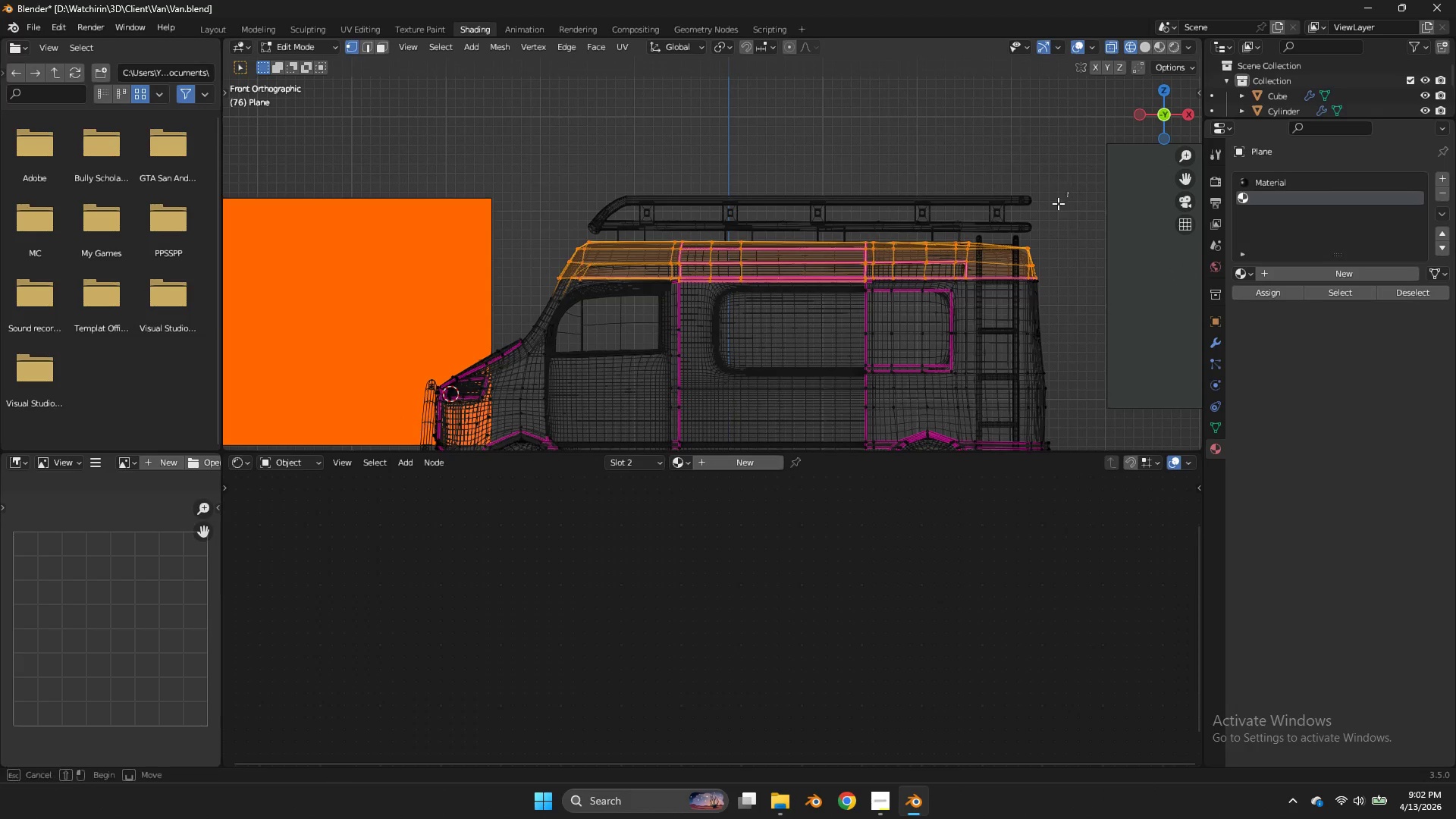 
left_click([528, 270])
 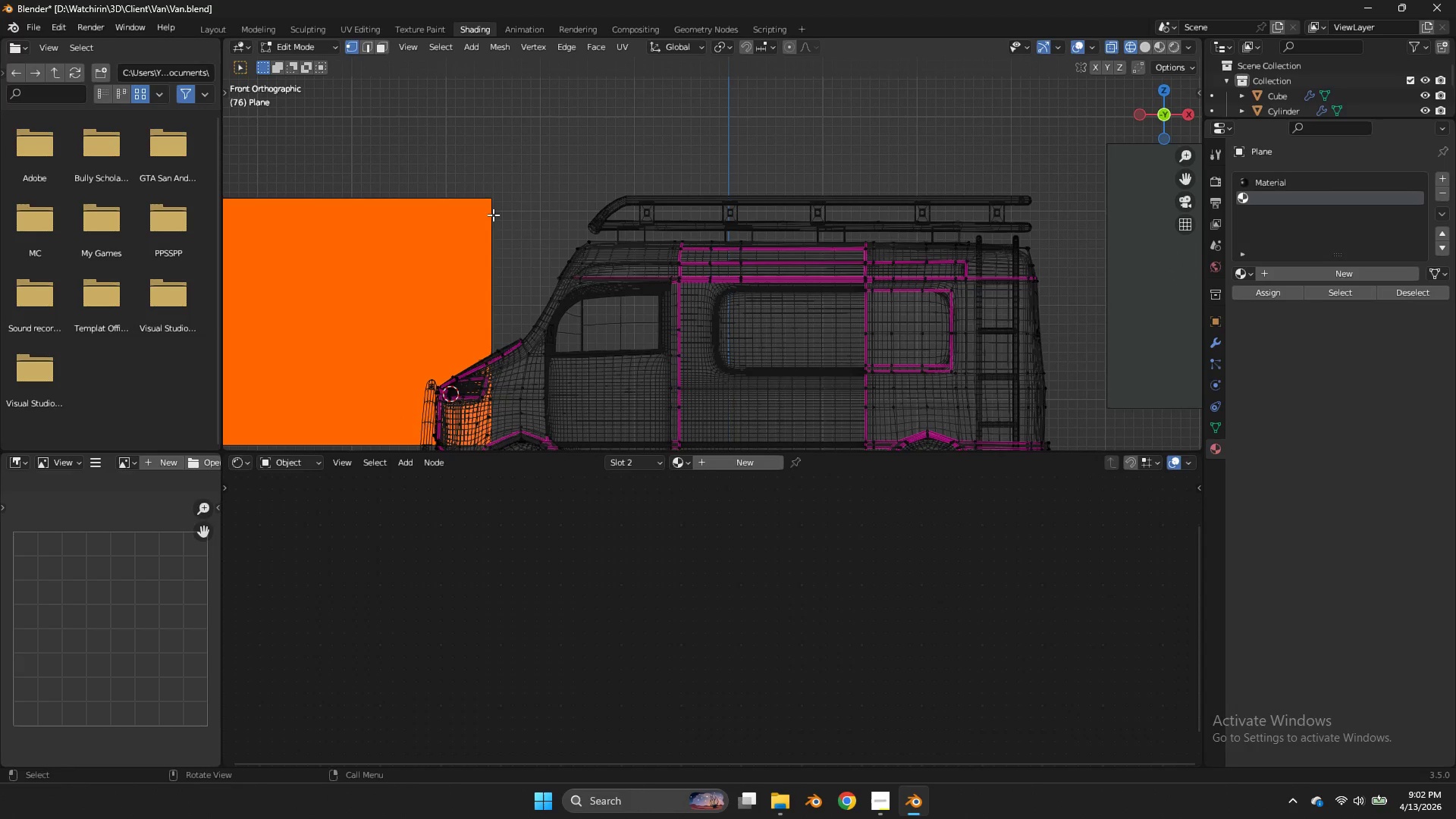 
left_click_drag(start_coordinate=[493, 215], to_coordinate=[1067, 266])
 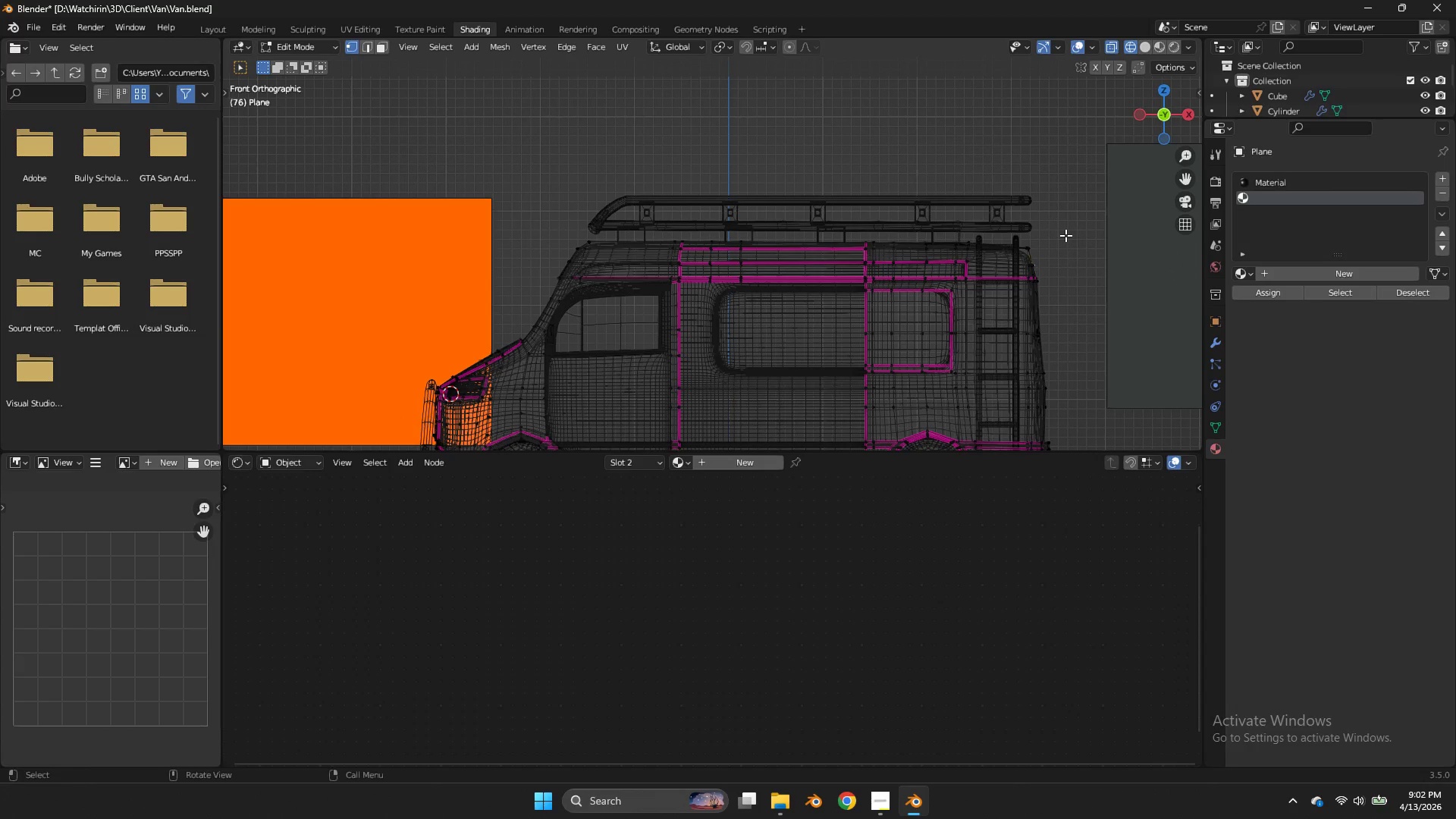 
hold_key(key=ShiftLeft, duration=1.28)
left_click_drag(start_coordinate=[1063, 228], to_coordinate=[543, 273])
 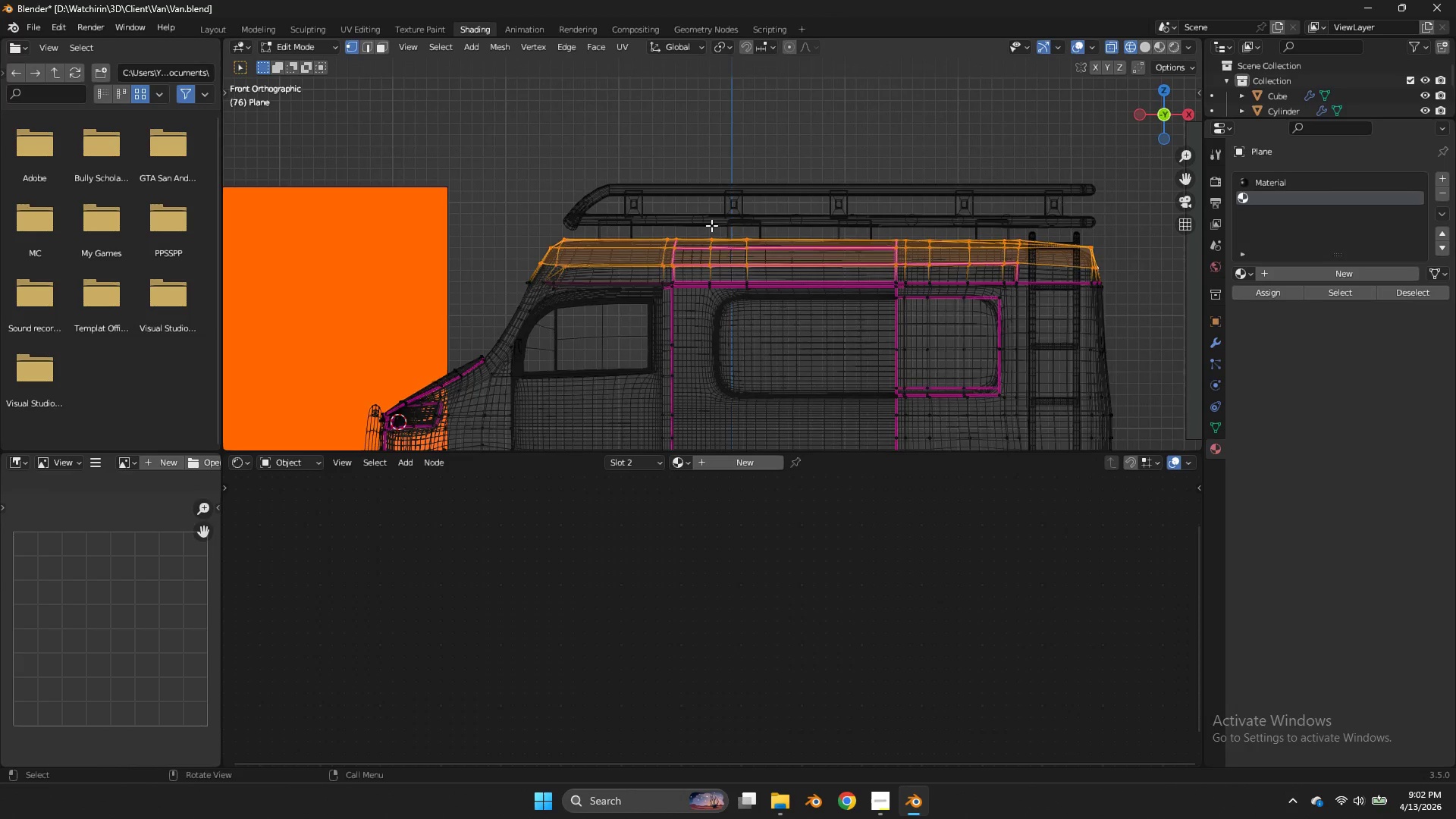 
key(Z)
 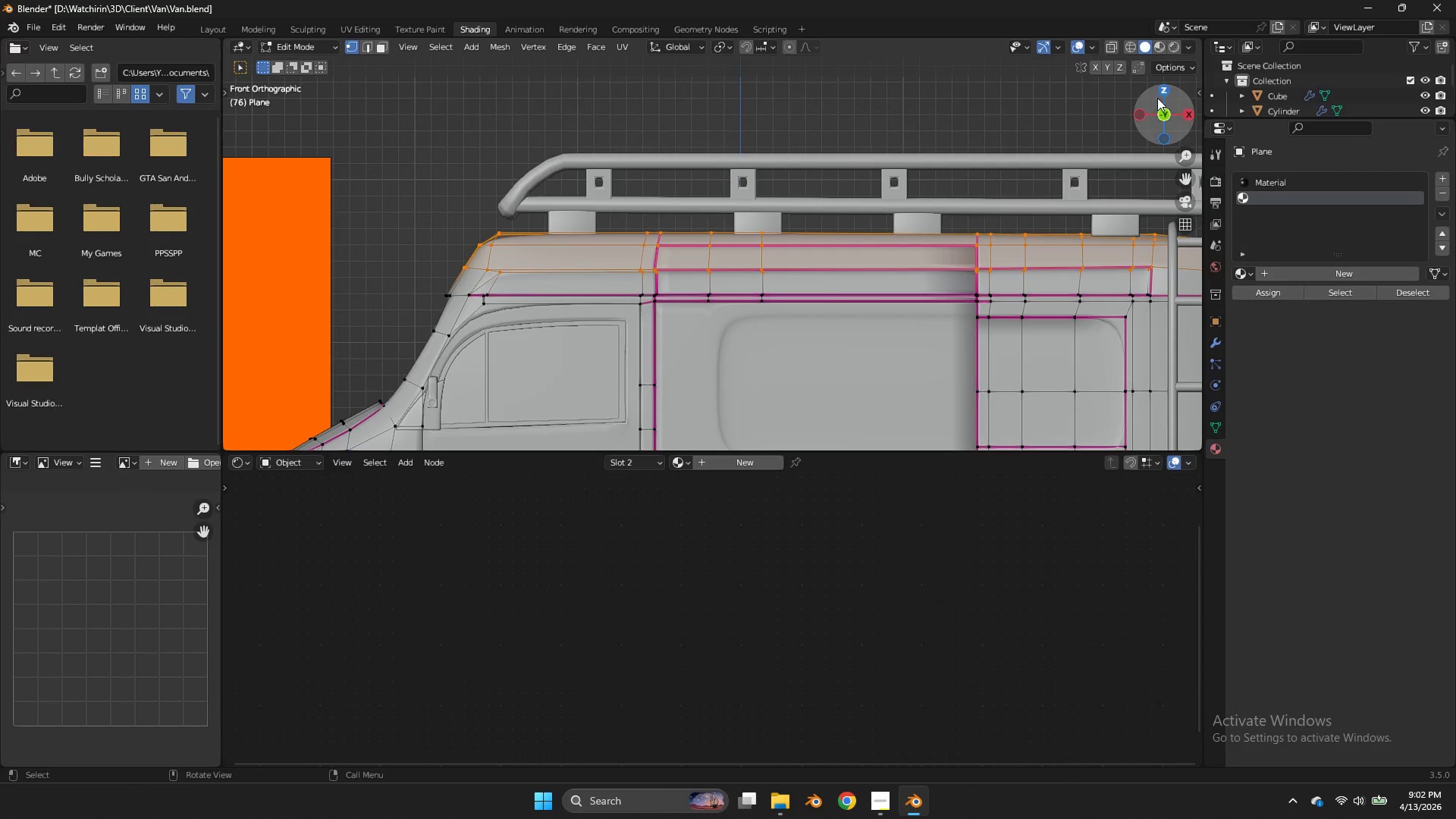 
scroll: coordinate [711, 225], scroll_direction: up, amount: 3.0
 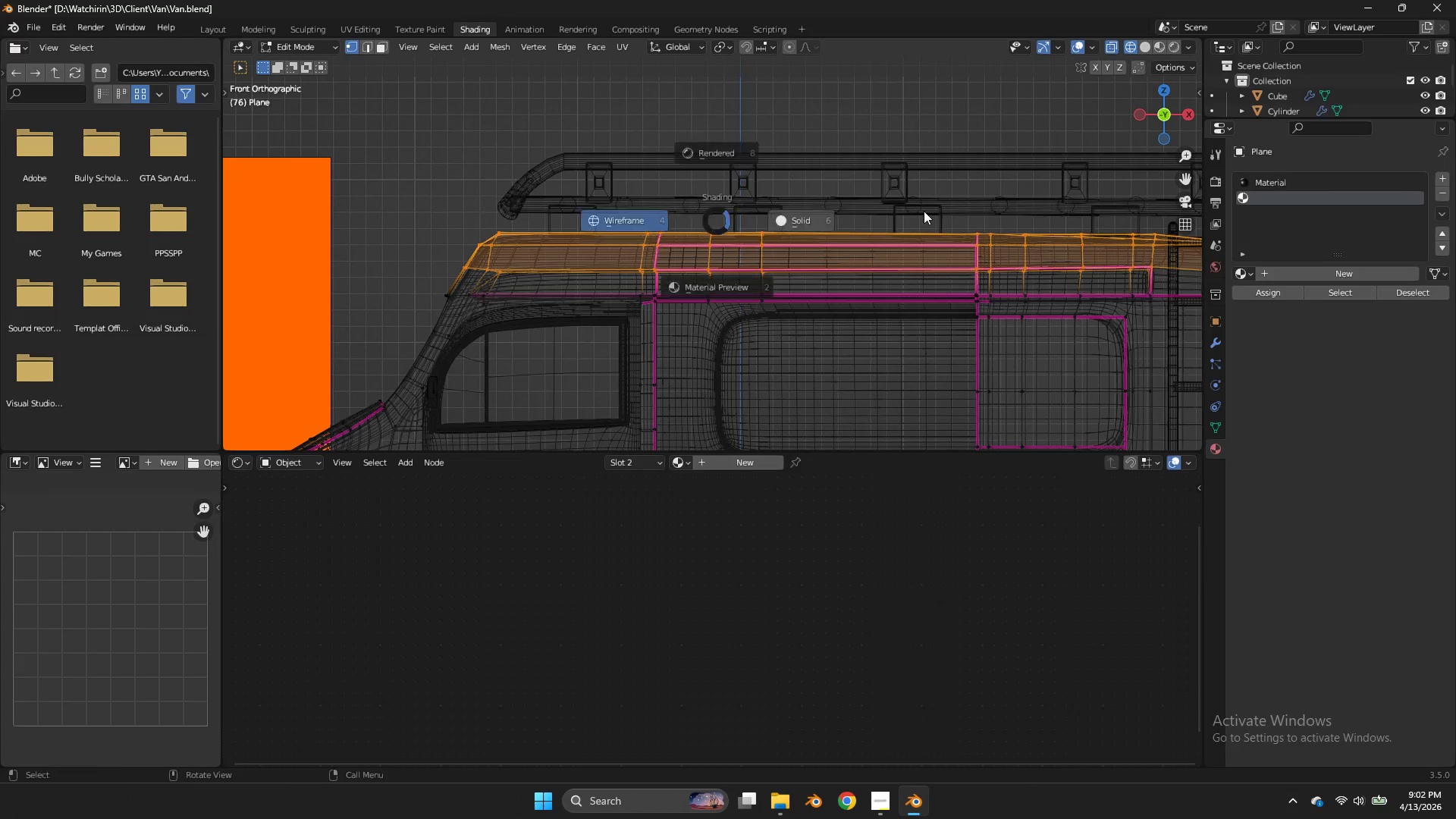 
left_click_drag(start_coordinate=[1161, 105], to_coordinate=[249, 114])
 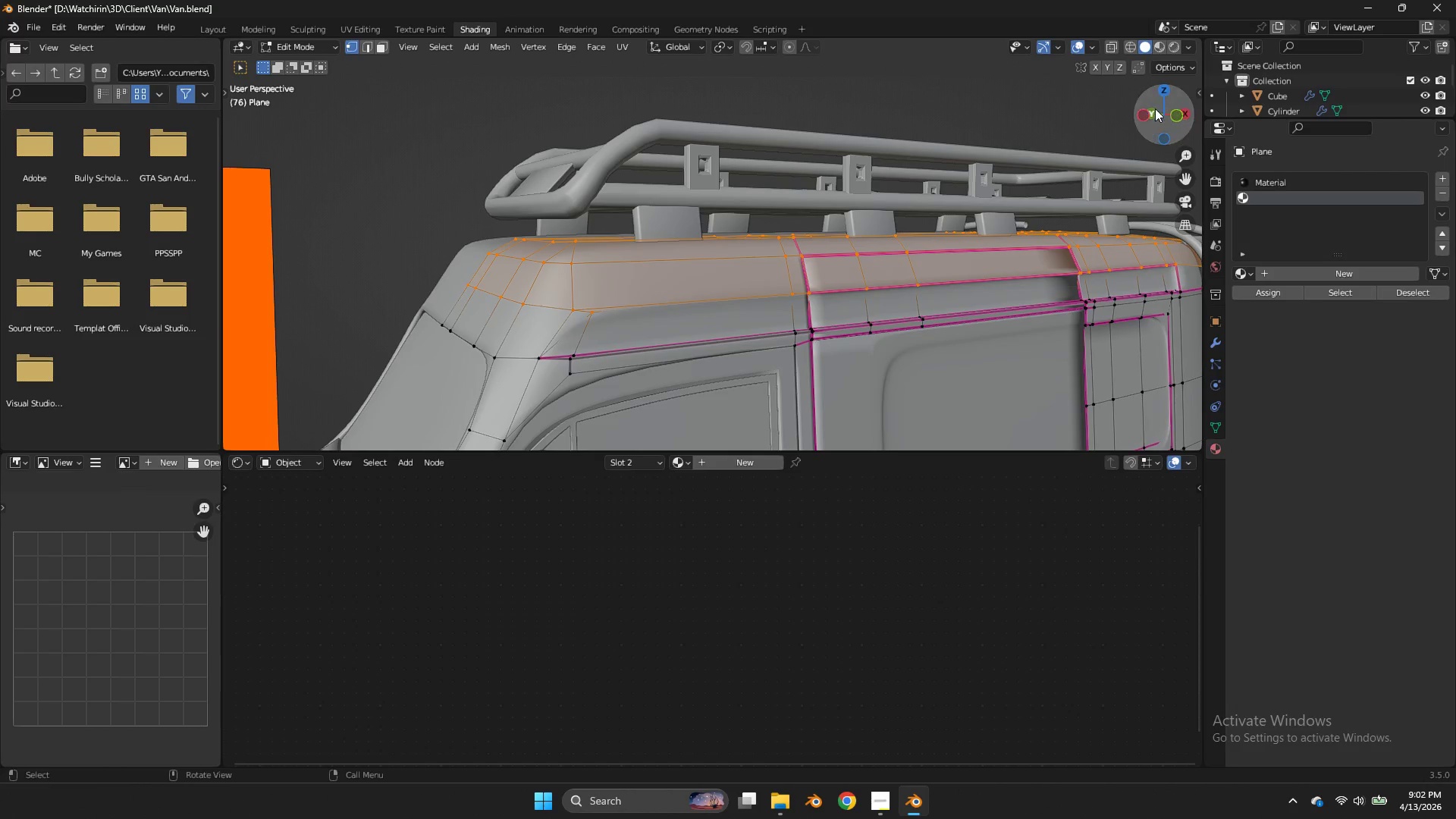 
left_click_drag(start_coordinate=[249, 114], to_coordinate=[1166, 108])
 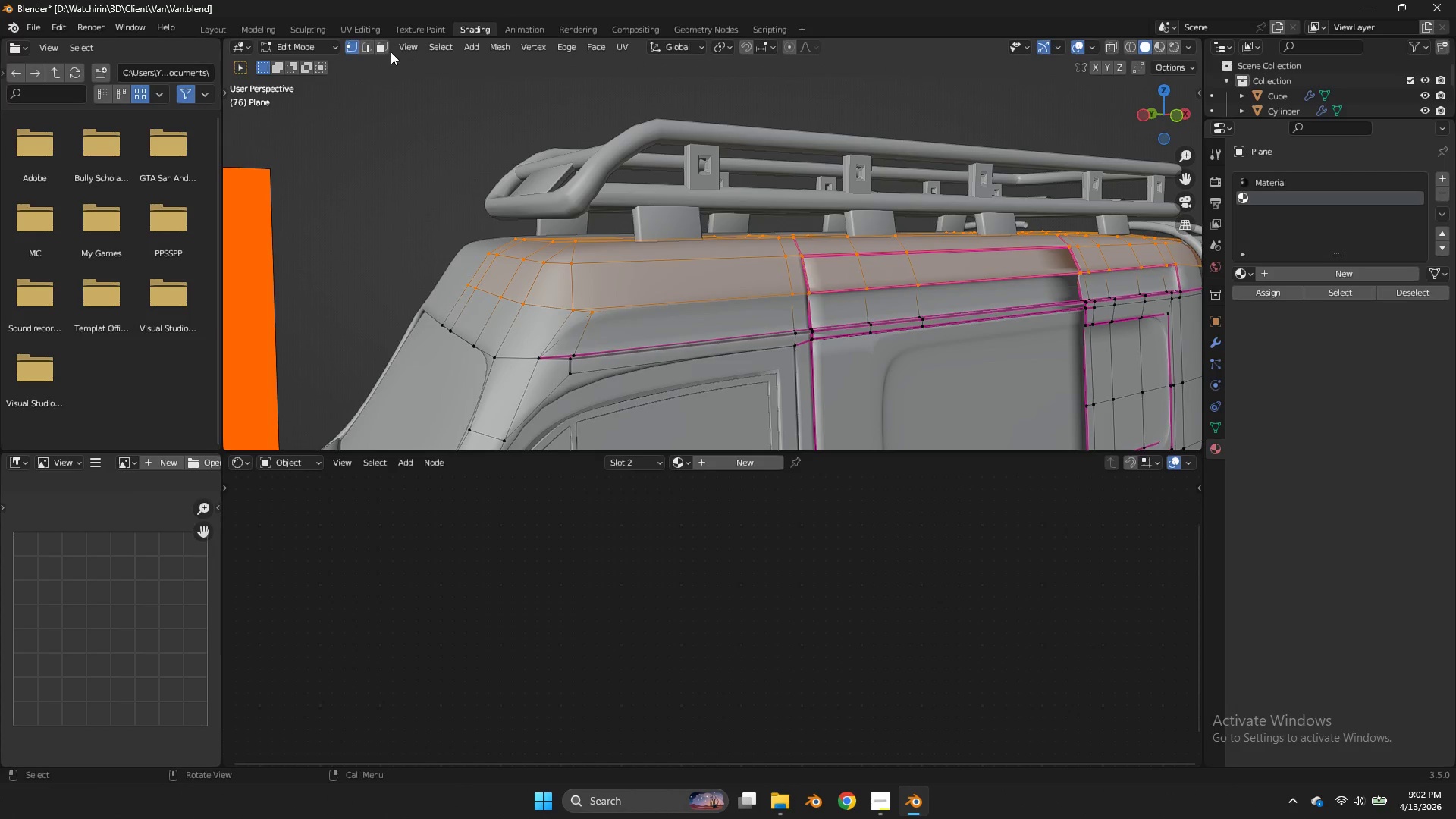 
left_click([381, 44])
 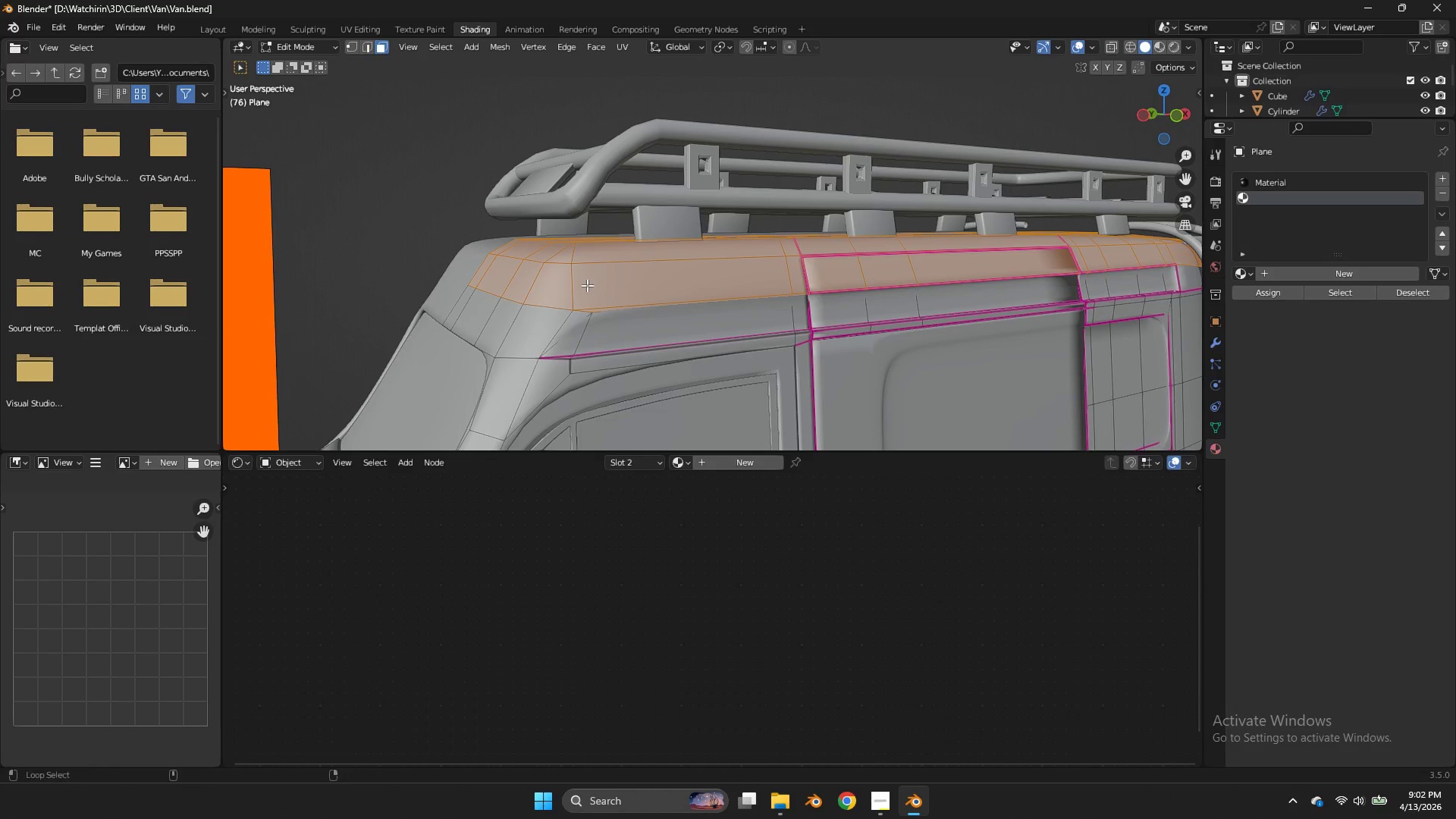 
hold_key(key=ShiftLeft, duration=1.86)
hold_key(key=AltLeft, duration=1.73)
left_click([553, 334])
 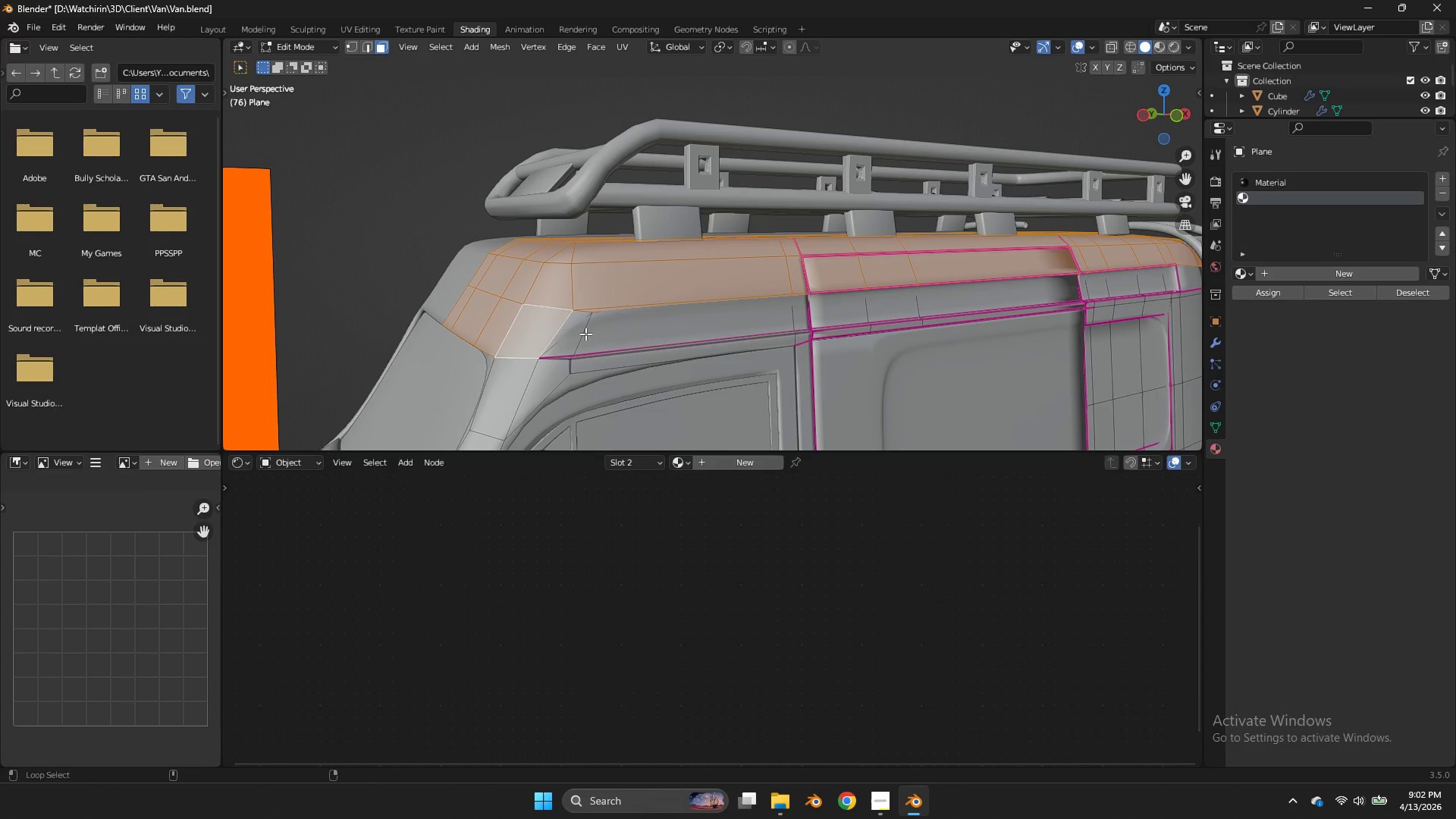 
left_click([585, 334])
 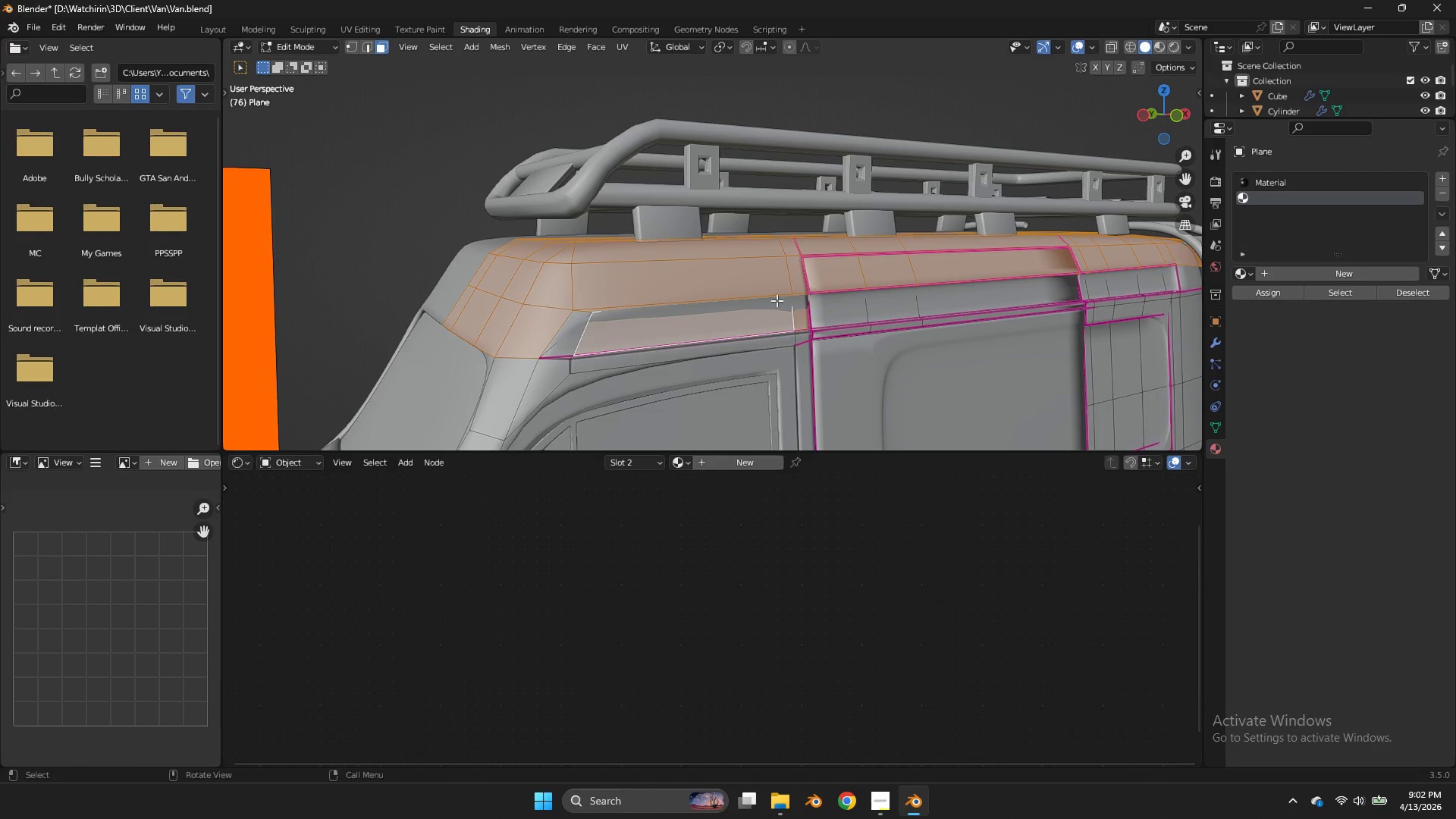 
key(Z)
 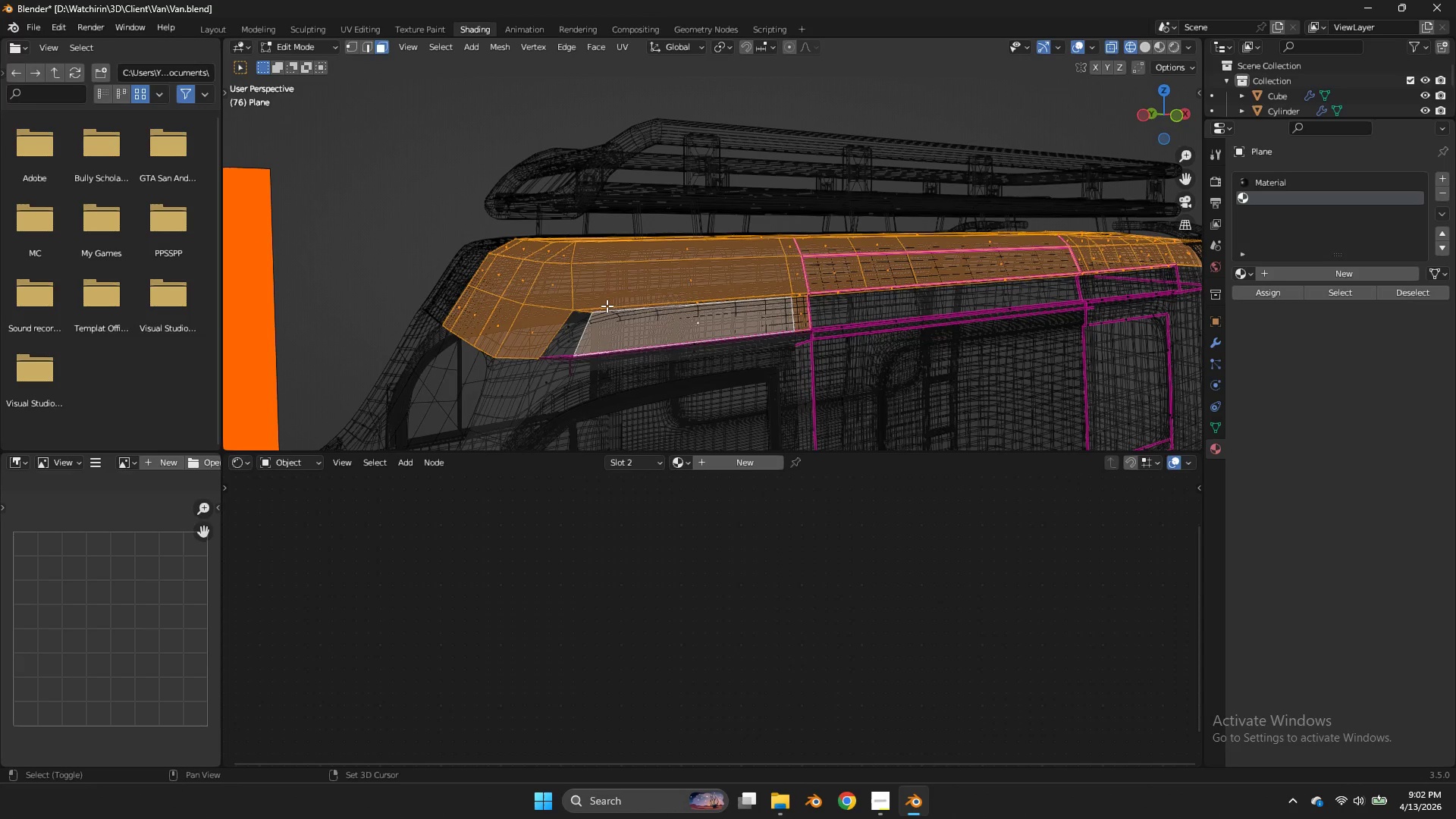 
hold_key(key=ShiftLeft, duration=1.11)
left_click_drag(start_coordinate=[615, 311], to_coordinate=[551, 334])
 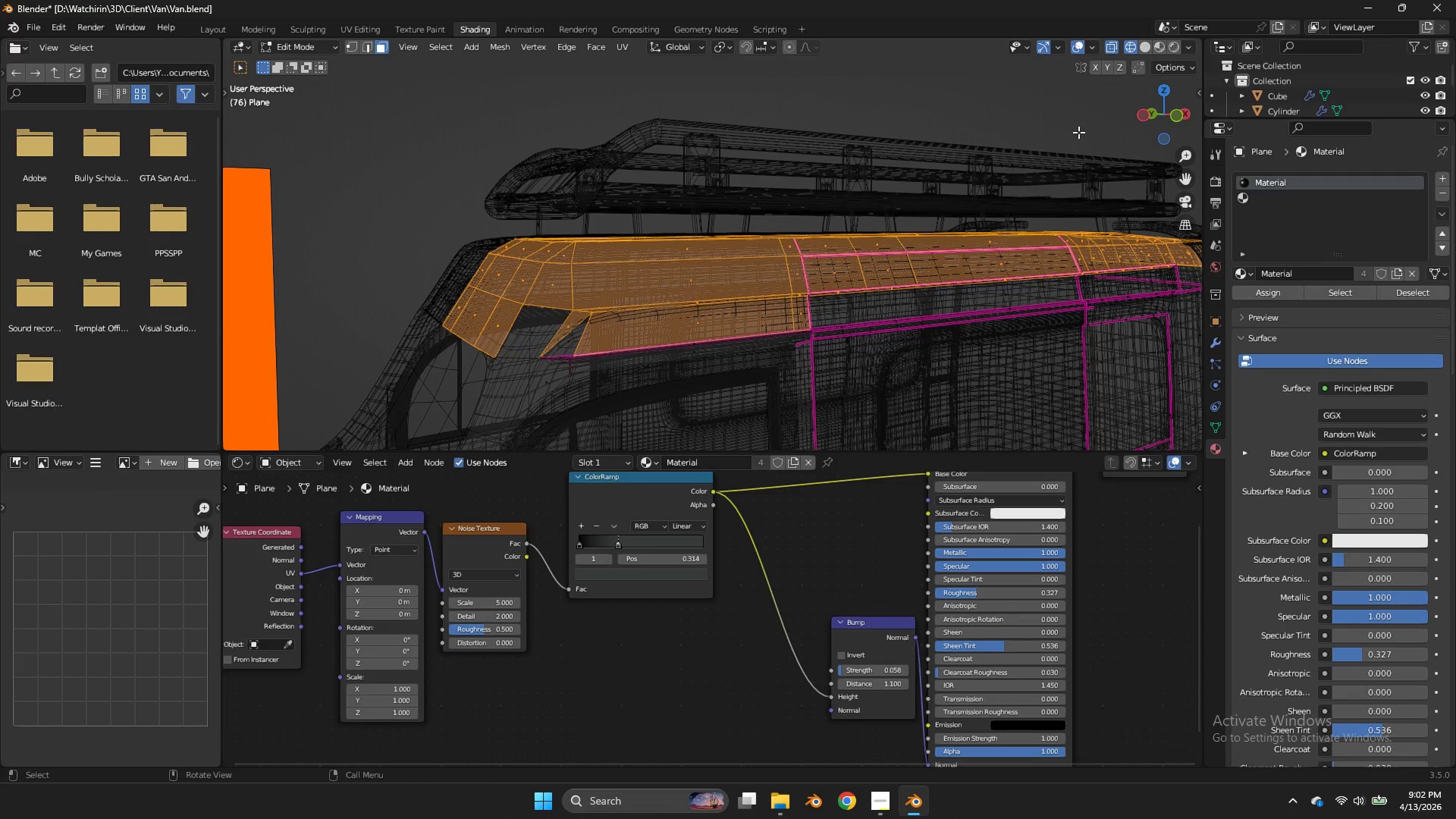 
double_click([550, 334])
 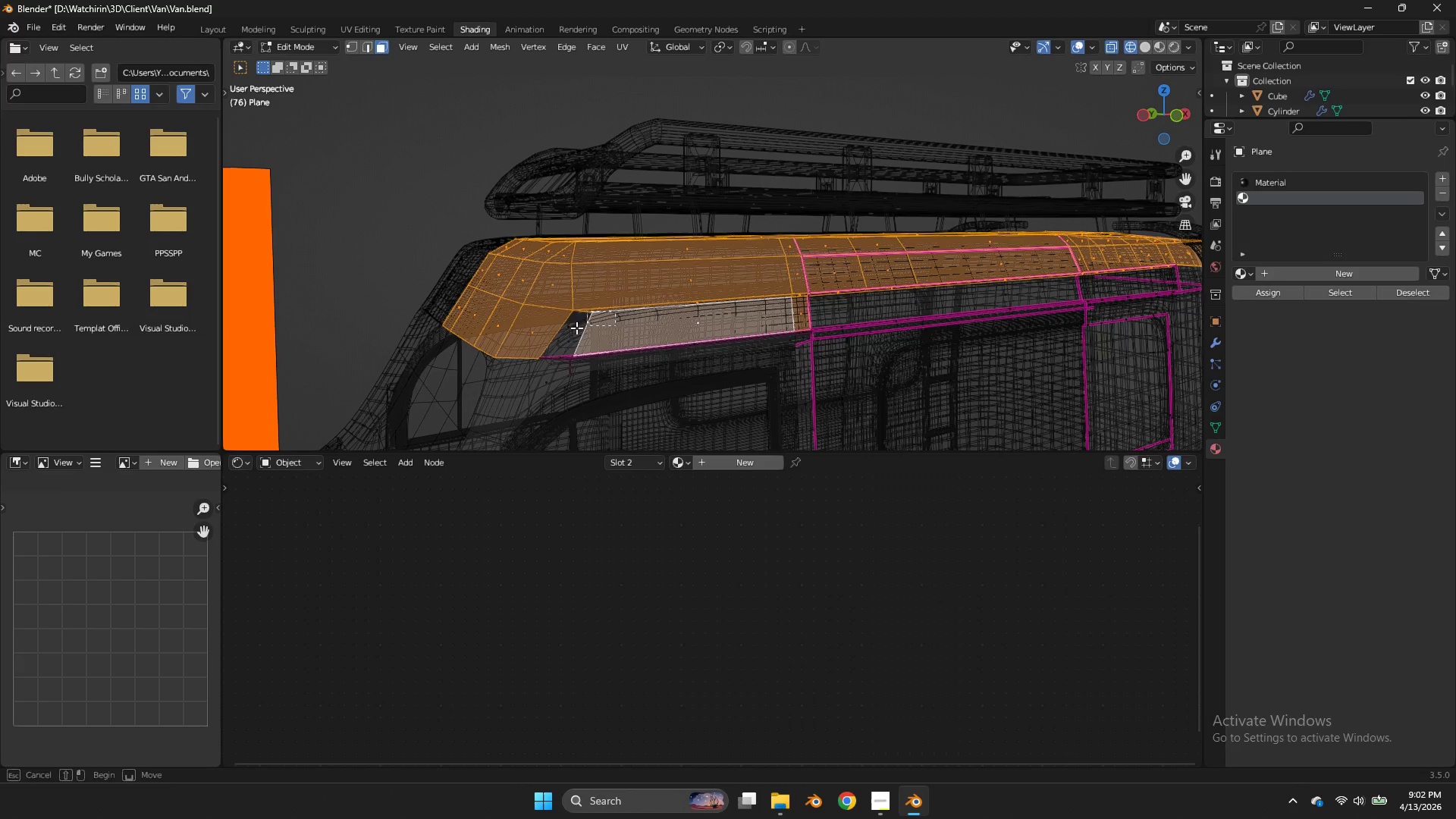 
key(Z)
 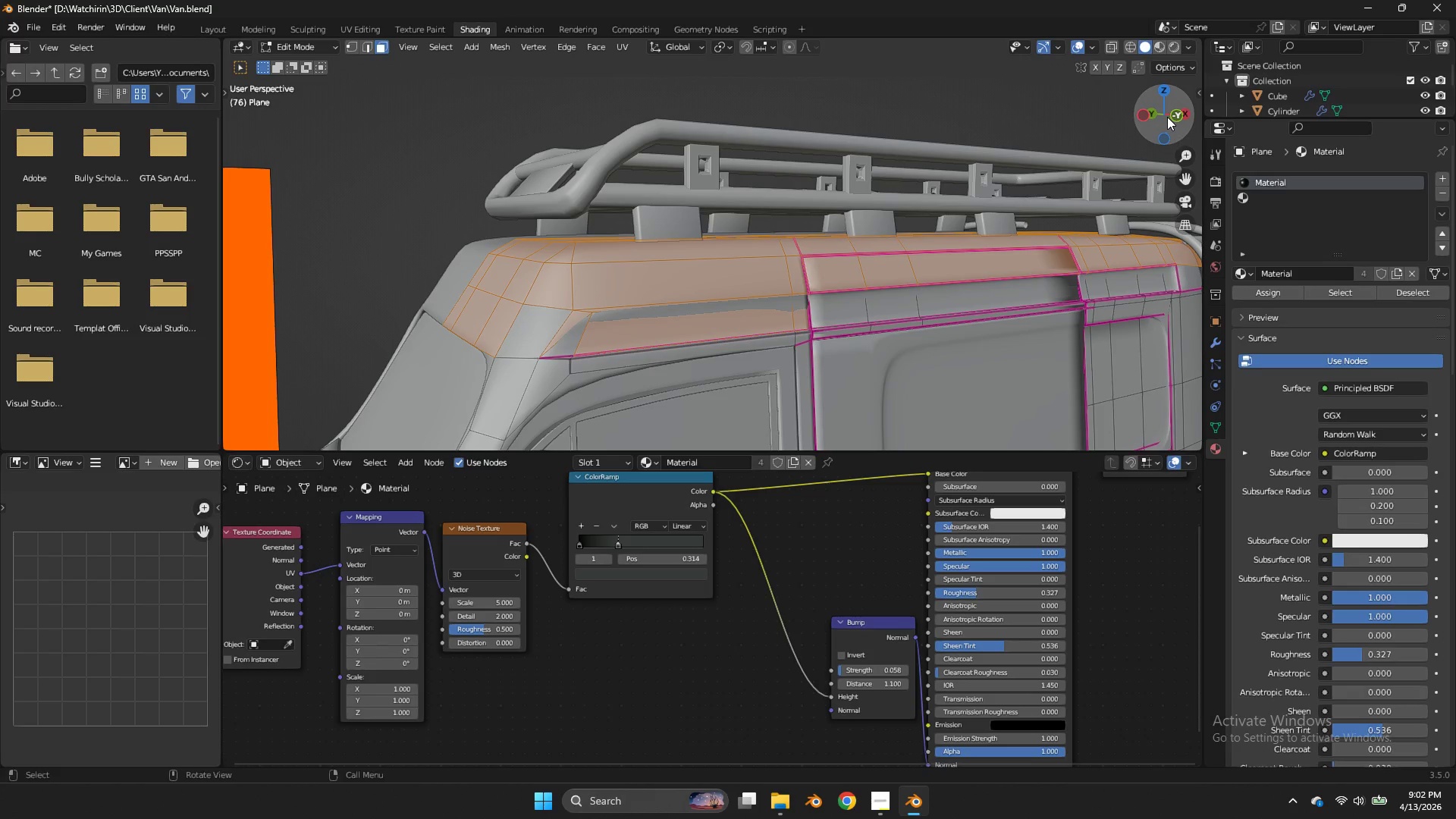 
left_click([1167, 117])
 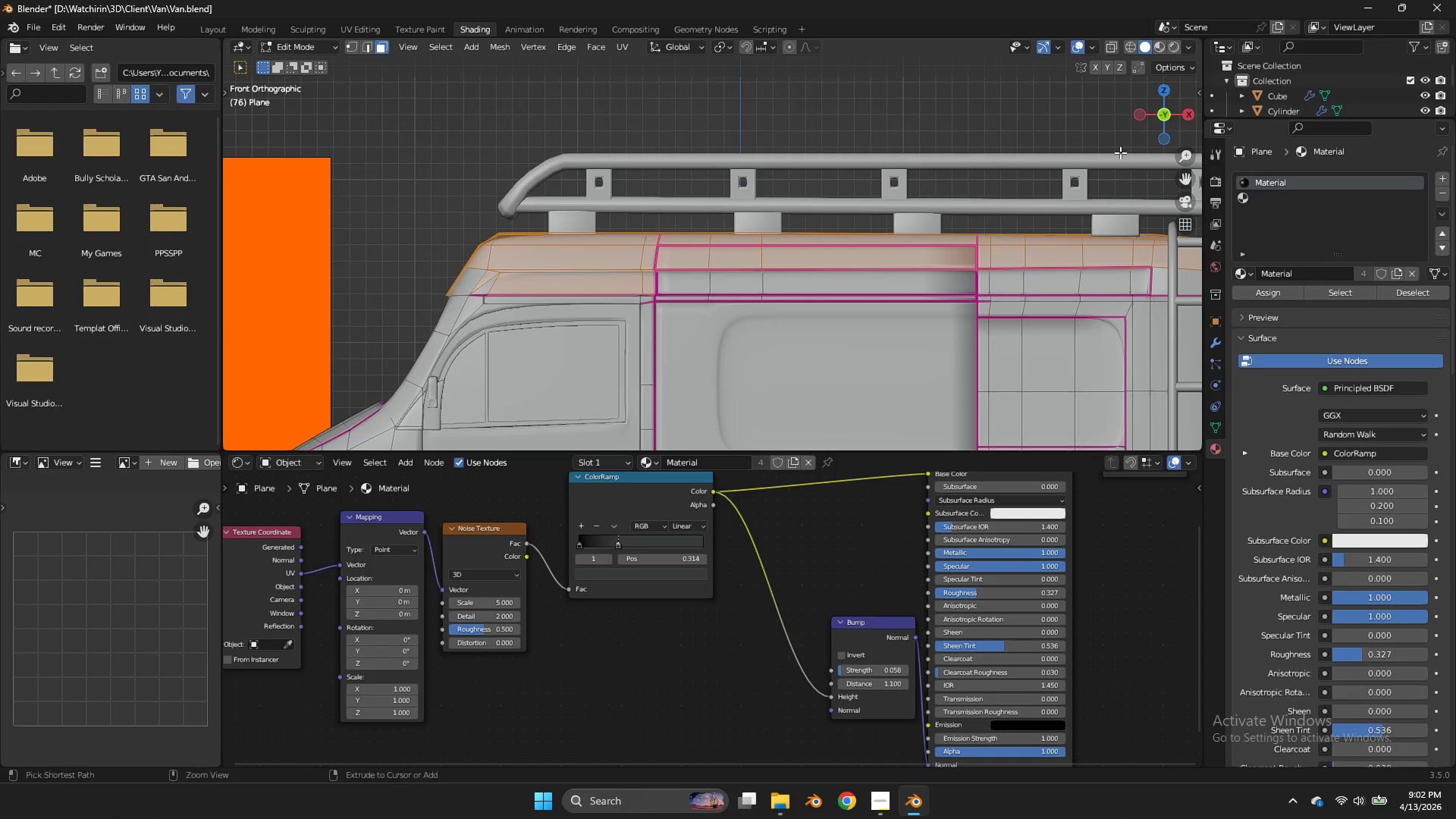 
key(Control+ControlLeft)
 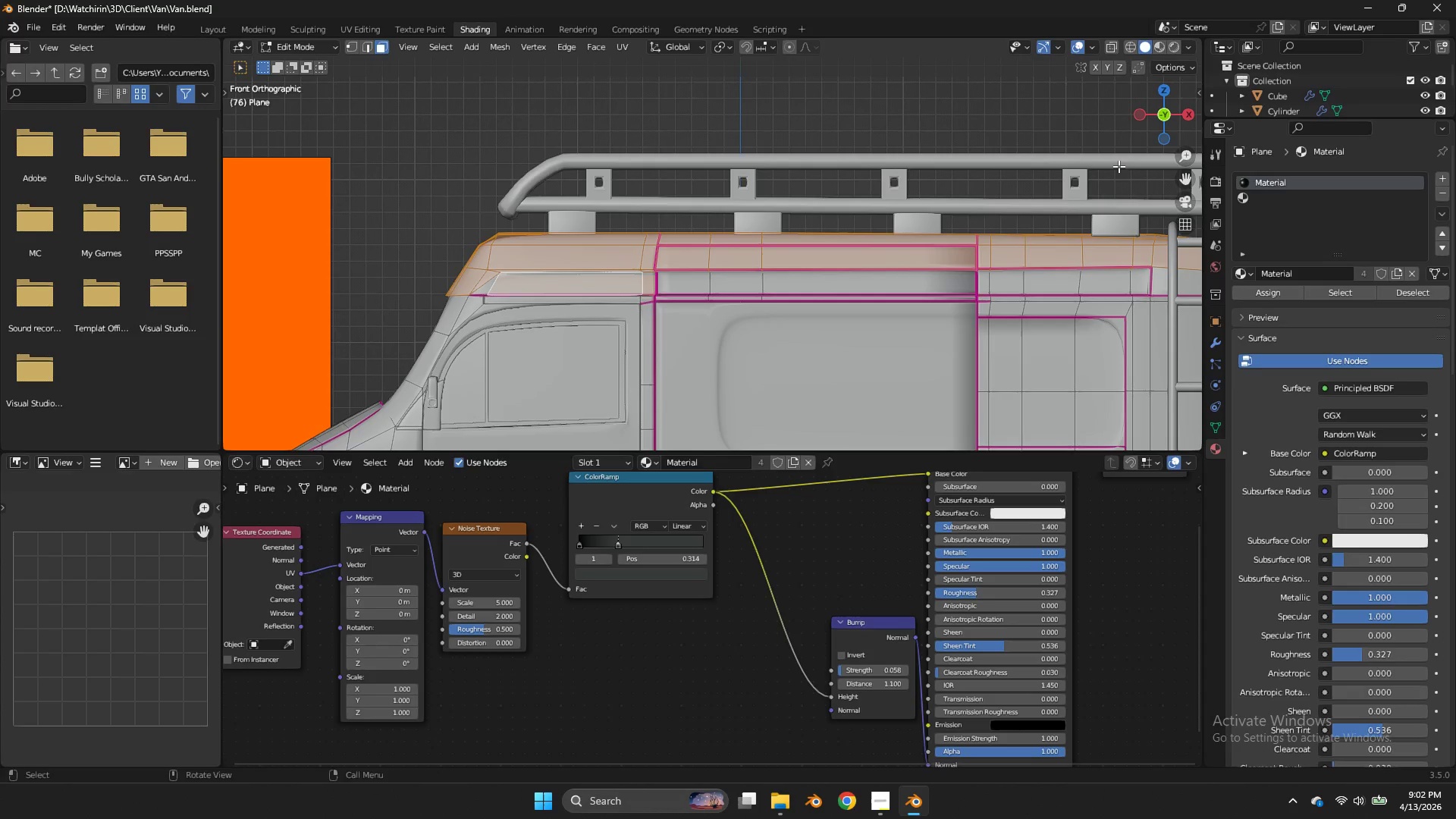 
key(Control+Z)
 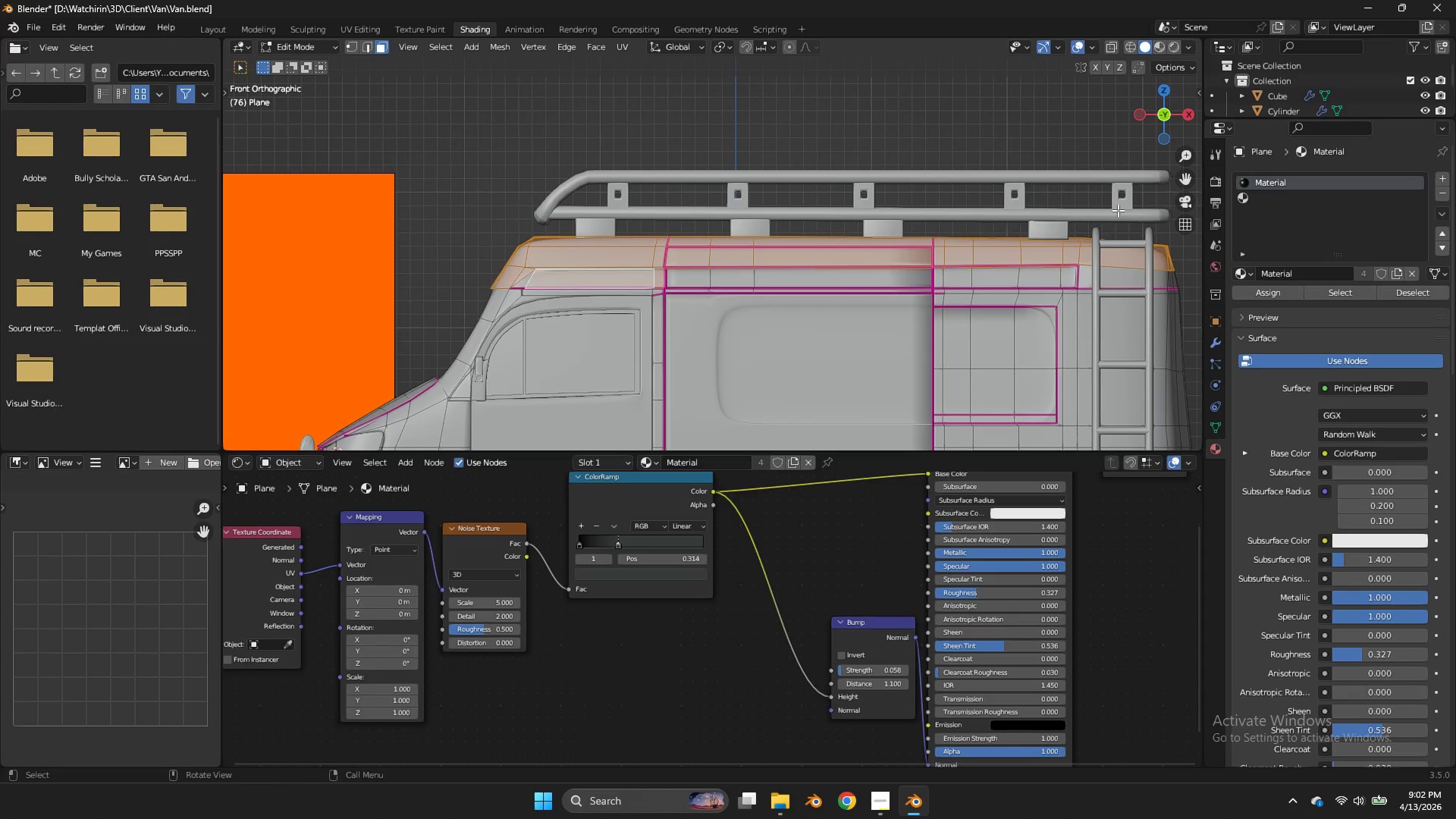 
key(Z)
 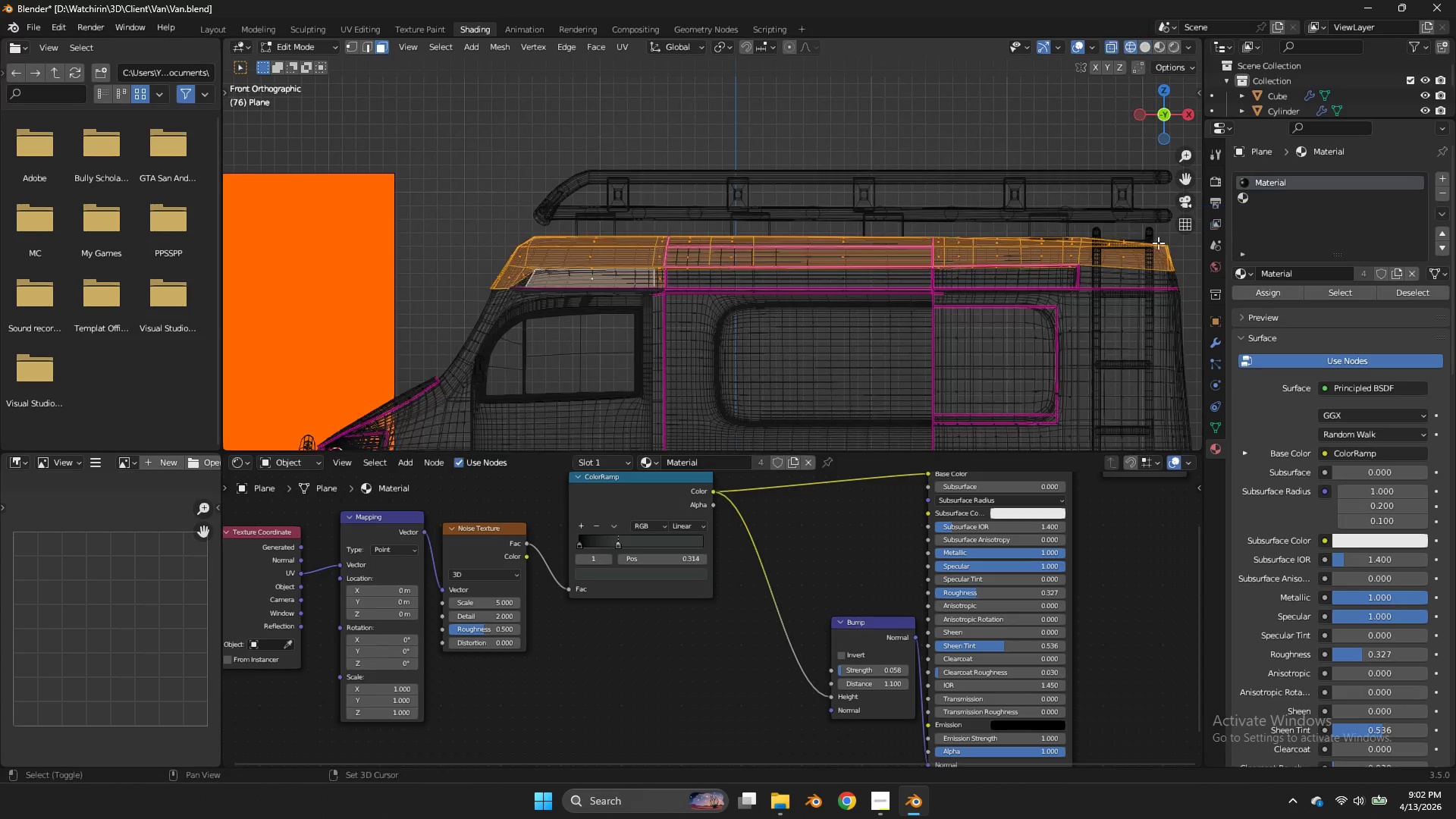 
hold_key(key=ShiftLeft, duration=2.17)
 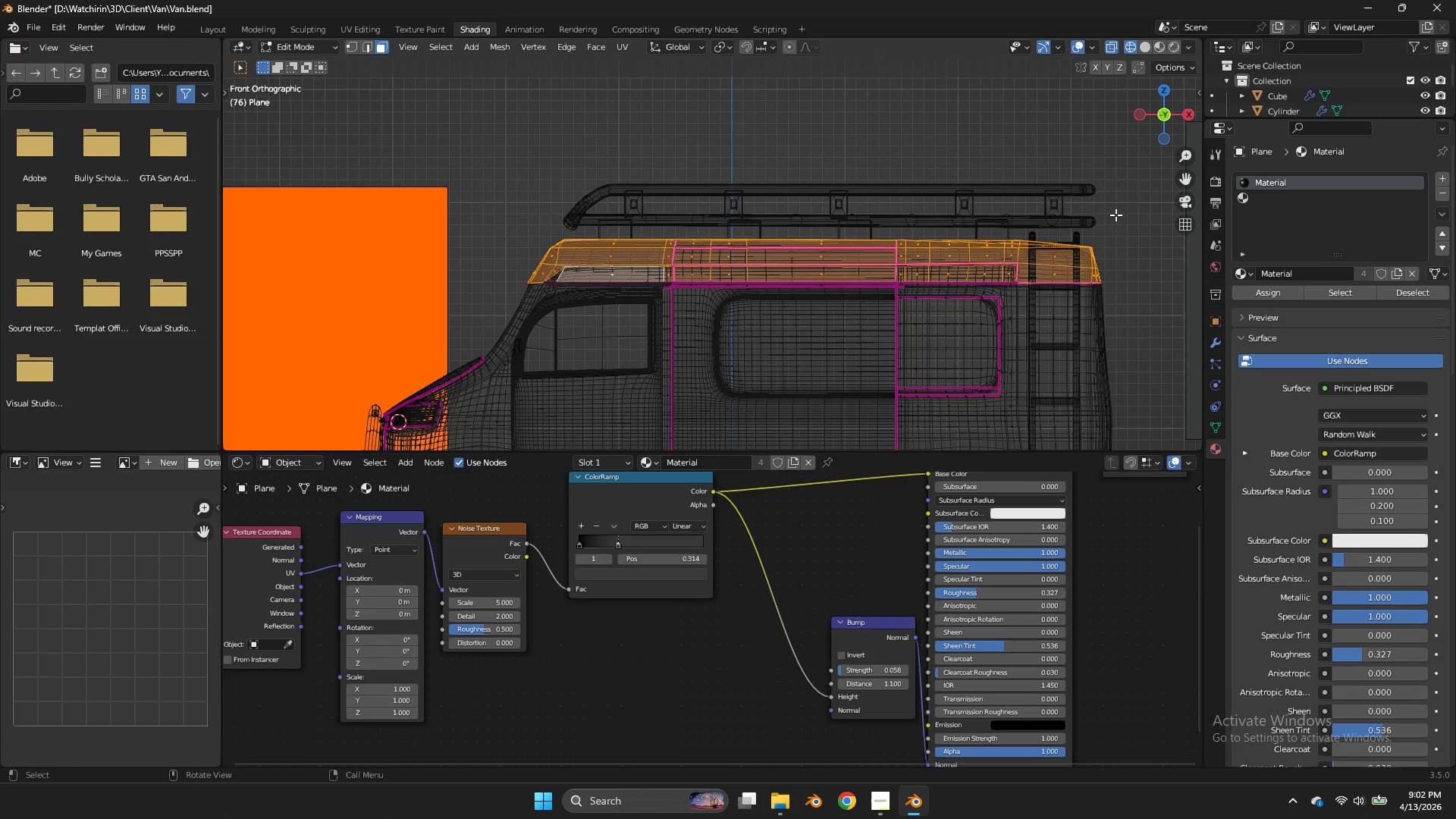 
scroll: coordinate [1118, 209], scroll_direction: down, amount: 1.0
 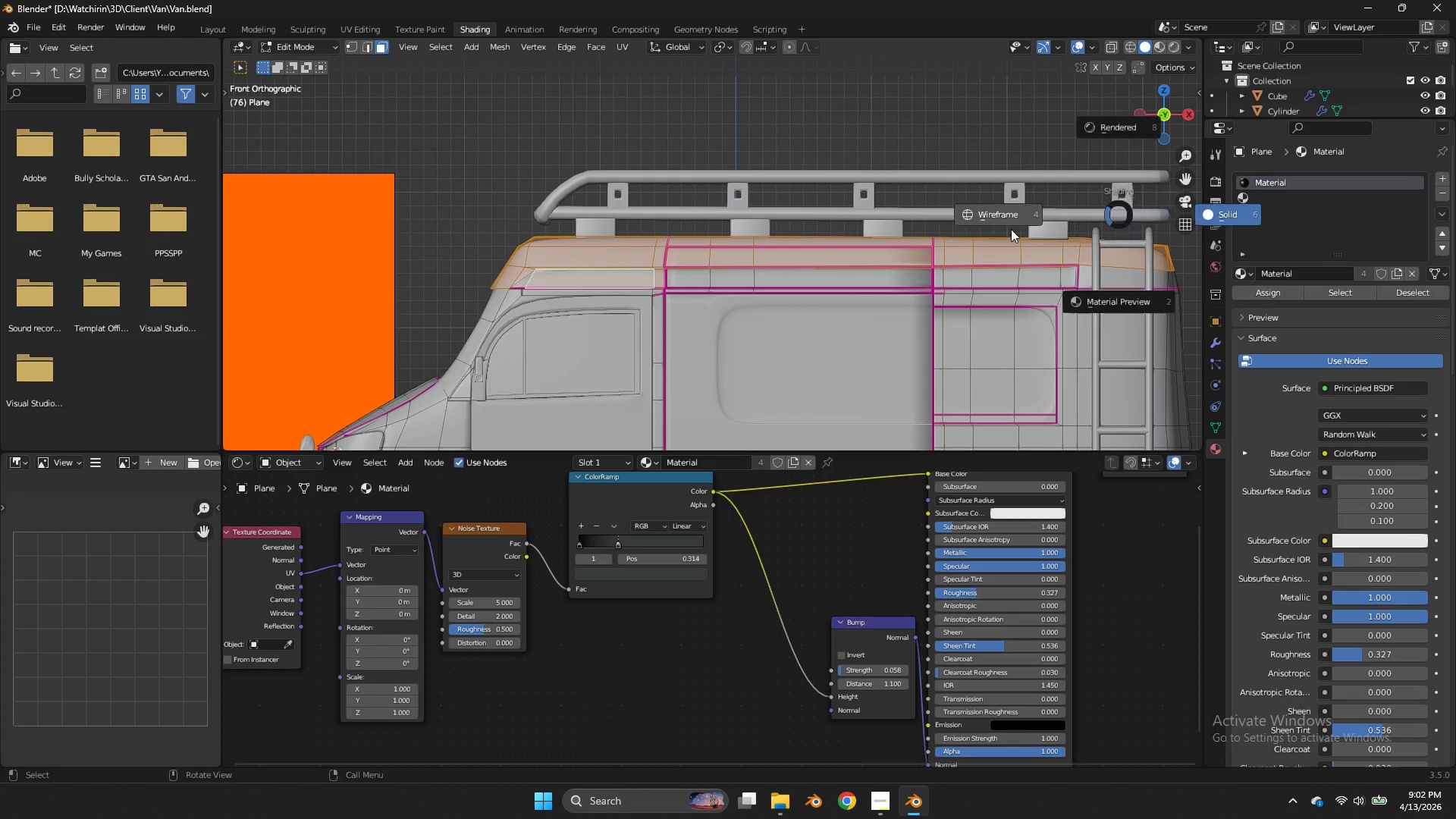 
left_click_drag(start_coordinate=[1184, 244], to_coordinate=[658, 280])
 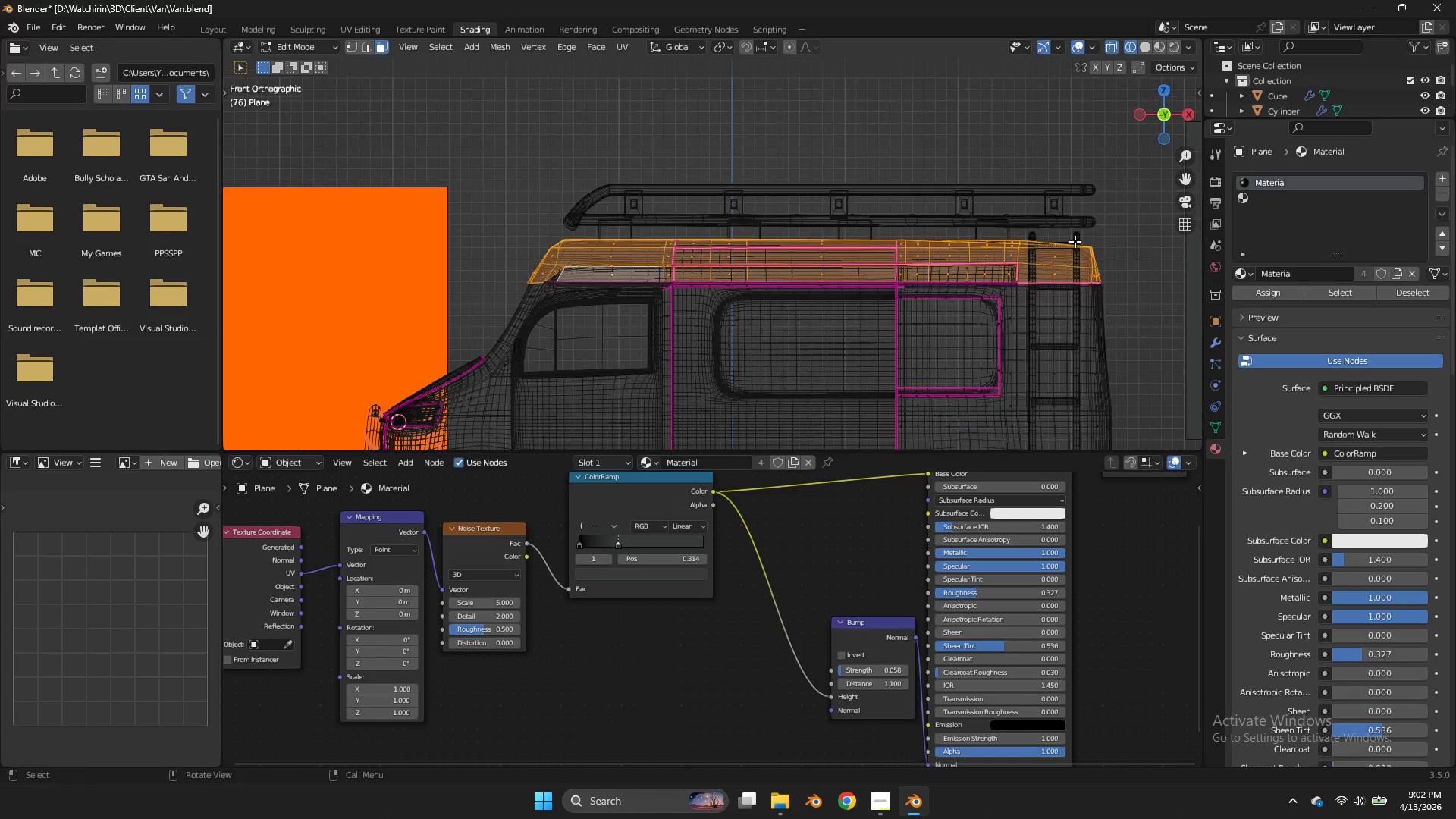 
scroll: coordinate [1075, 241], scroll_direction: down, amount: 1.0
 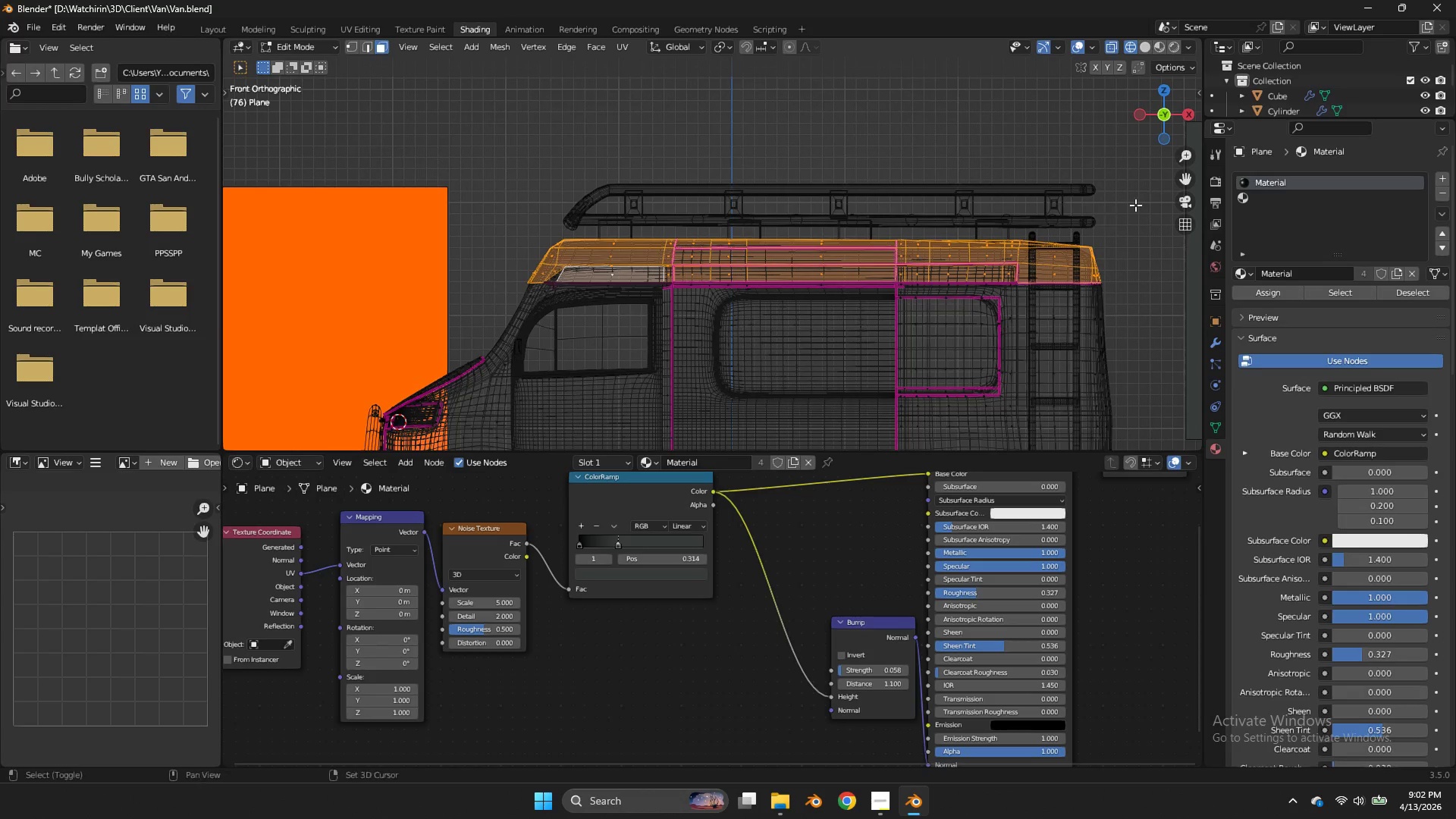 
hold_key(key=ShiftLeft, duration=1.97)
left_click_drag(start_coordinate=[1143, 200], to_coordinate=[535, 280])
 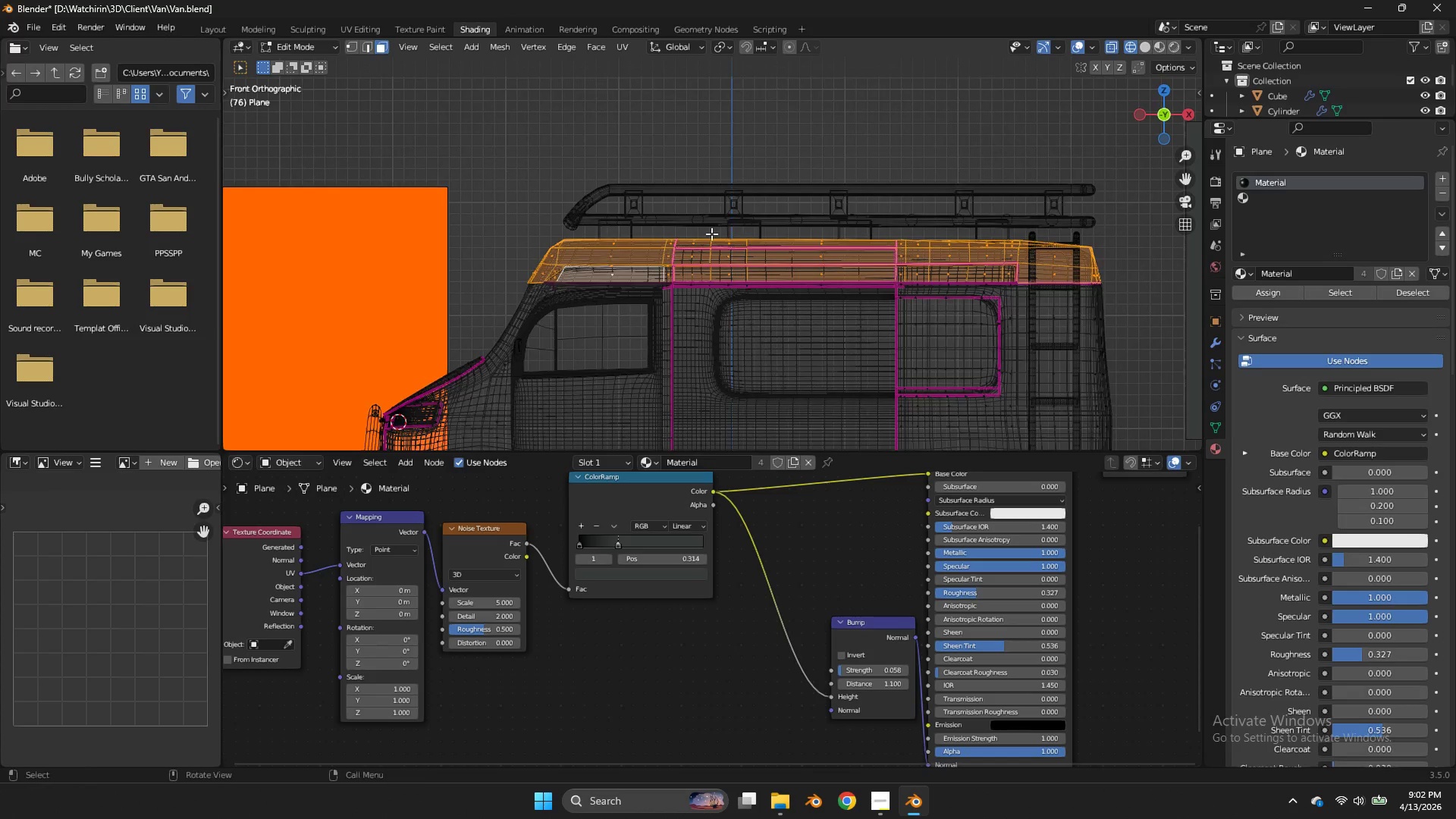 
key(Z)
 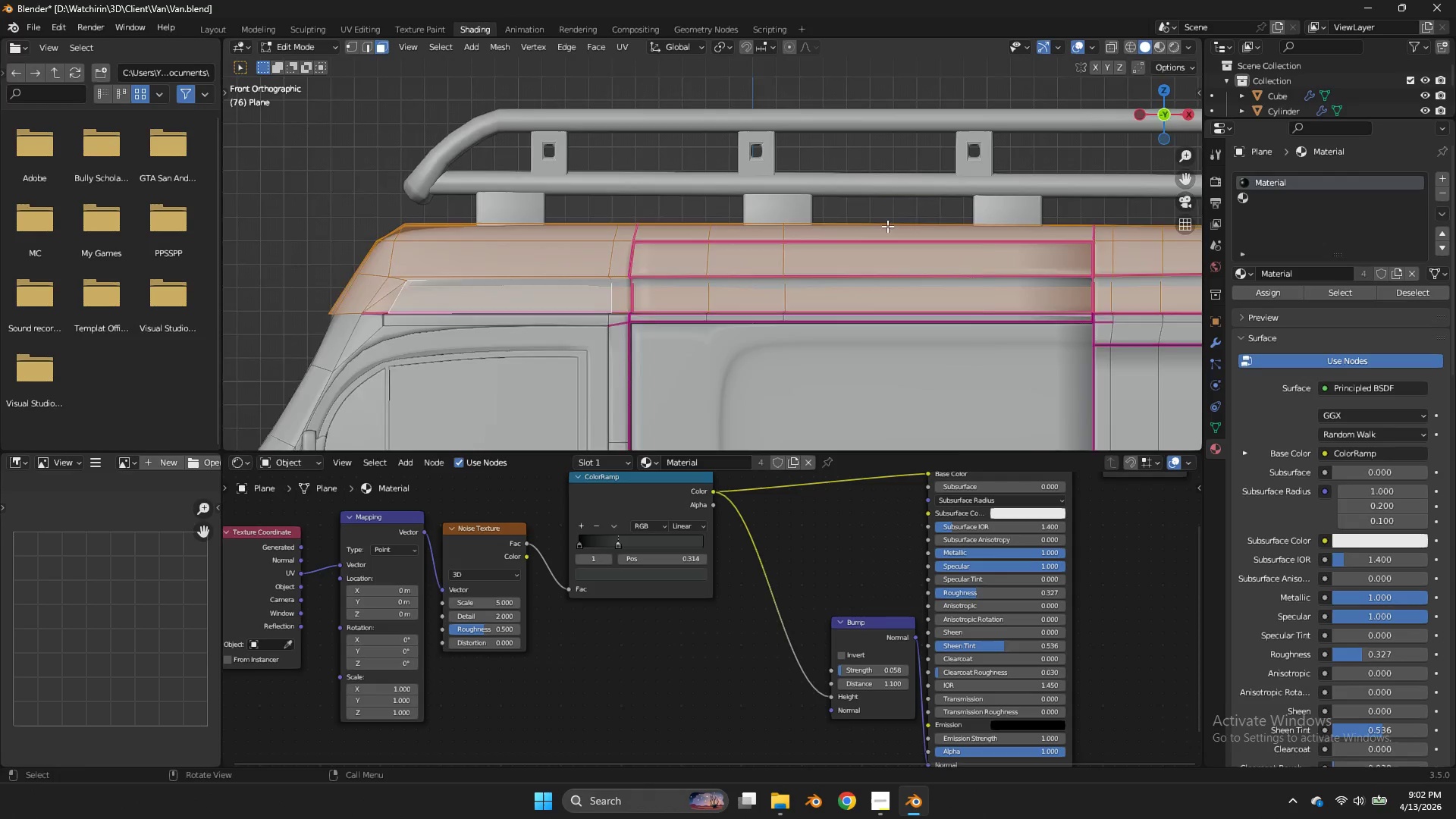 
scroll: coordinate [713, 232], scroll_direction: up, amount: 4.0
 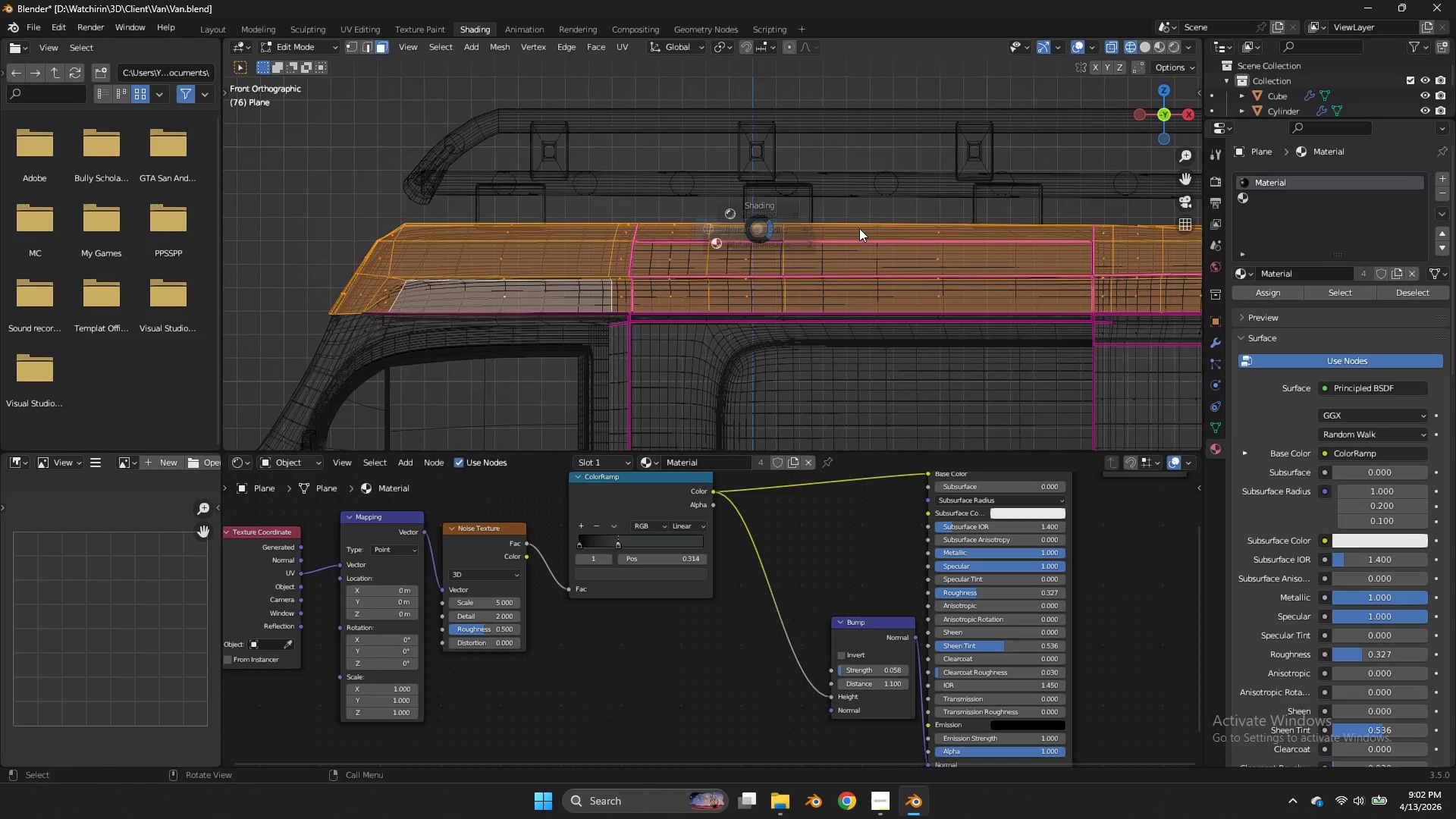 
scroll: coordinate [887, 226], scroll_direction: down, amount: 2.0
 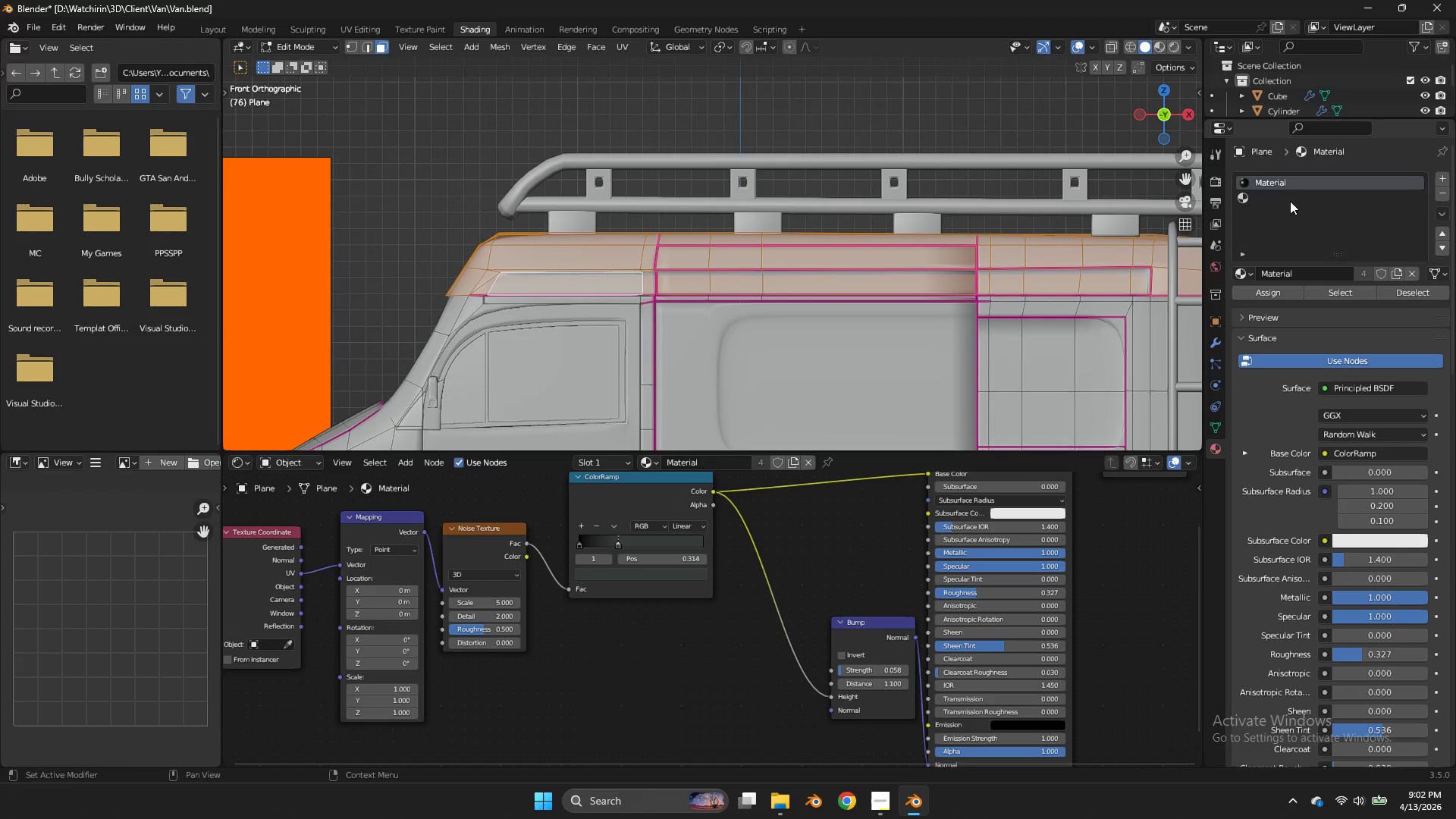 
double_click([1289, 197])
 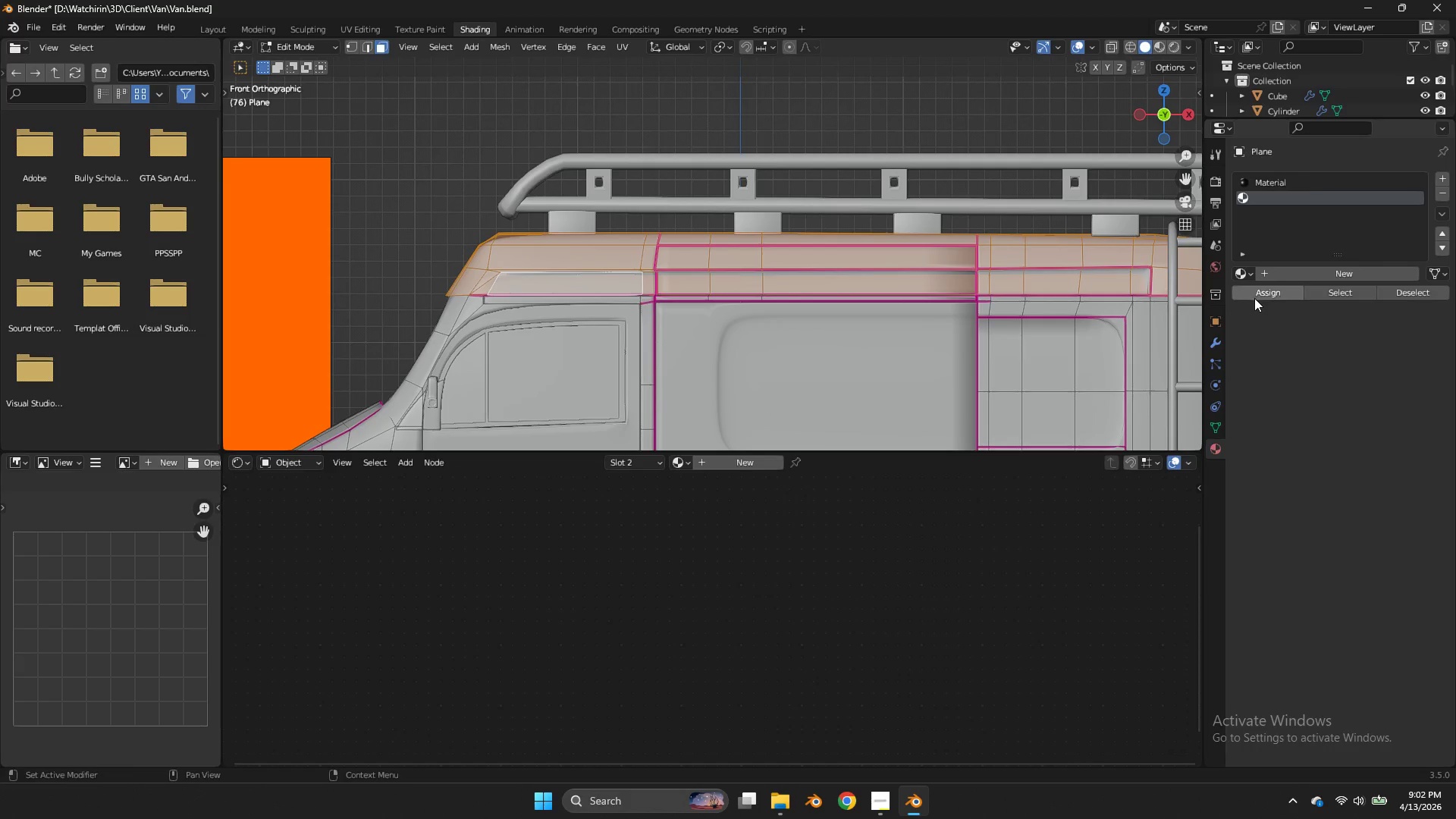 
double_click([1254, 298])
 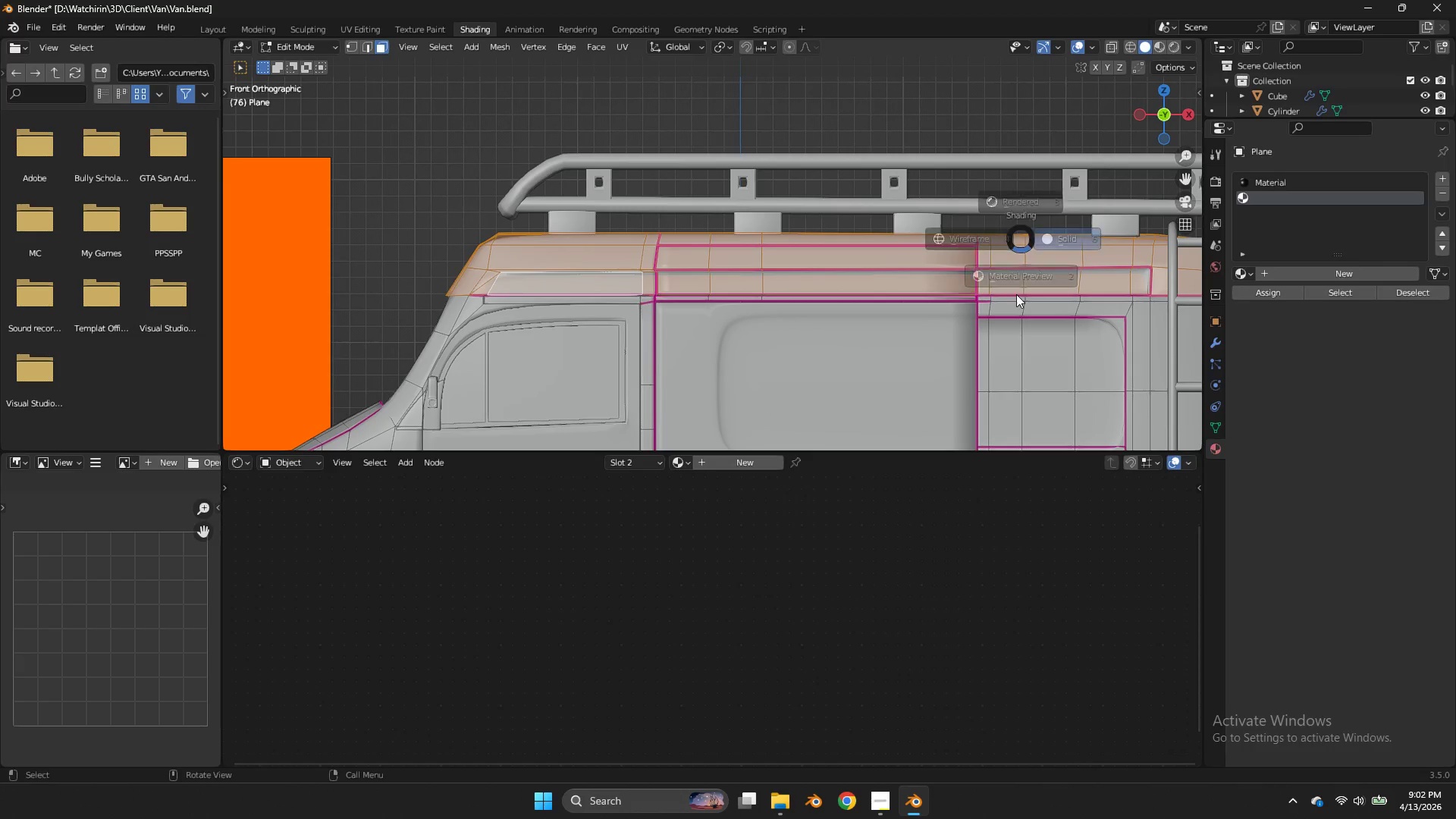 
key(Z)
 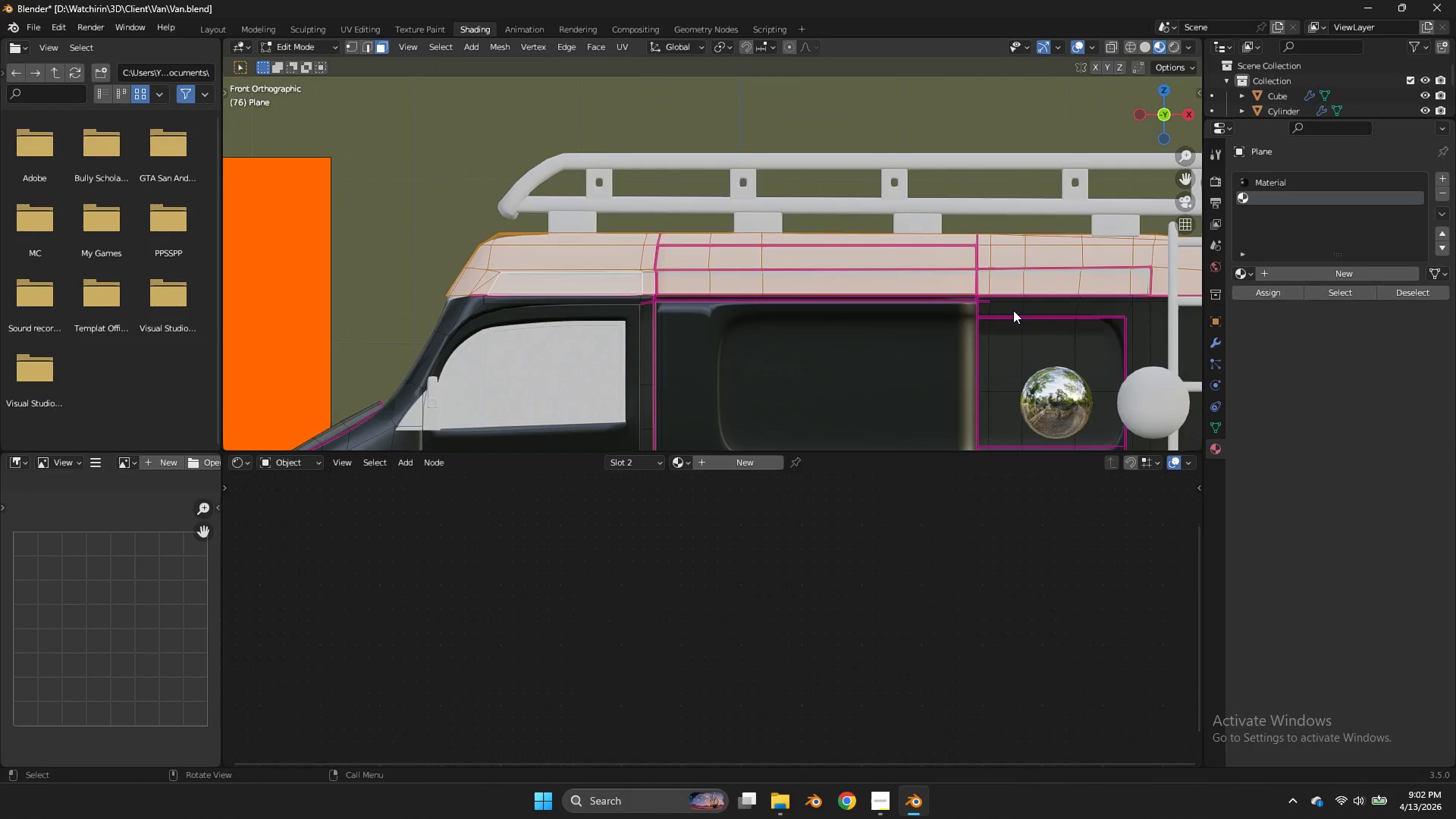 
key(Tab)
 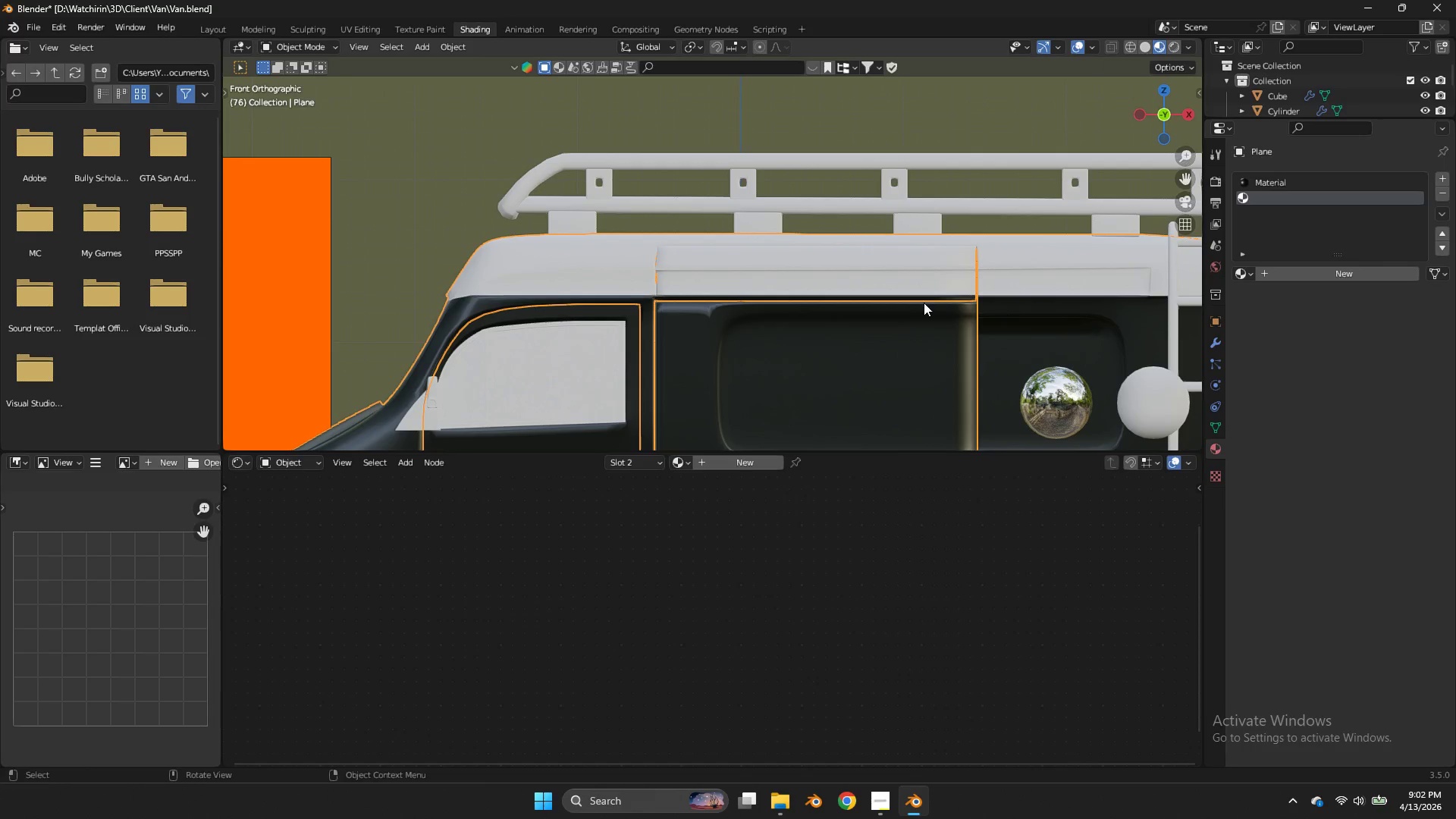 
key(Control+ControlLeft)
 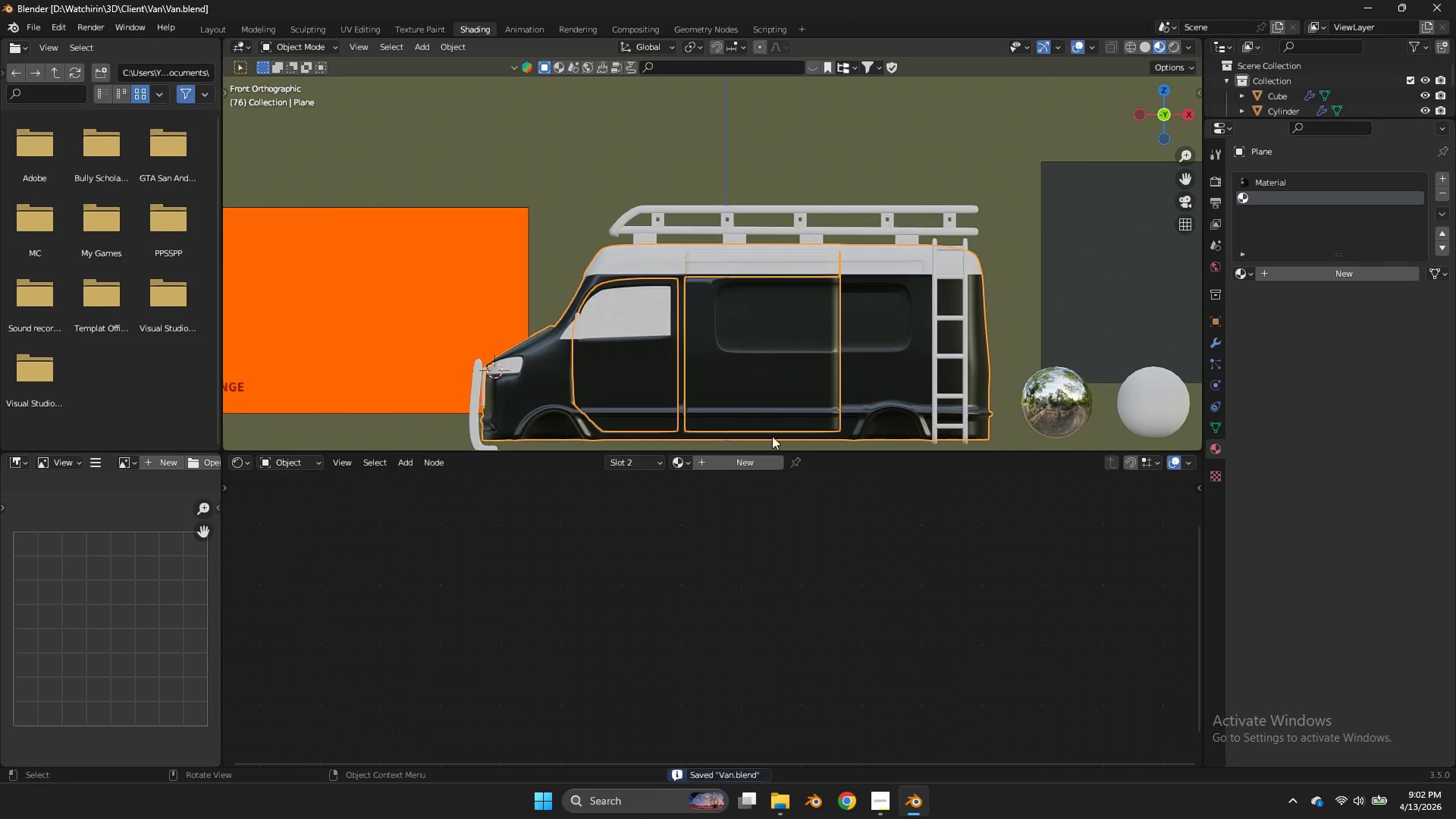 
key(Control+S)
 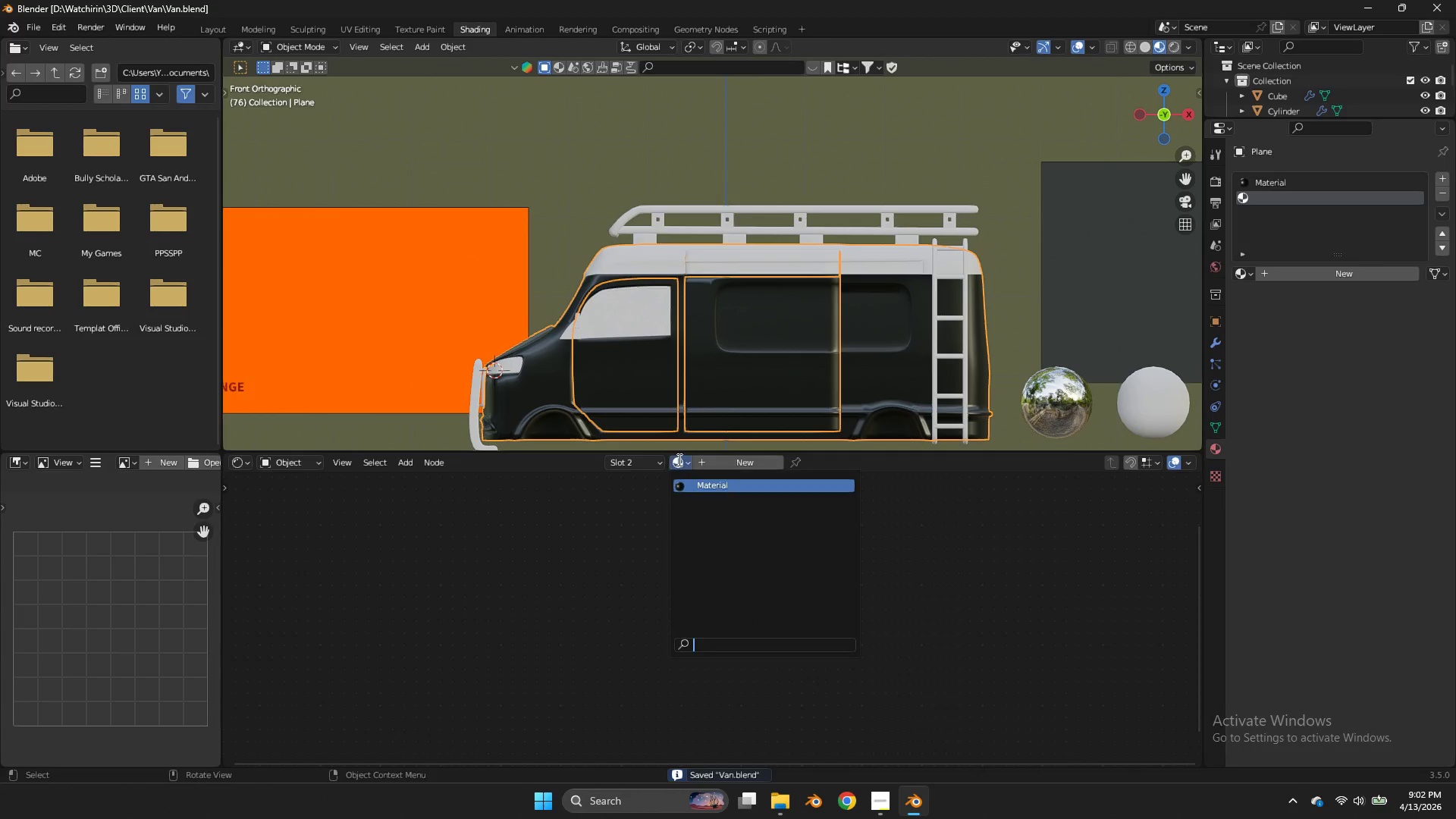 
scroll: coordinate [920, 302], scroll_direction: down, amount: 4.0
 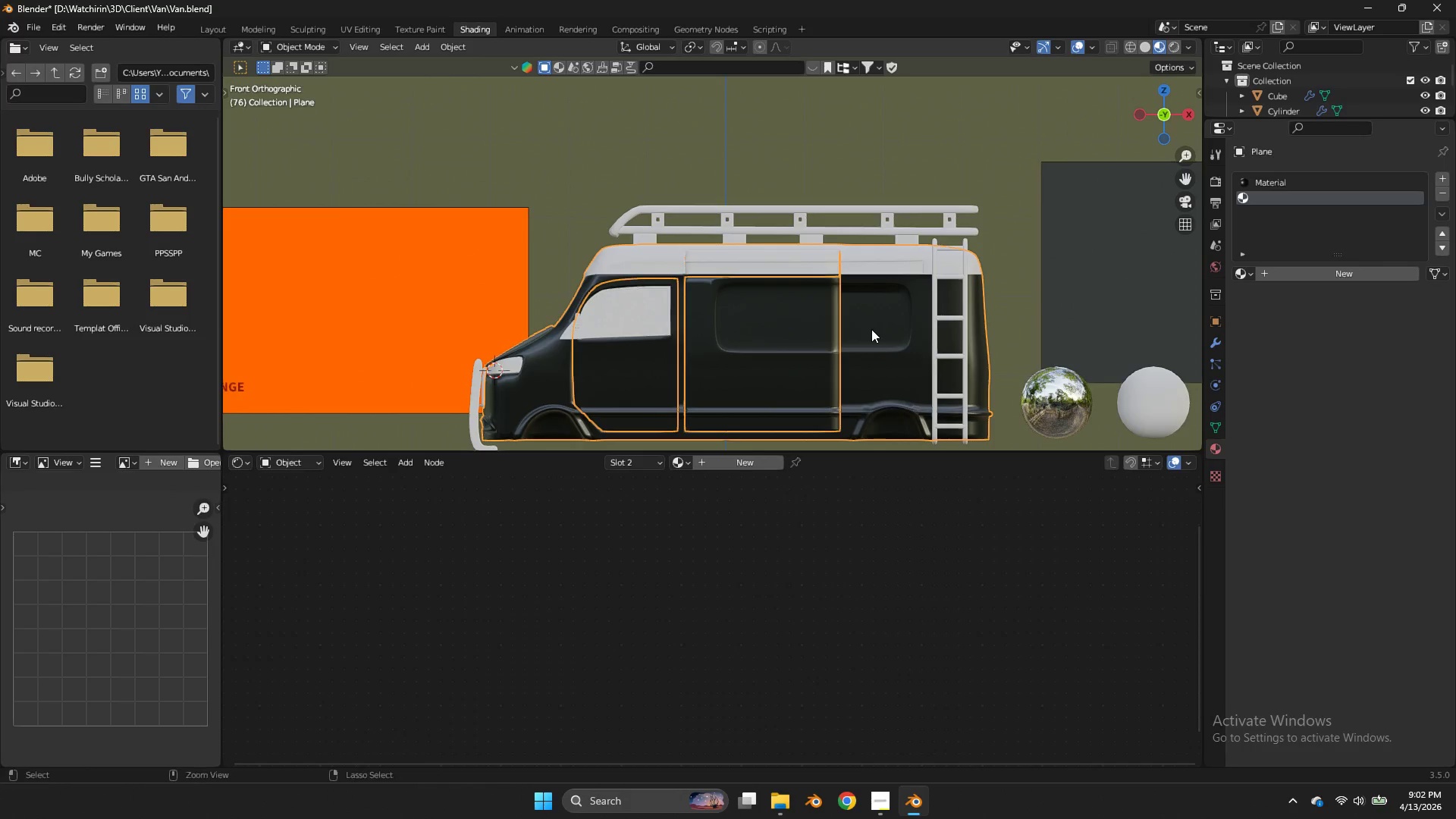 
left_click([678, 460])
 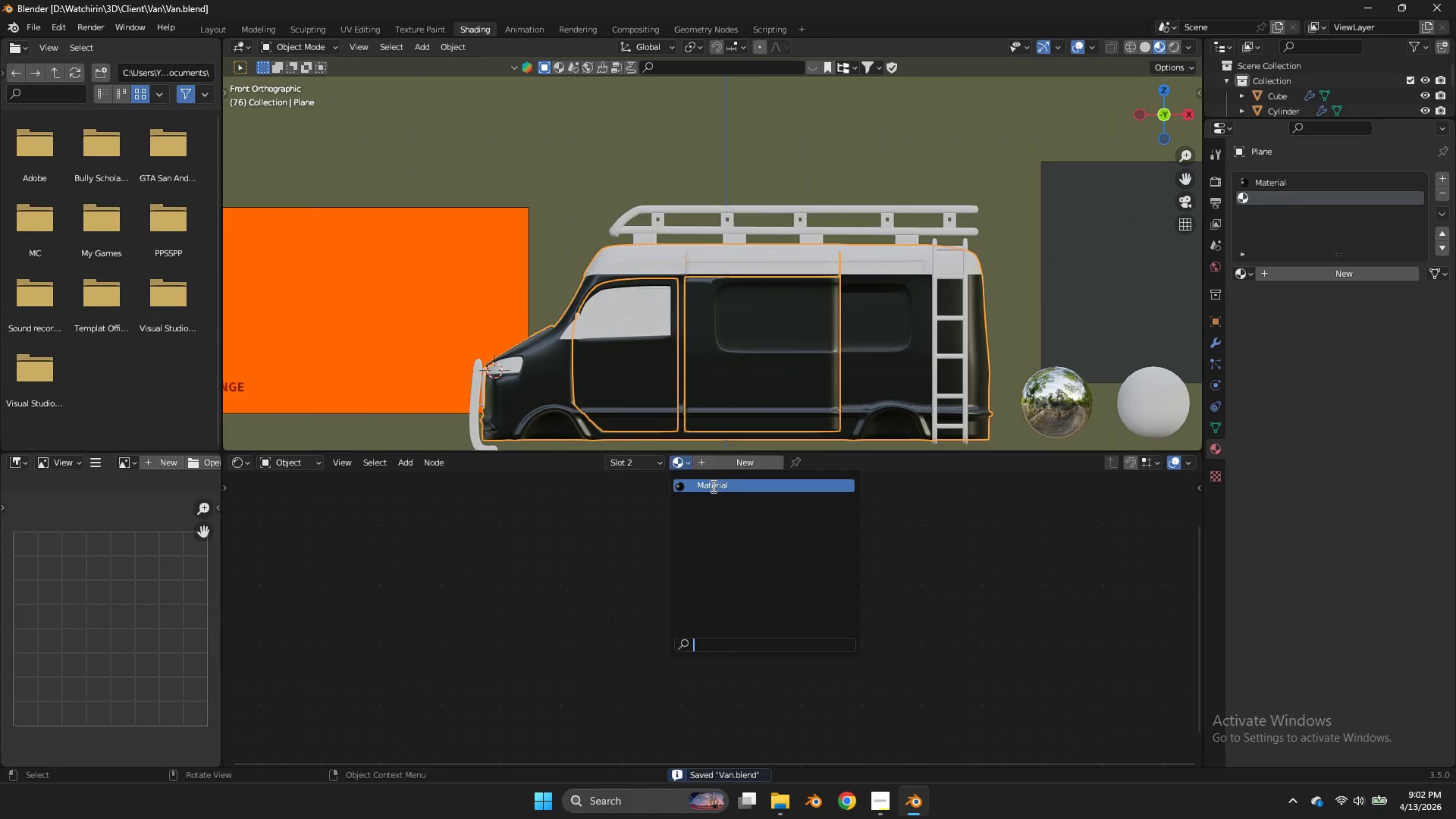 
left_click([712, 486])
 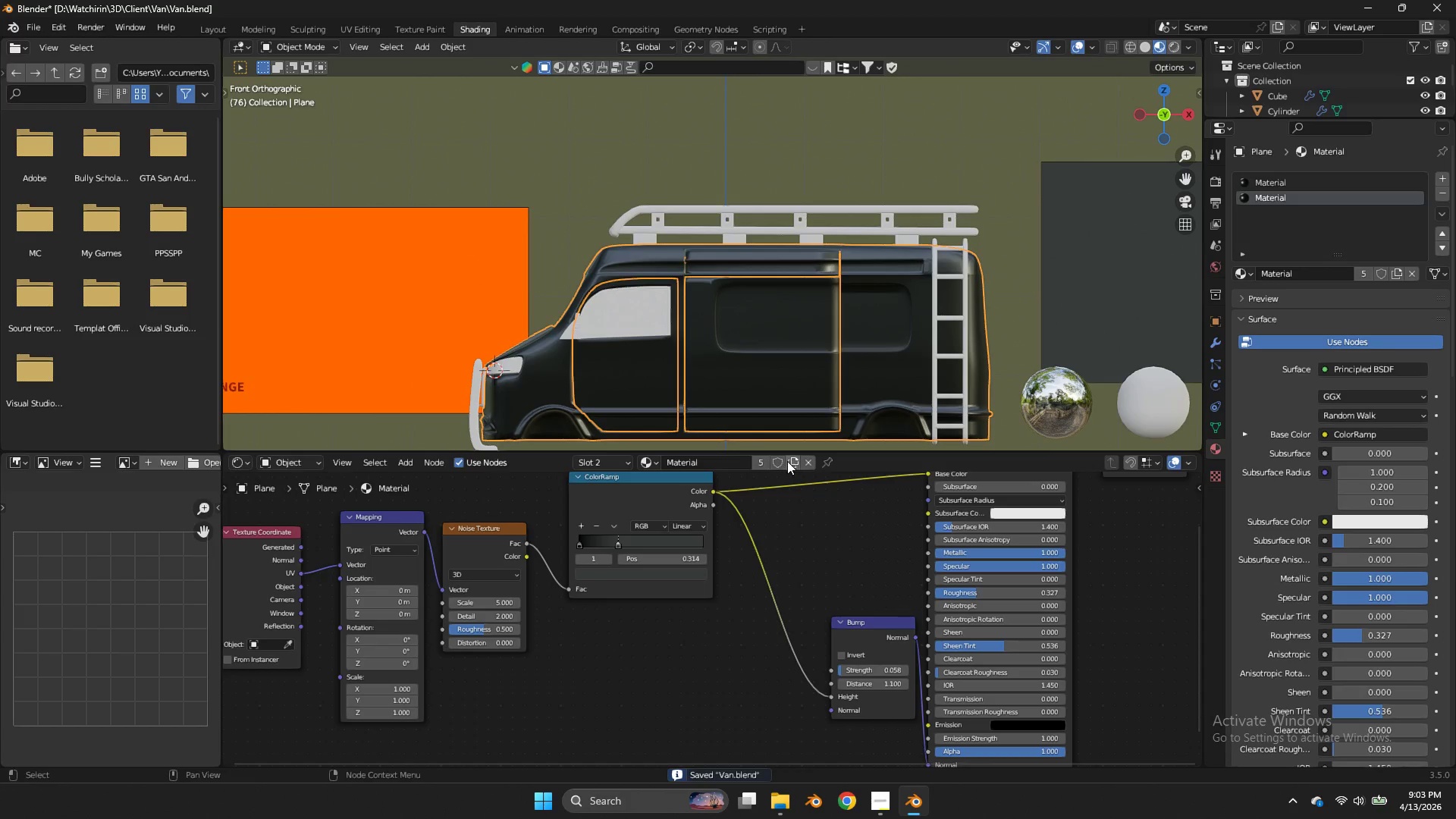 
left_click([792, 461])
 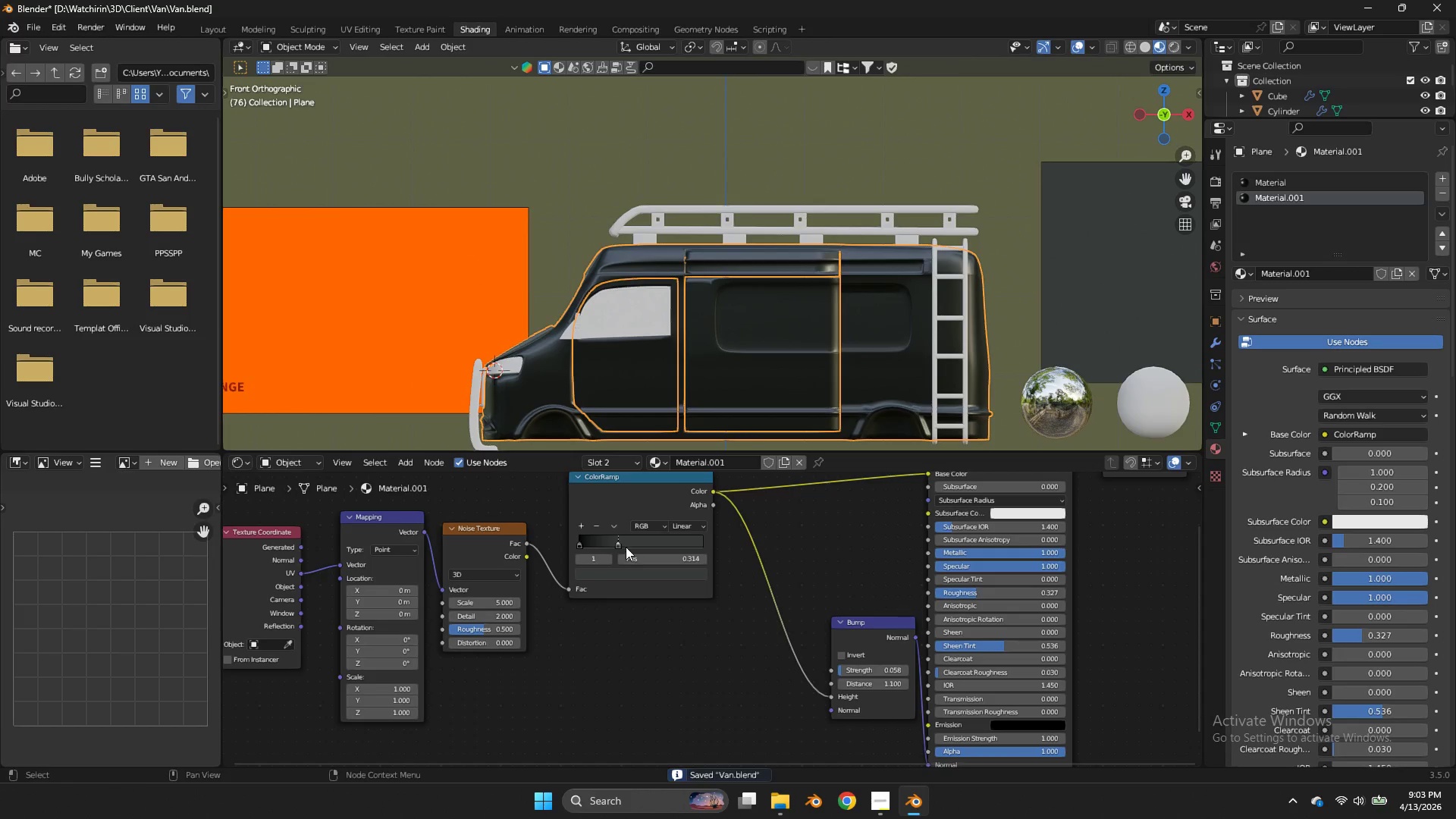 
left_click([613, 538])
 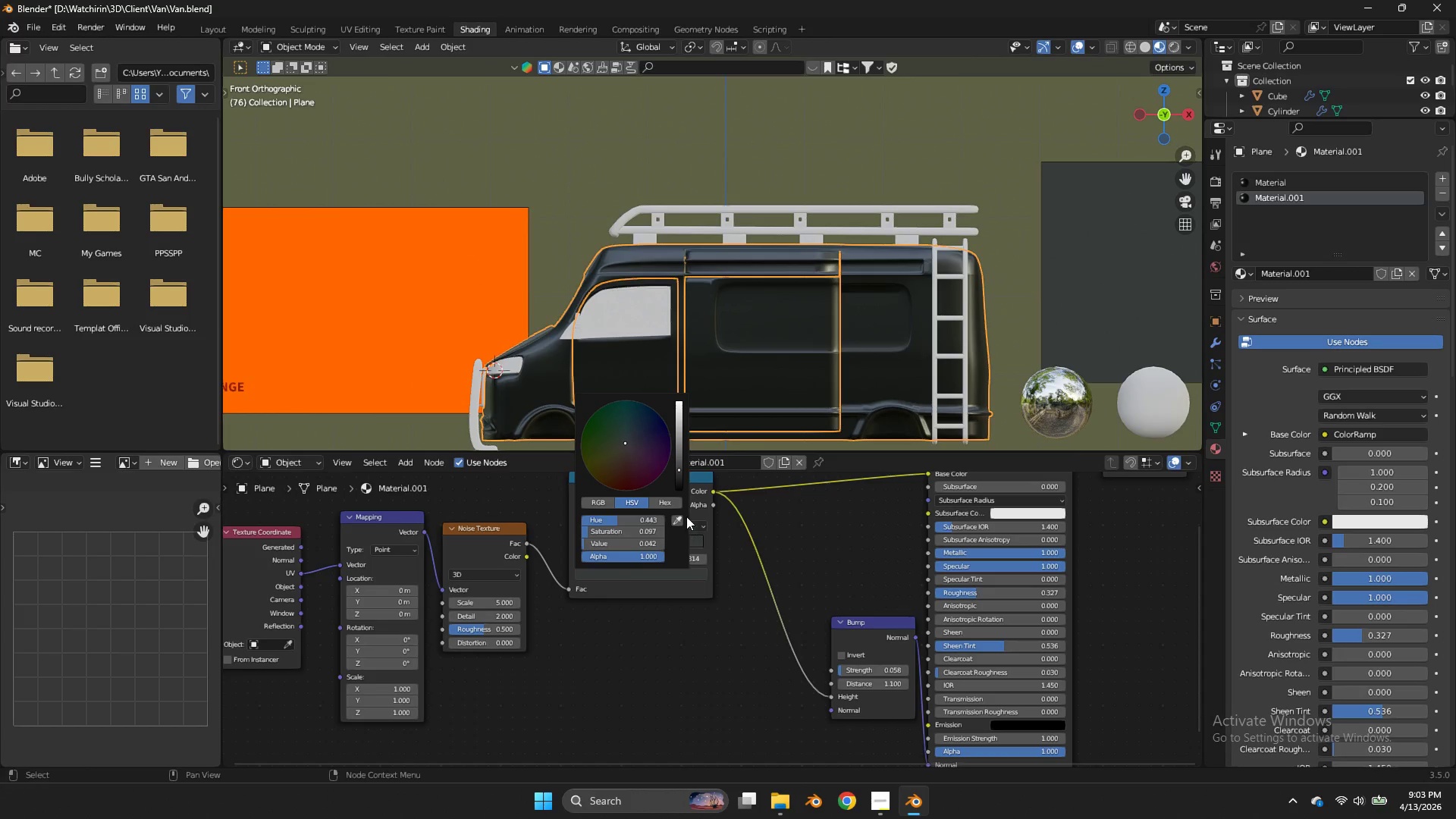 
left_click([679, 515])
 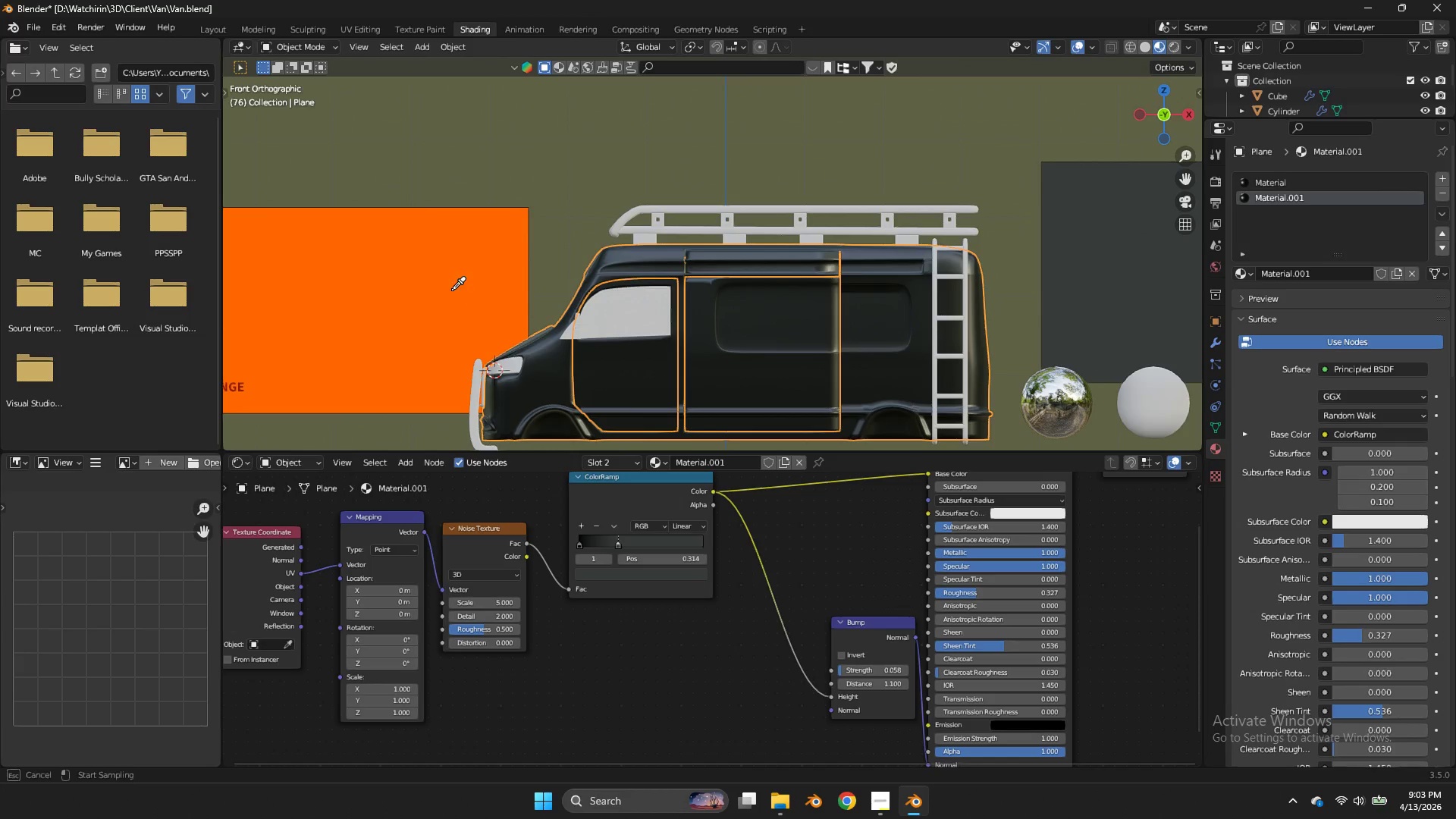 
left_click([452, 290])
 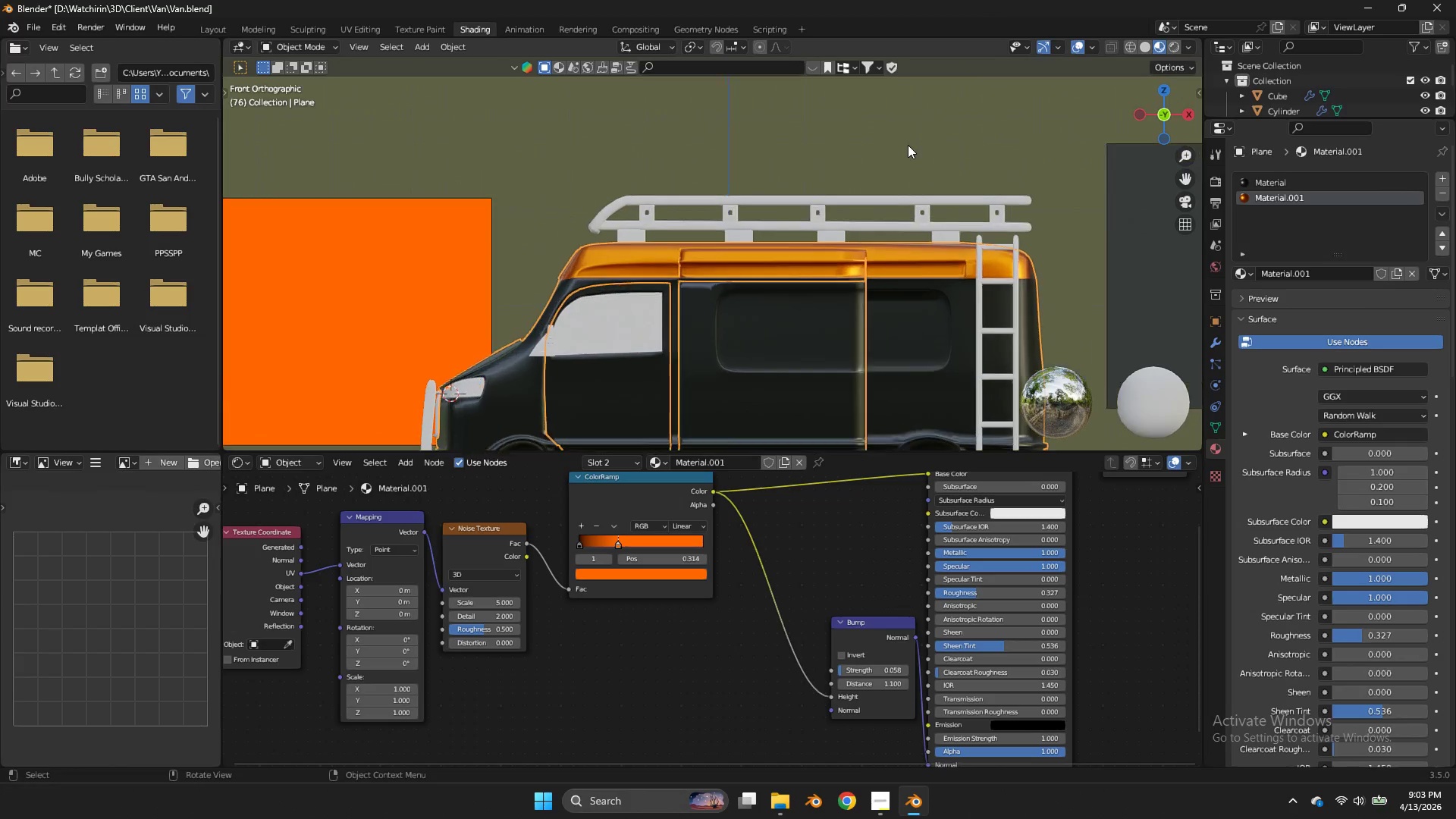 
left_click([908, 145])
 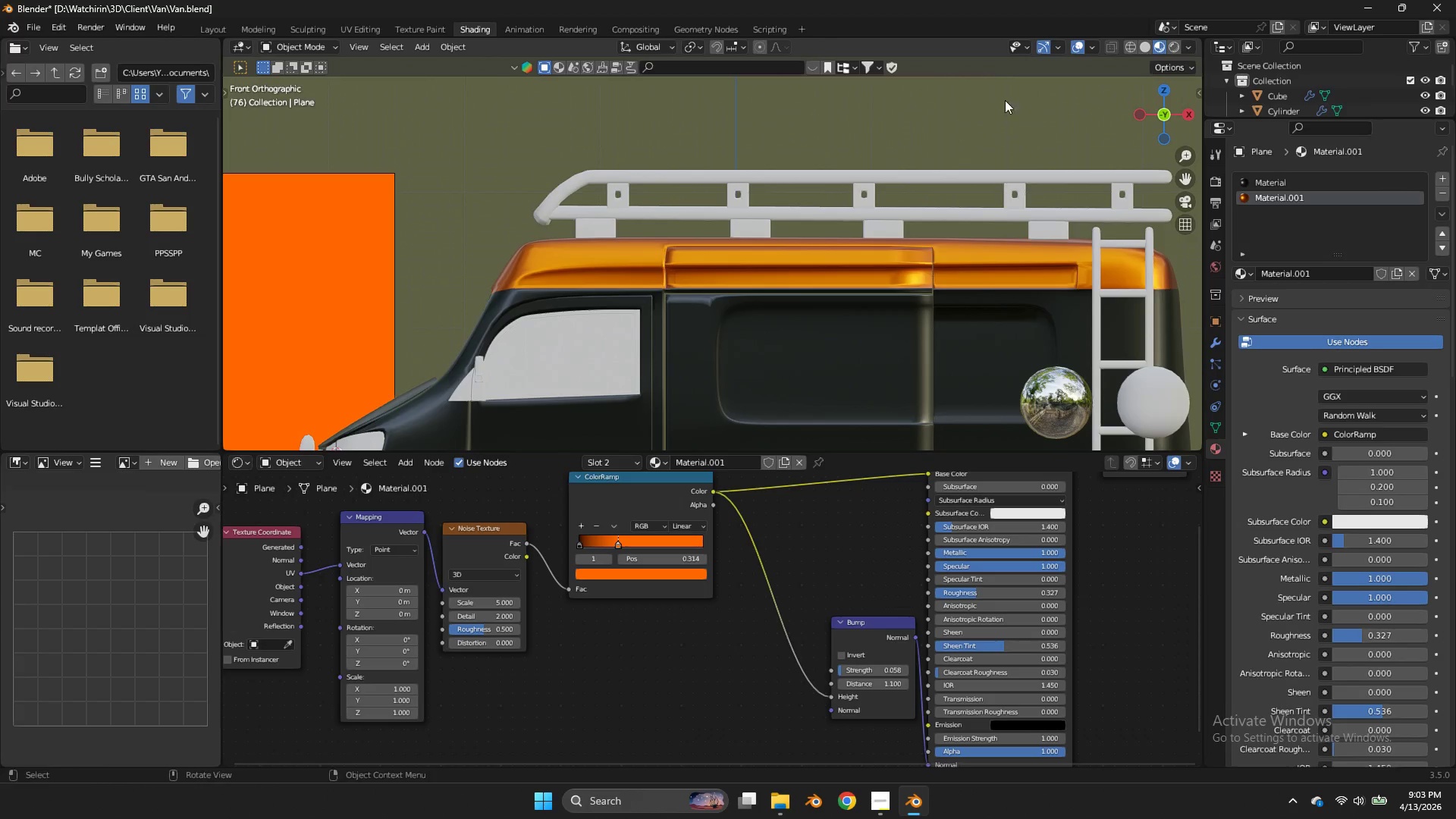 
scroll: coordinate [908, 145], scroll_direction: up, amount: 3.0
 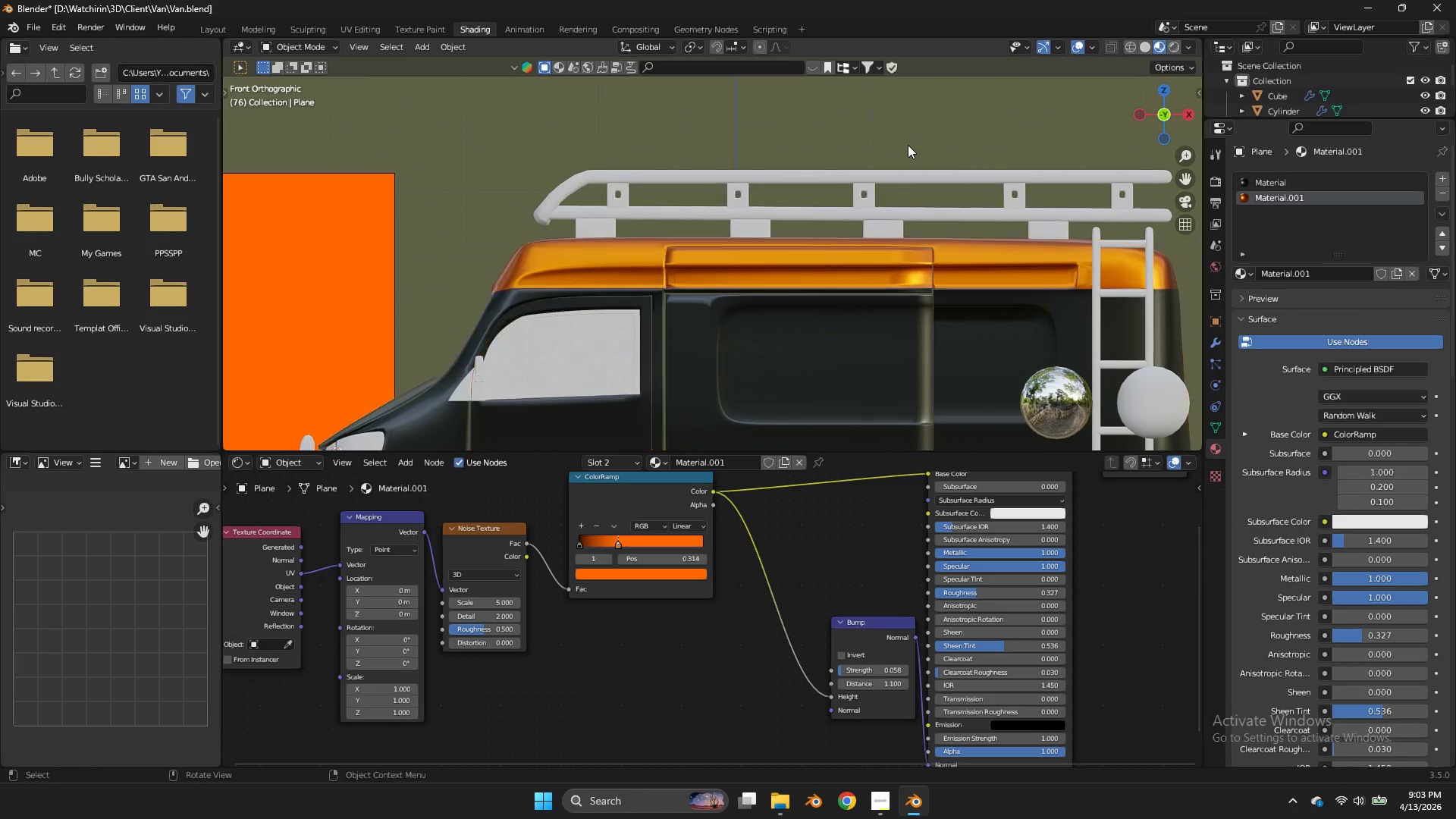 
key(Tab)
 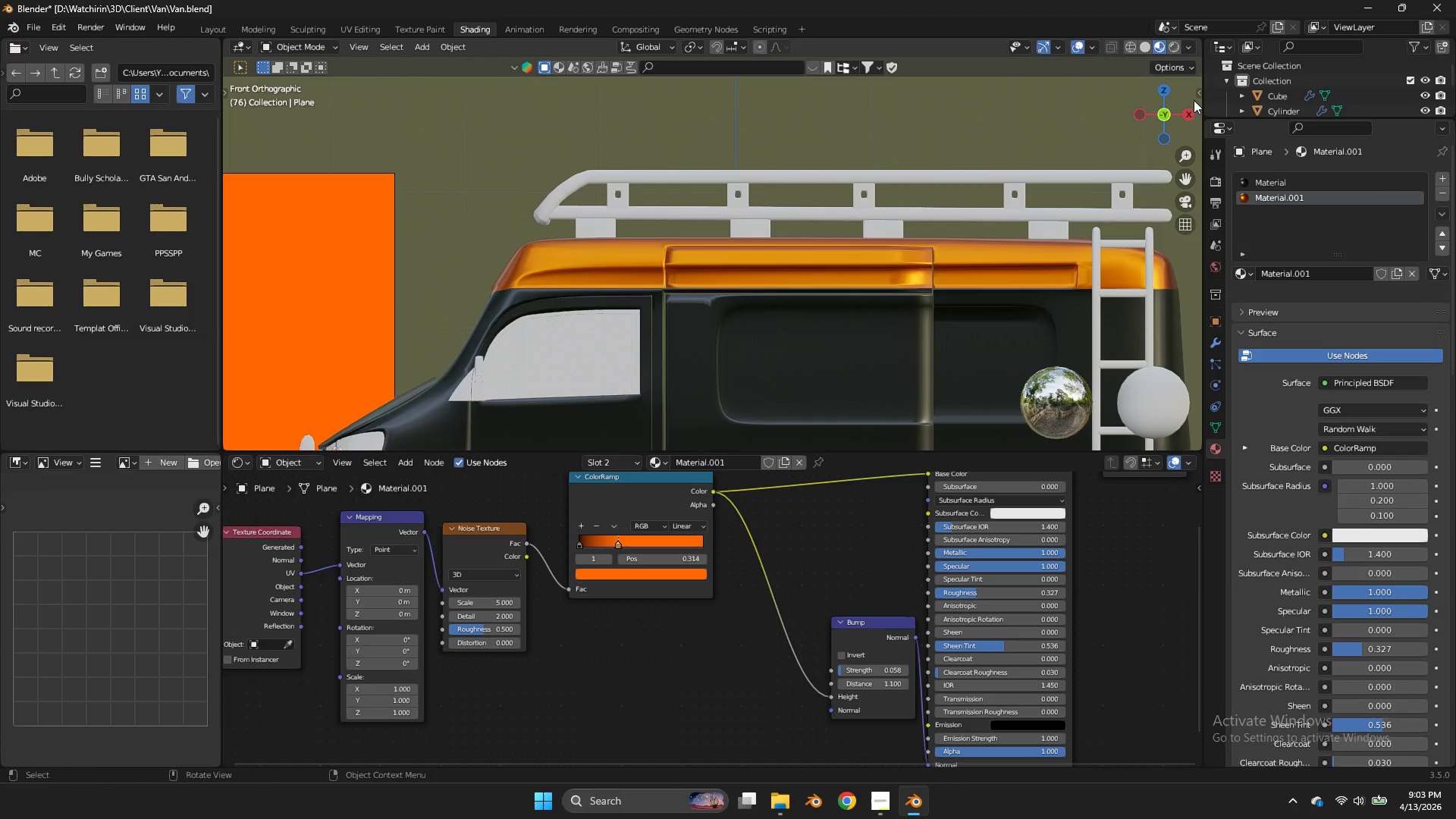 
key(Tab)
 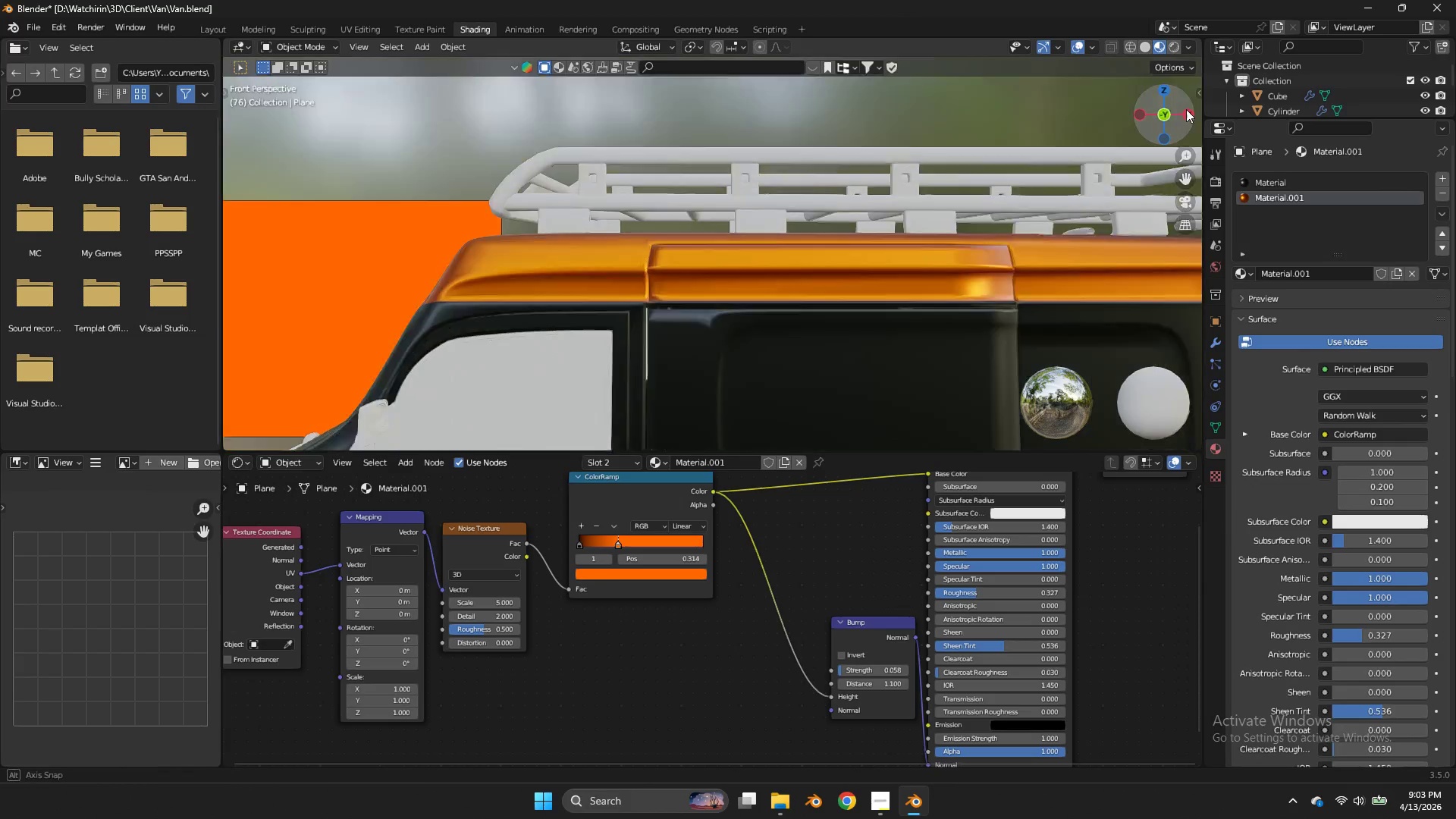 
left_click_drag(start_coordinate=[1178, 104], to_coordinate=[334, 120])
 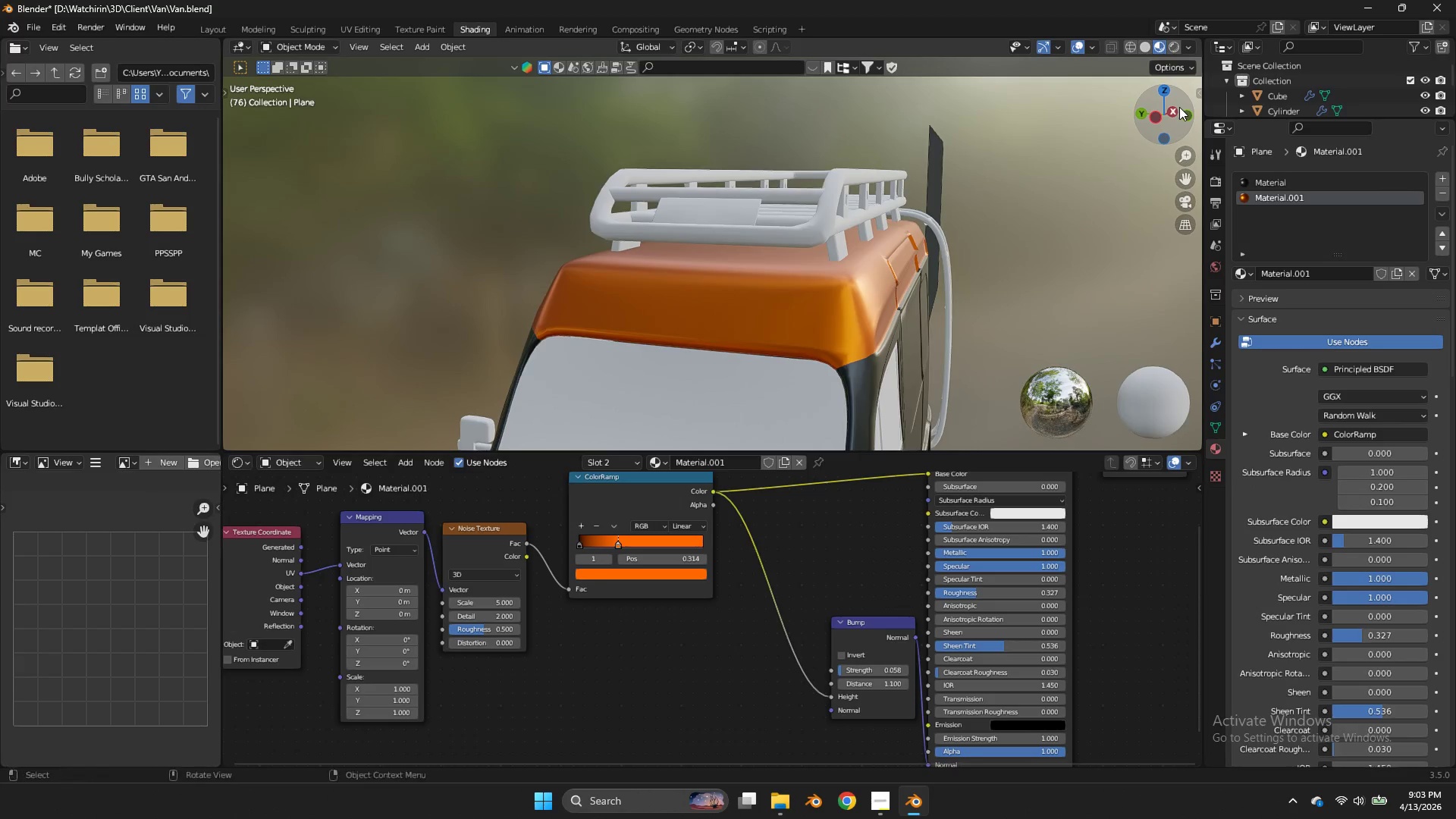 
left_click_drag(start_coordinate=[334, 120], to_coordinate=[1179, 107])
 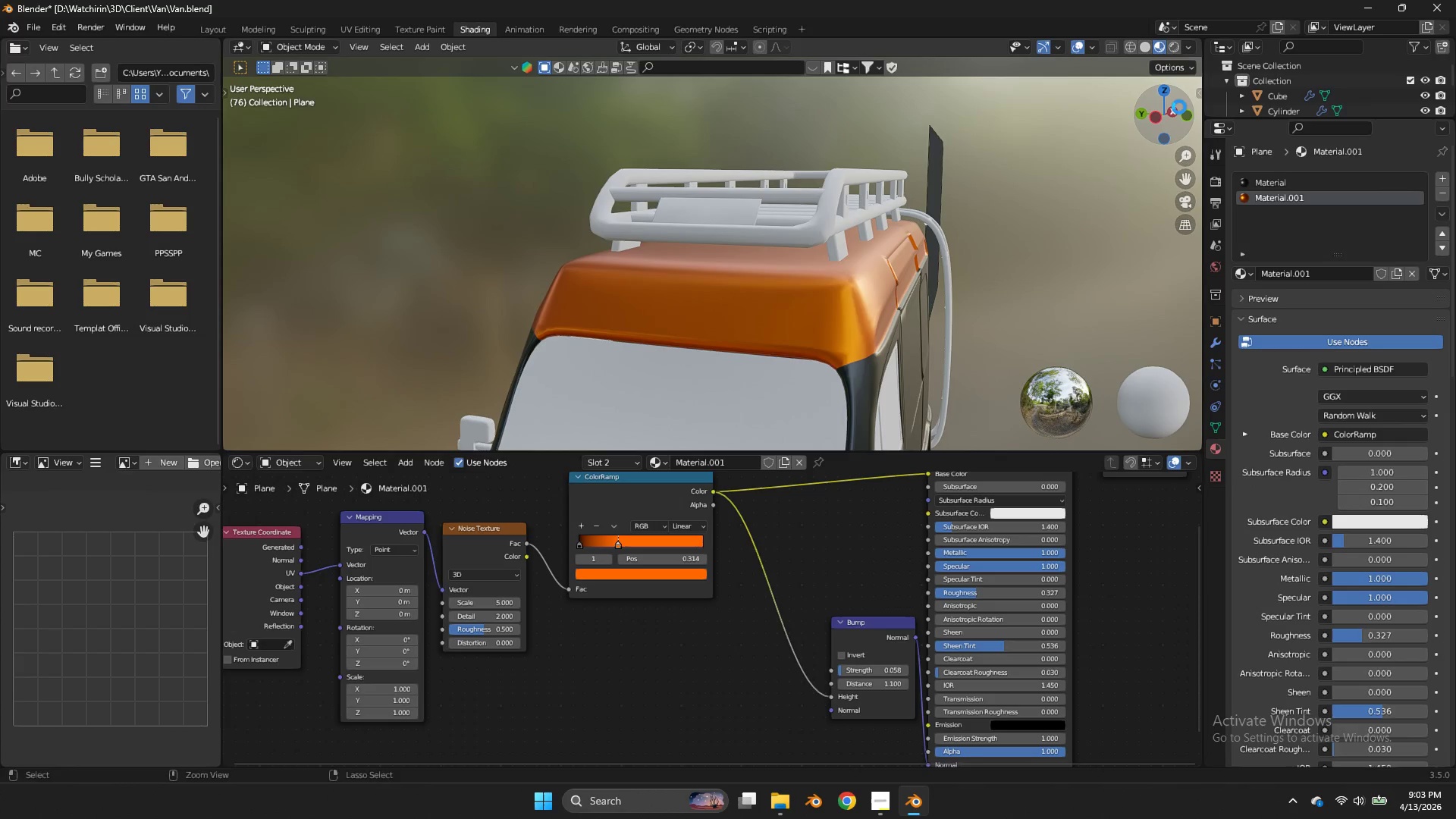 
key(Control+ControlLeft)
 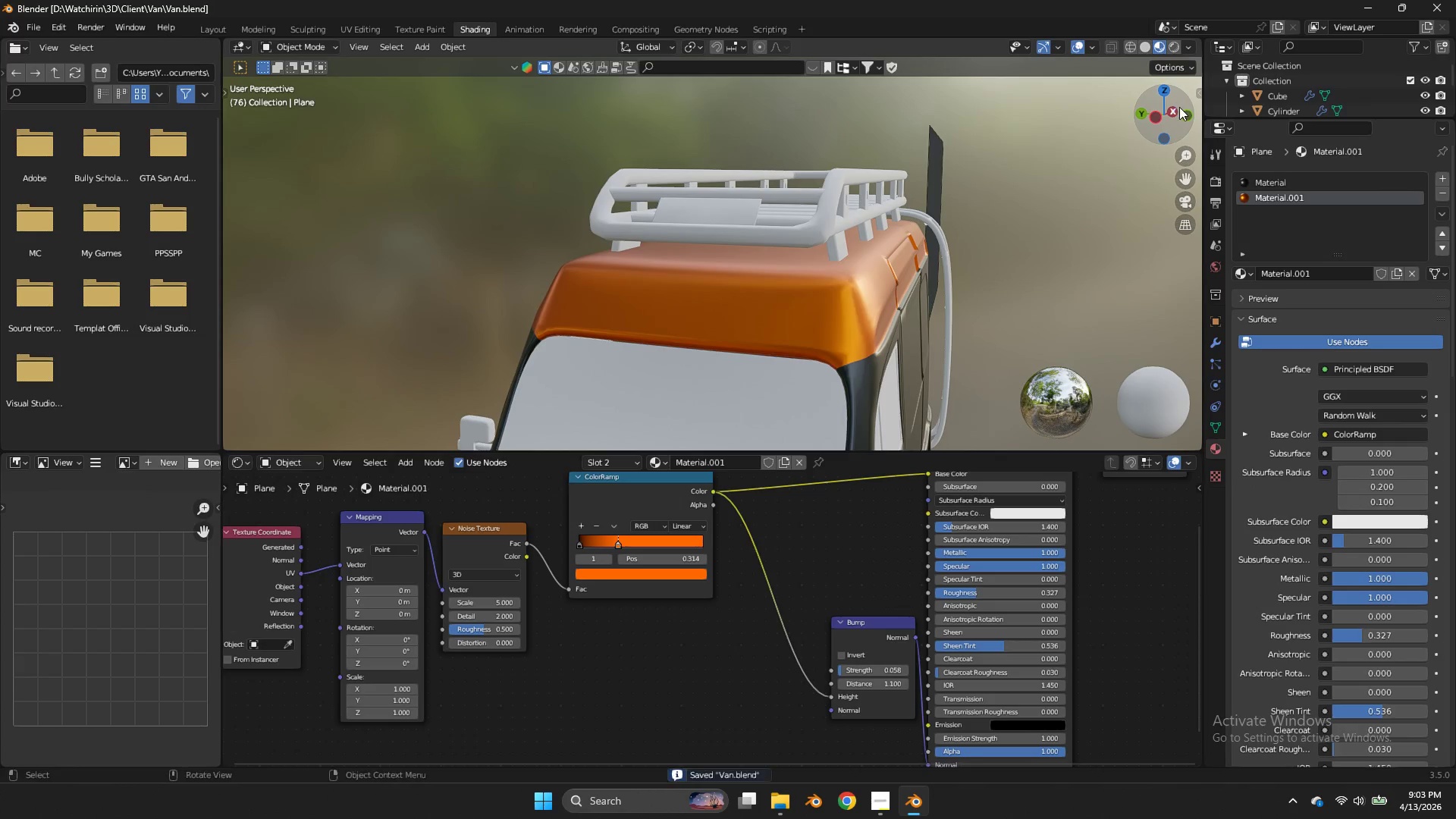 
key(Control+S)
 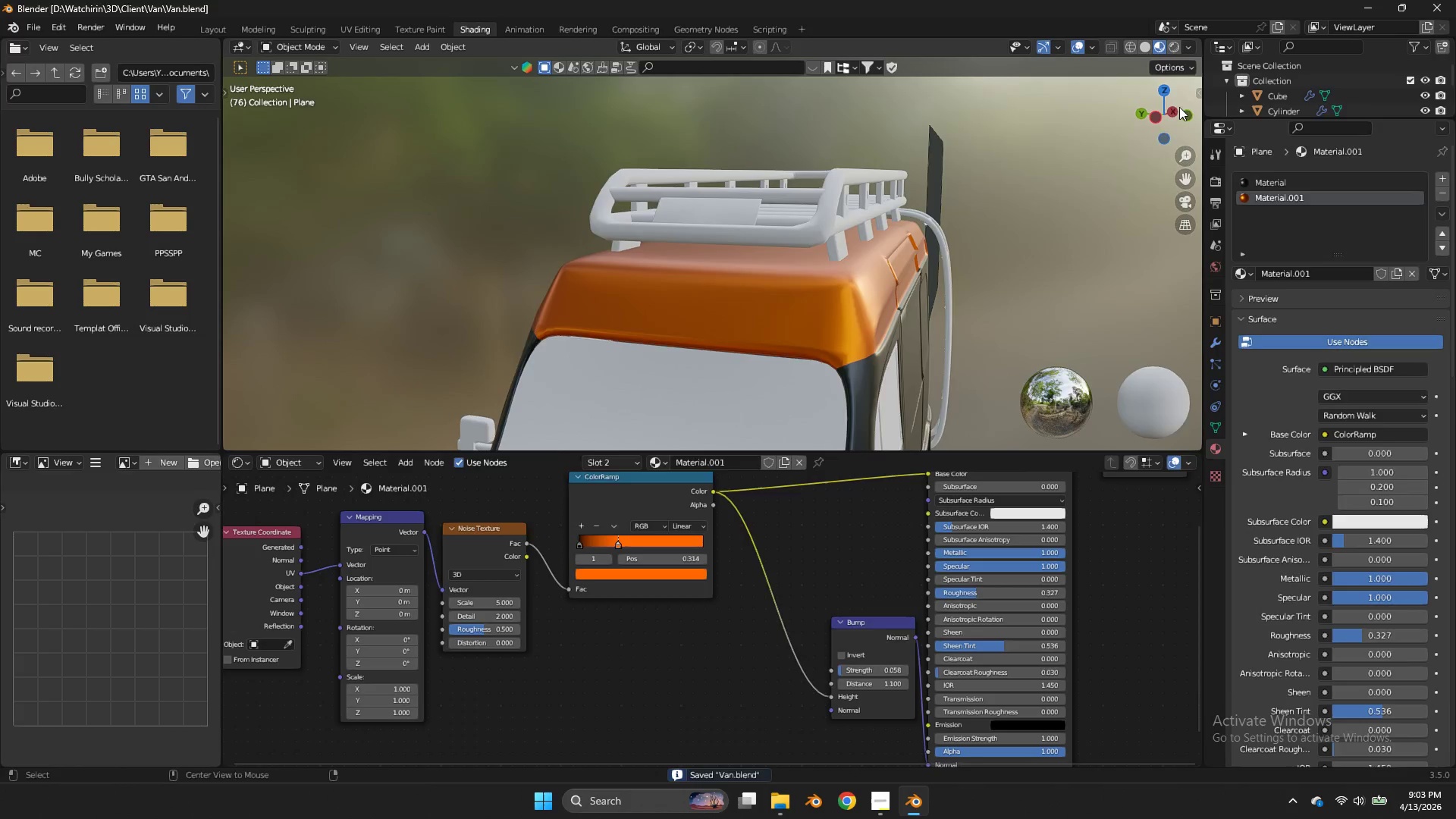 
key(Alt+AltLeft)
 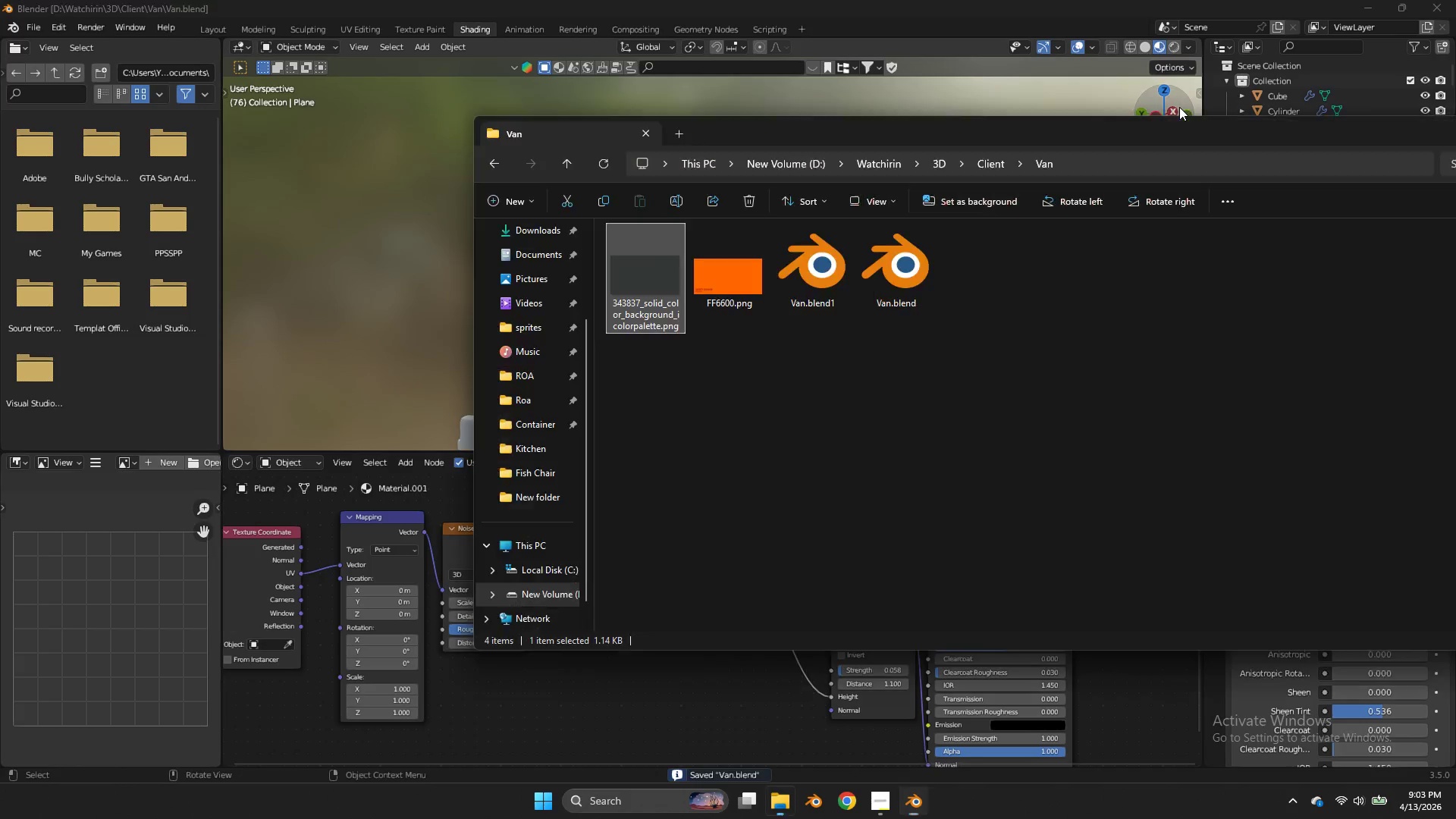 
key(Alt+Tab)
 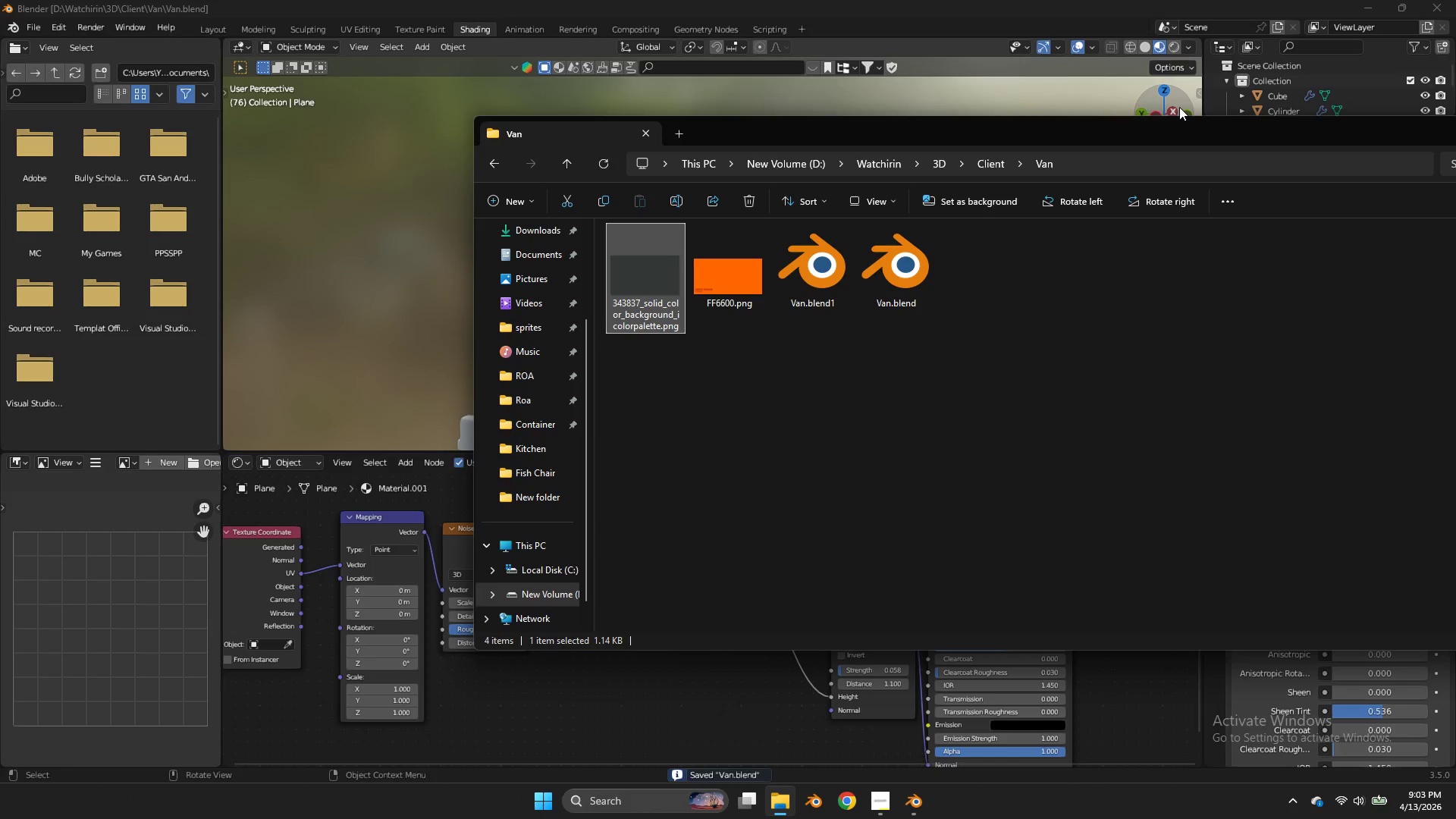 
key(Alt+Tab)
 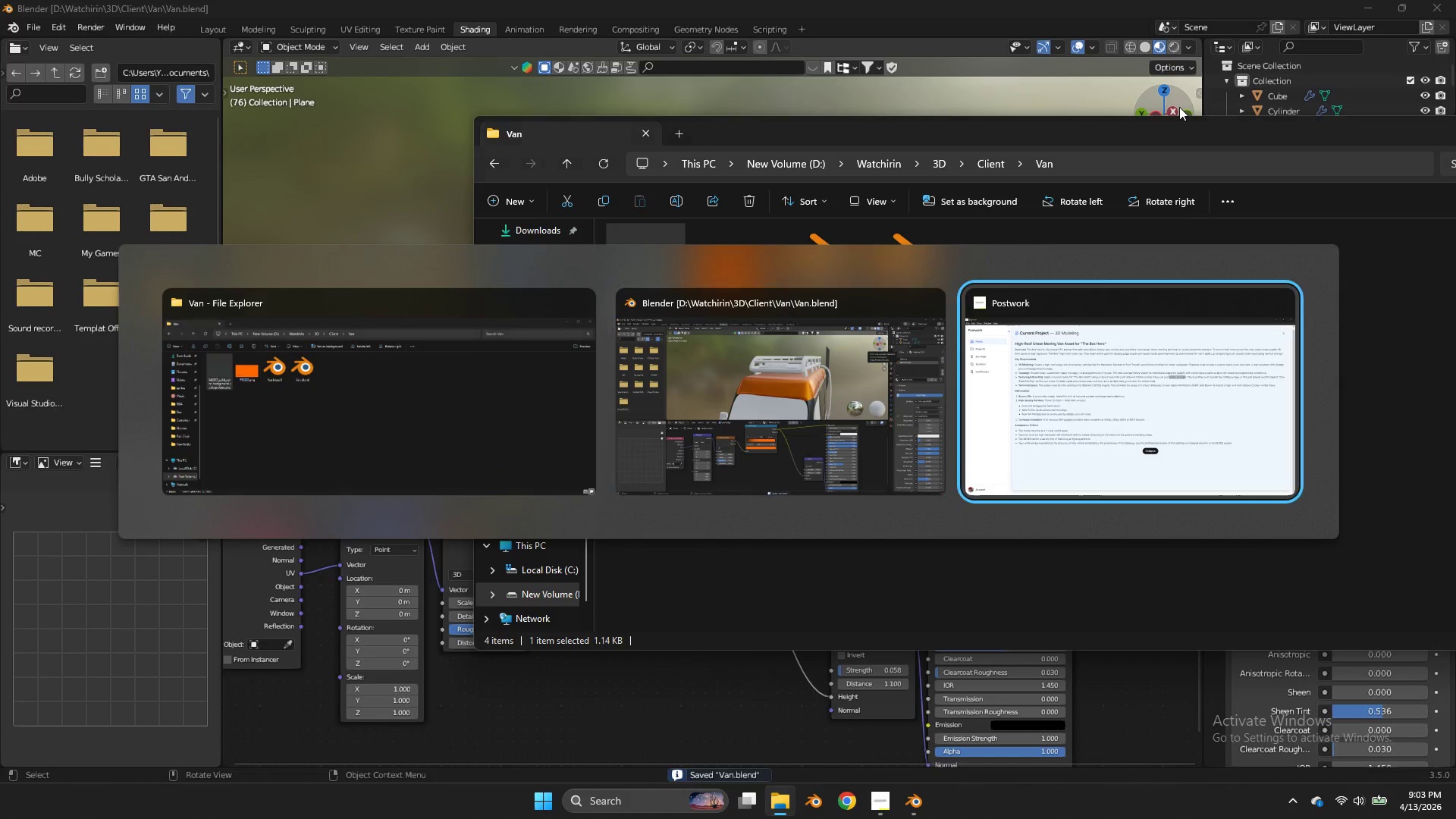 
key(Alt+Tab)